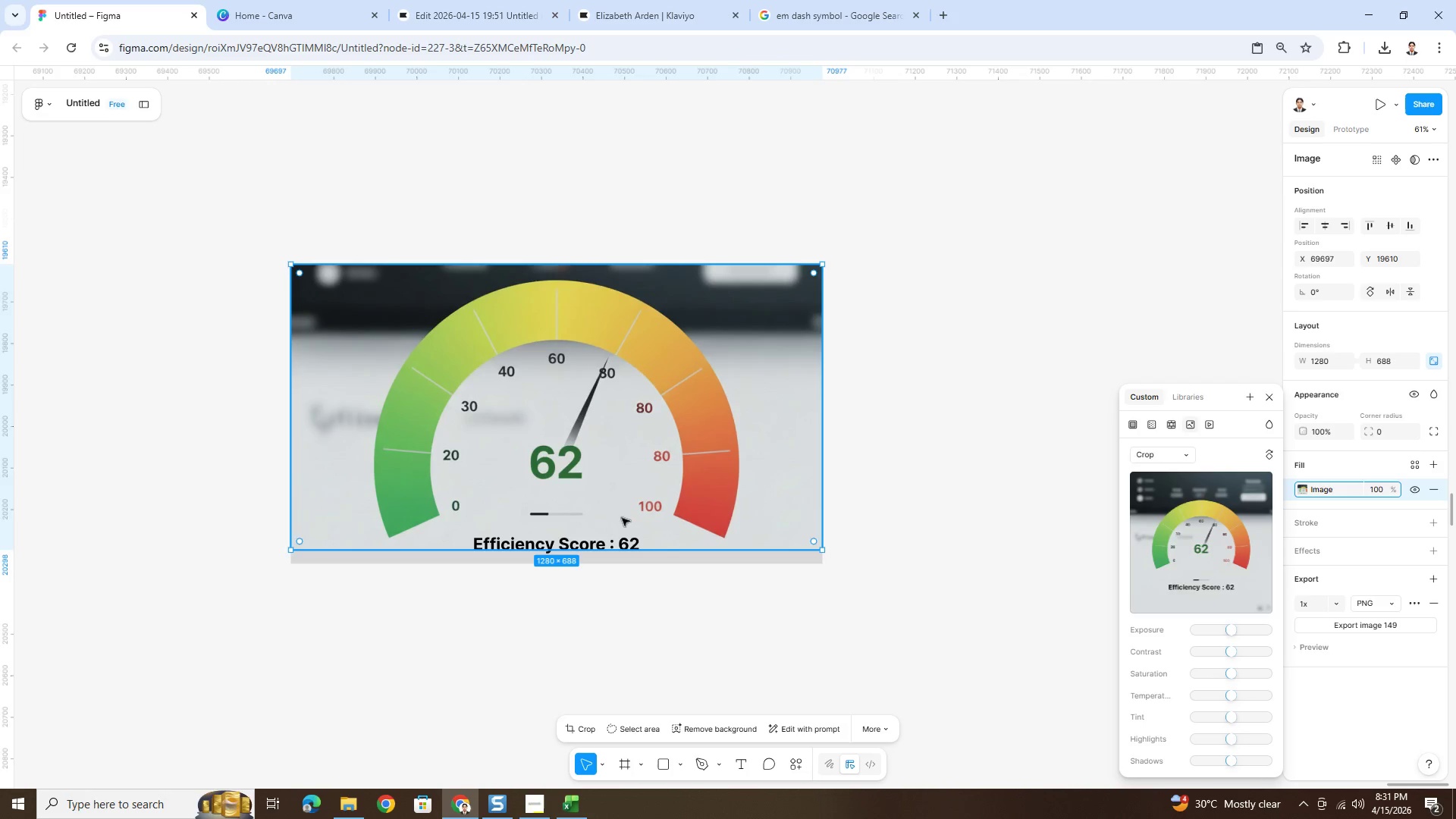 
double_click([623, 517])
 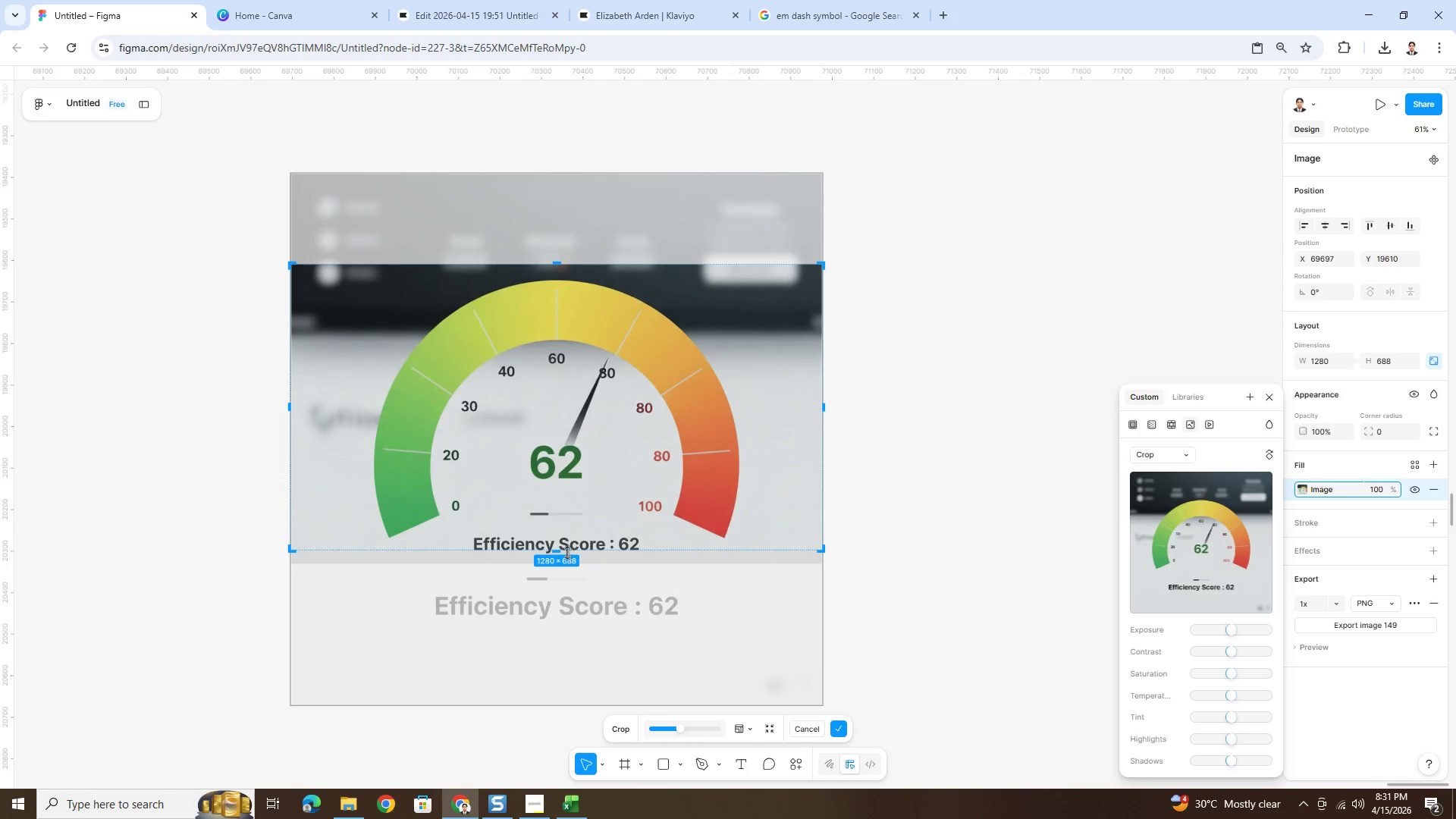 
left_click_drag(start_coordinate=[563, 552], to_coordinate=[565, 565])
 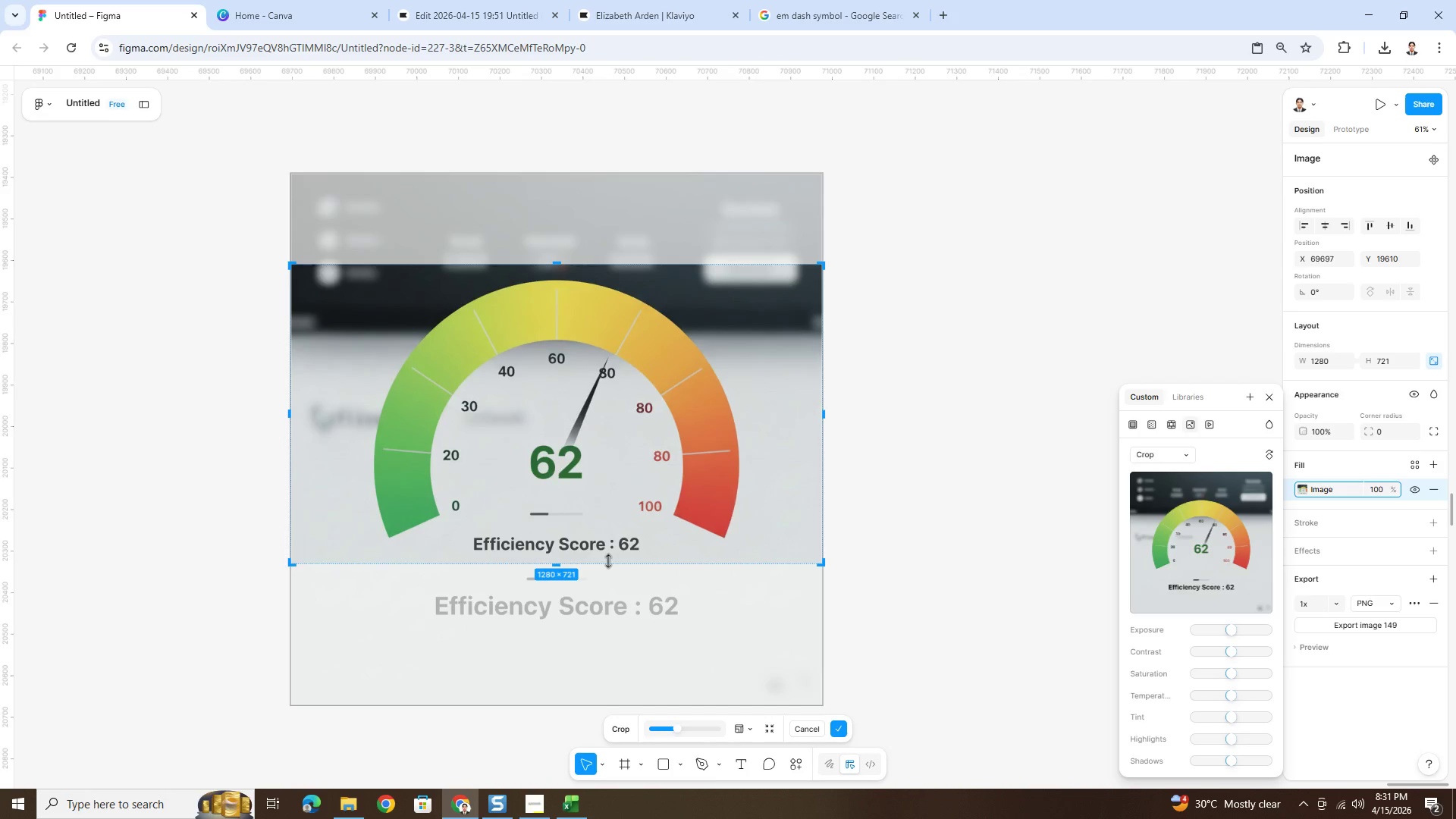 
key(Enter)
 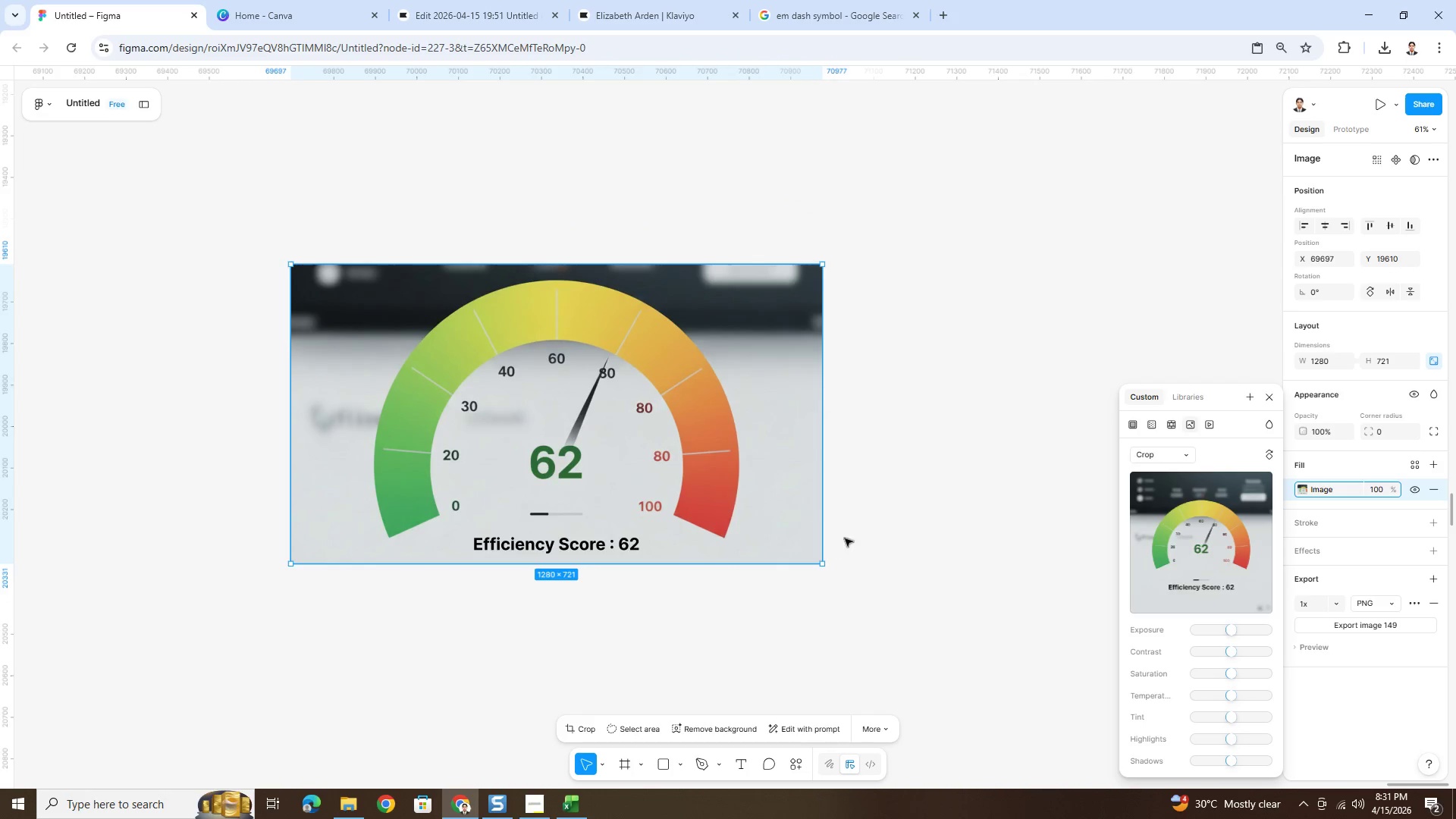 
left_click([893, 525])
 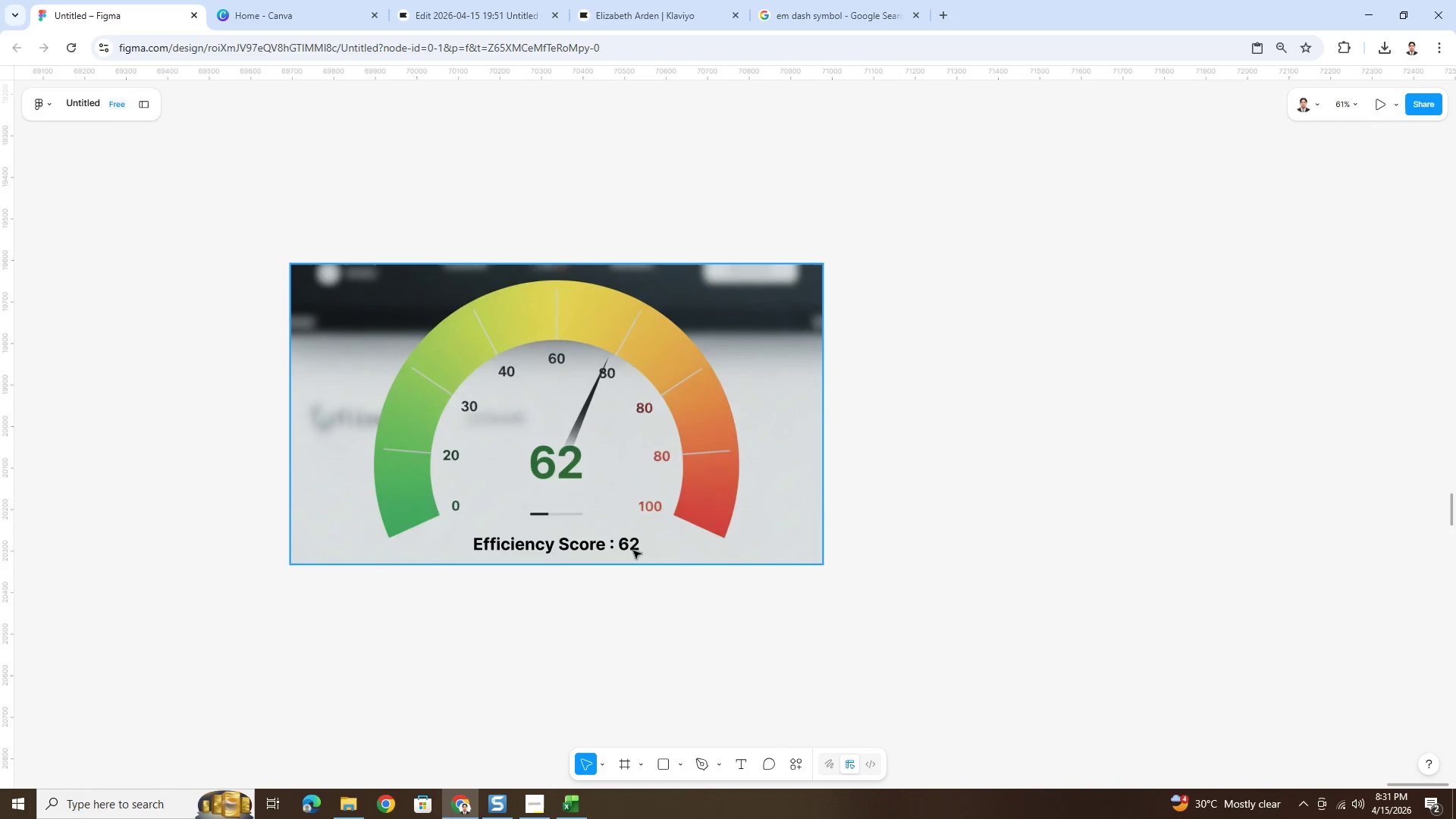 
left_click([552, 551])
 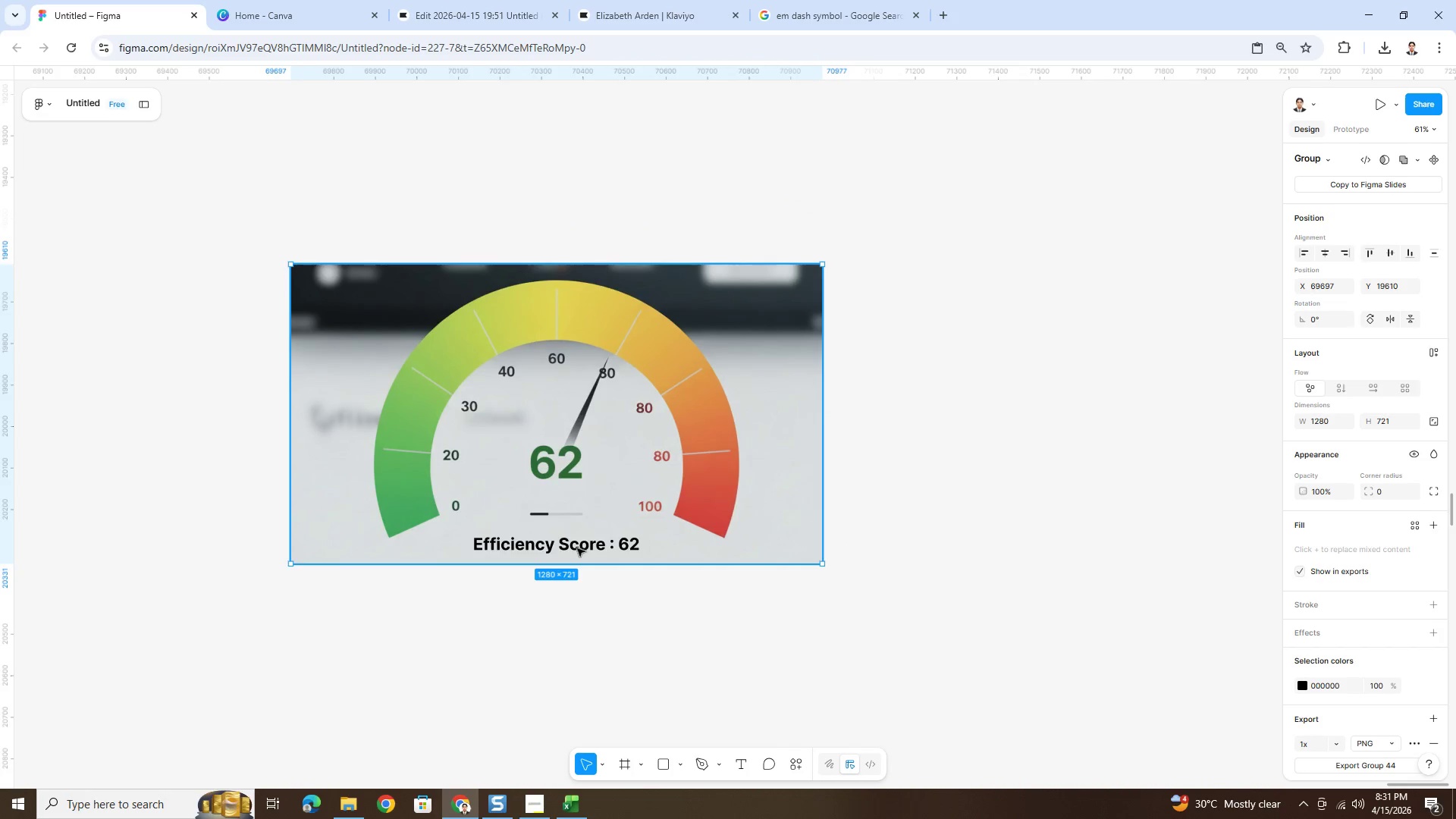 
double_click([577, 548])
 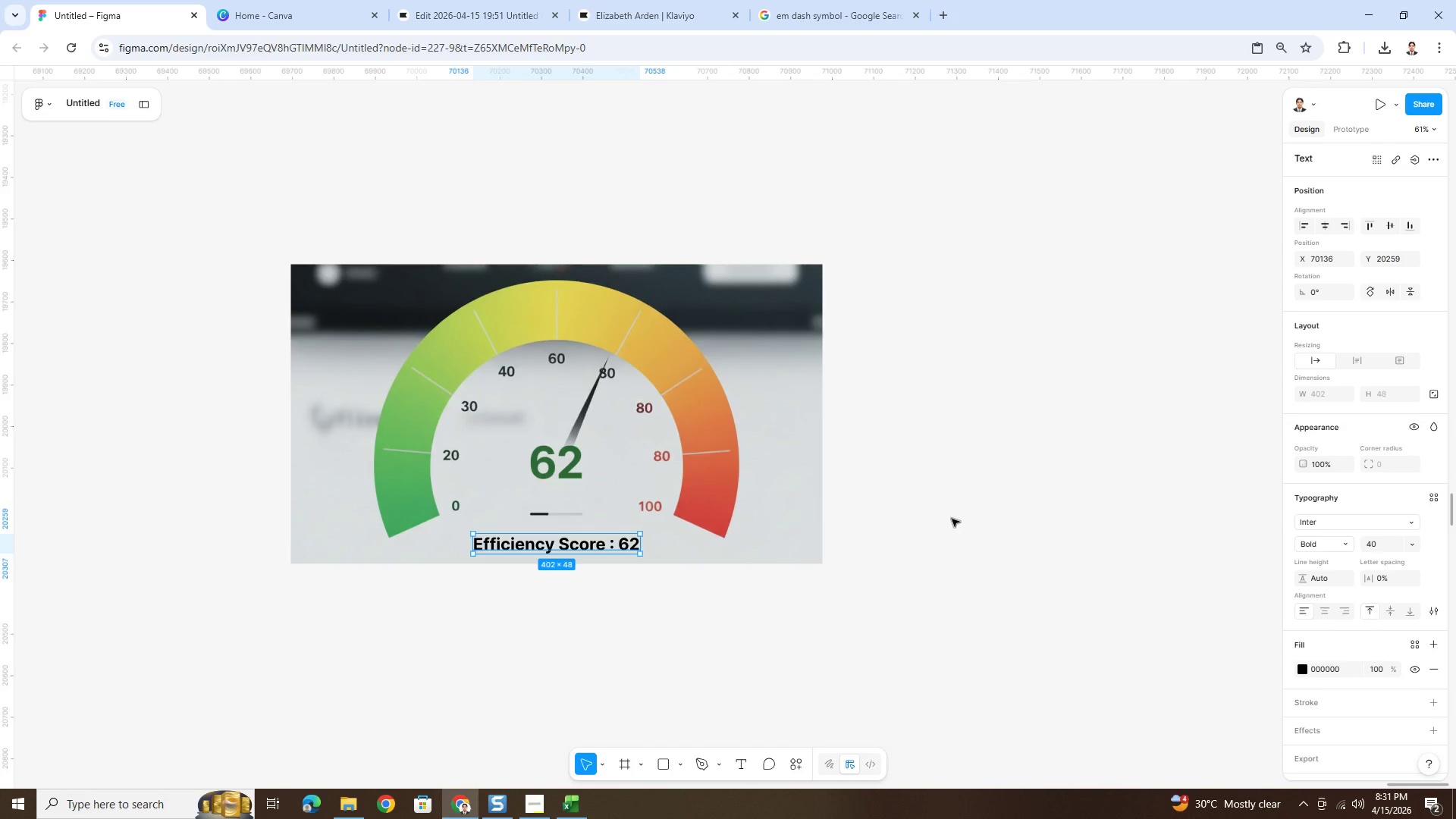 
wait(17.86)
 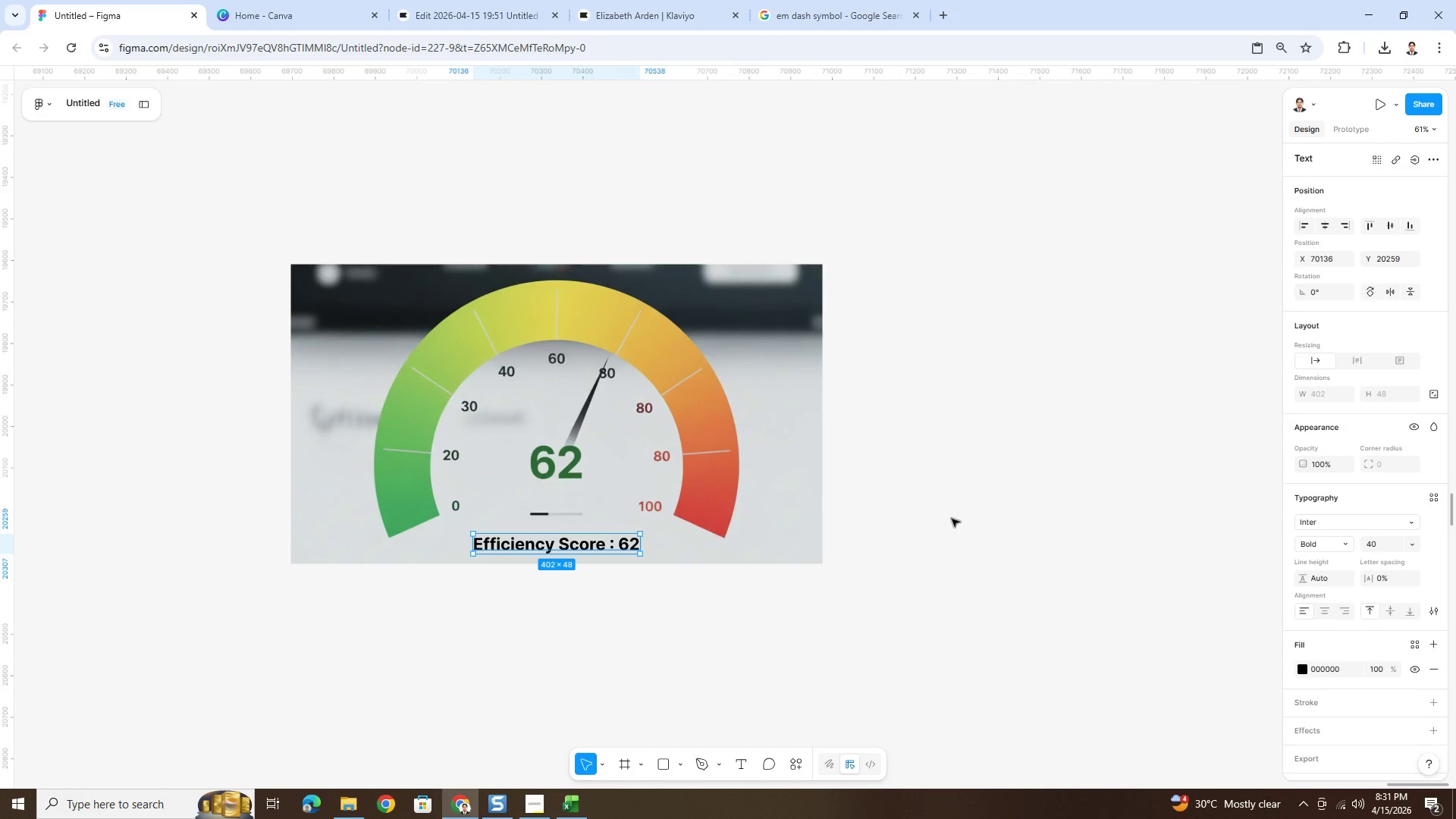 
left_click([457, 0])
 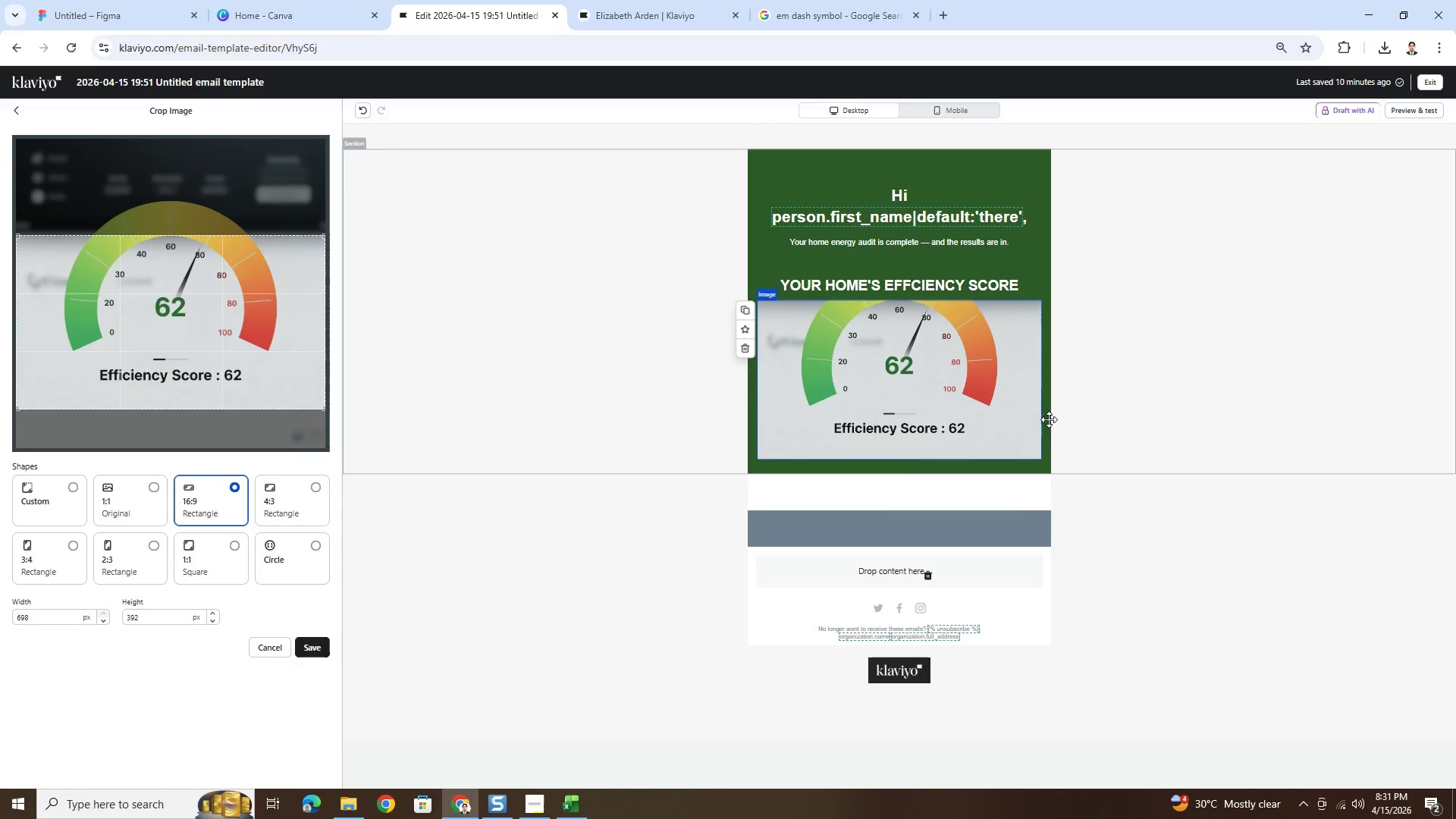 
left_click([987, 378])
 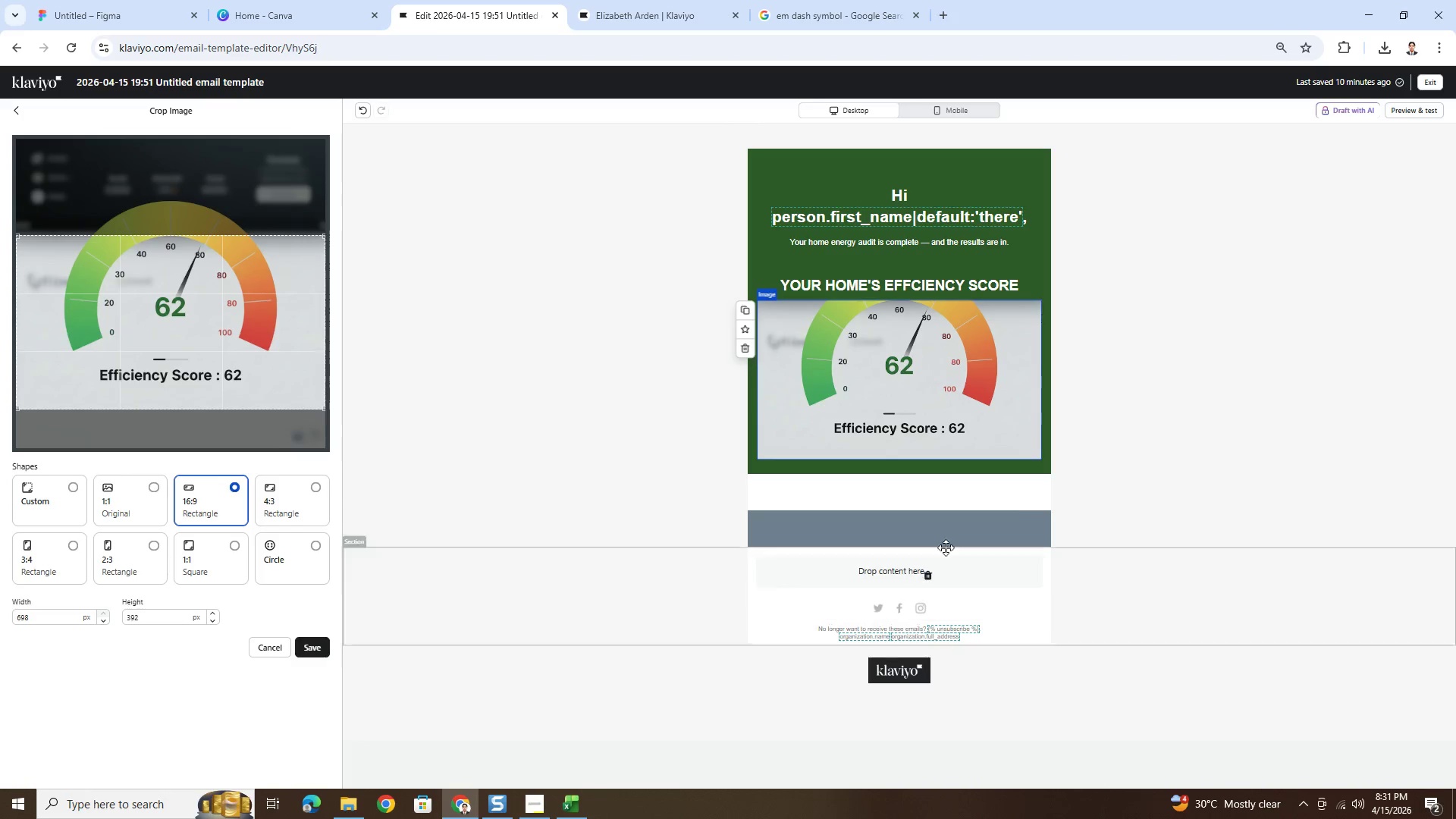 
key(Escape)
 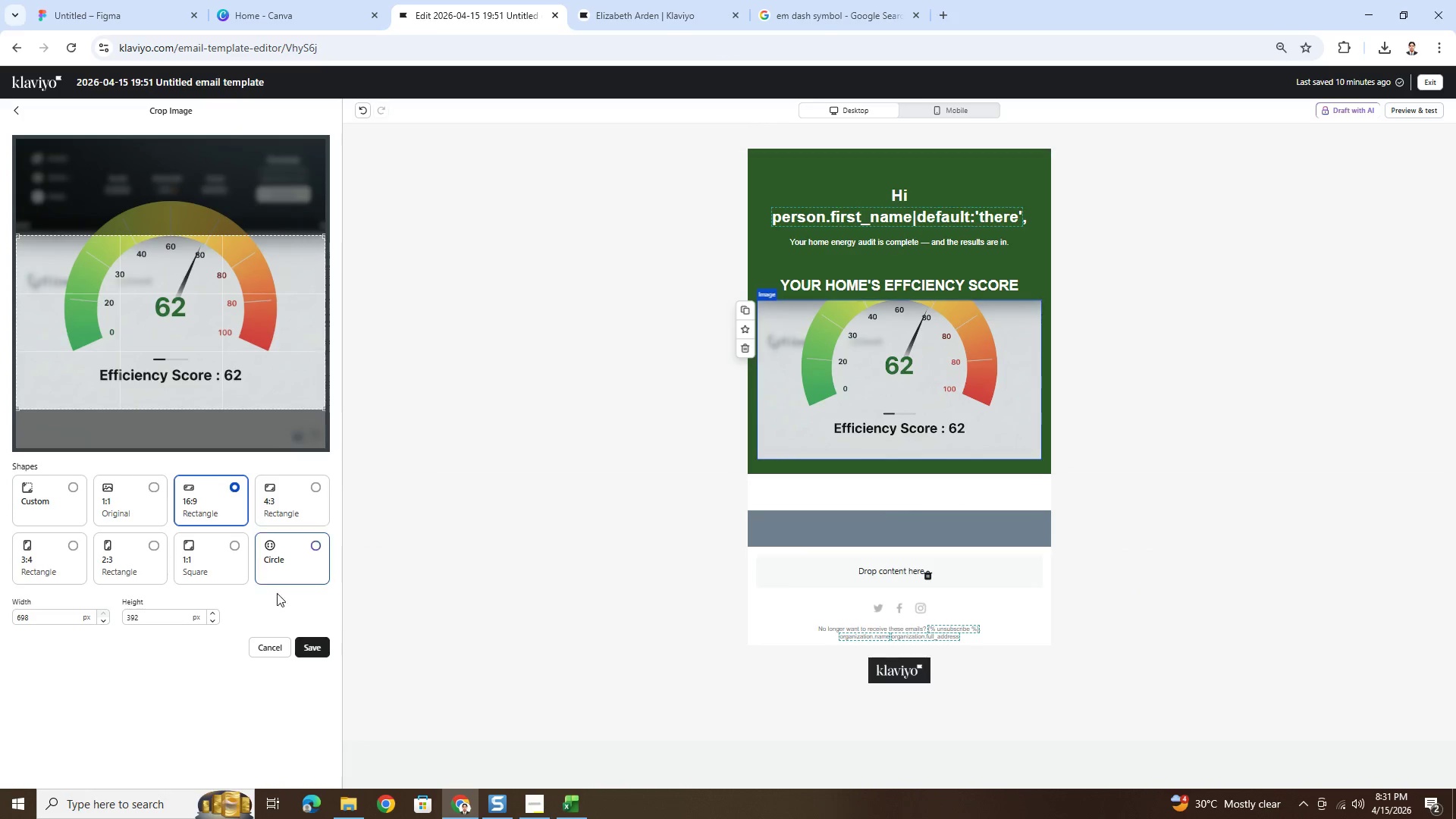 
left_click([287, 642])
 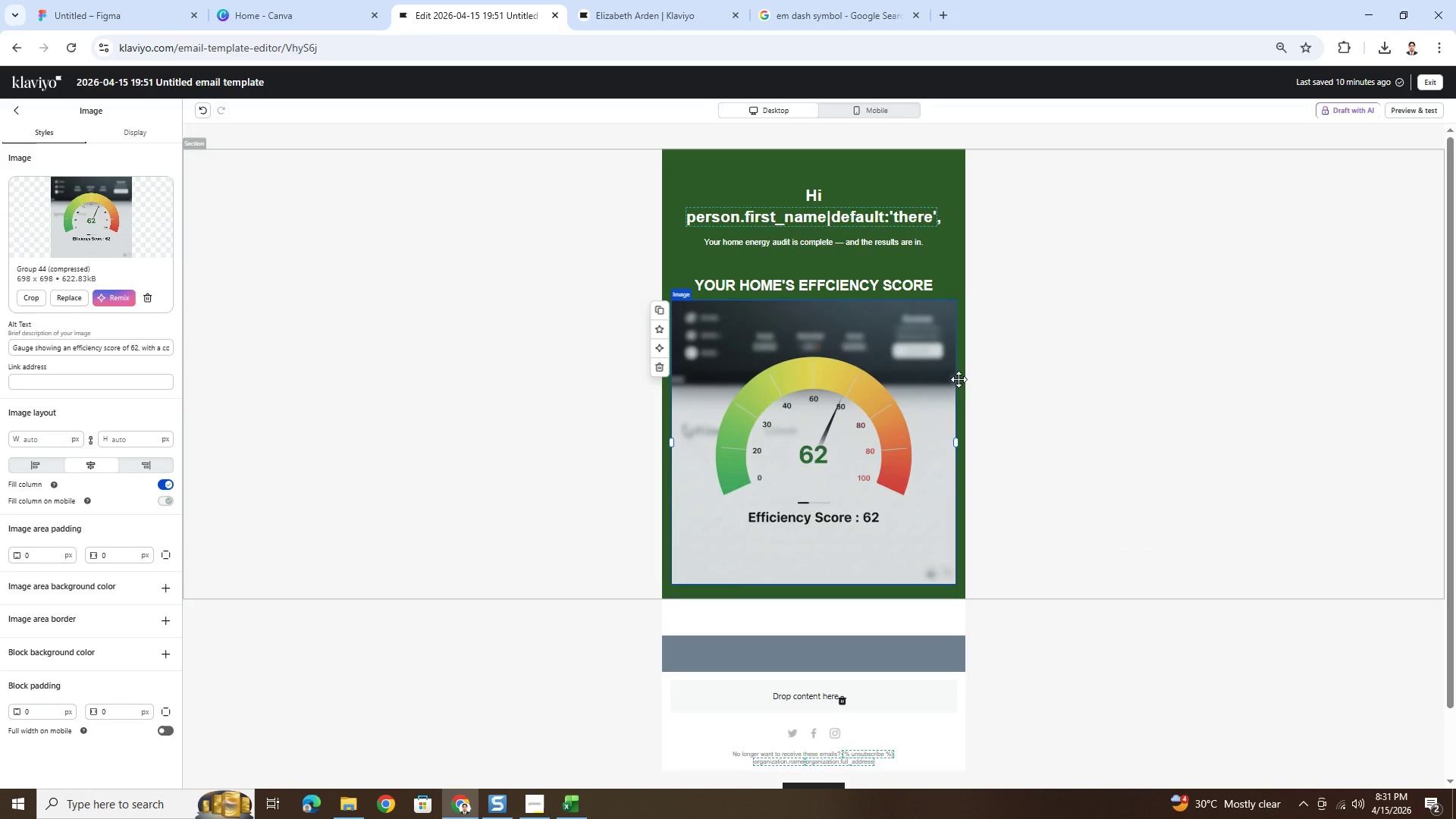 
left_click([899, 400])
 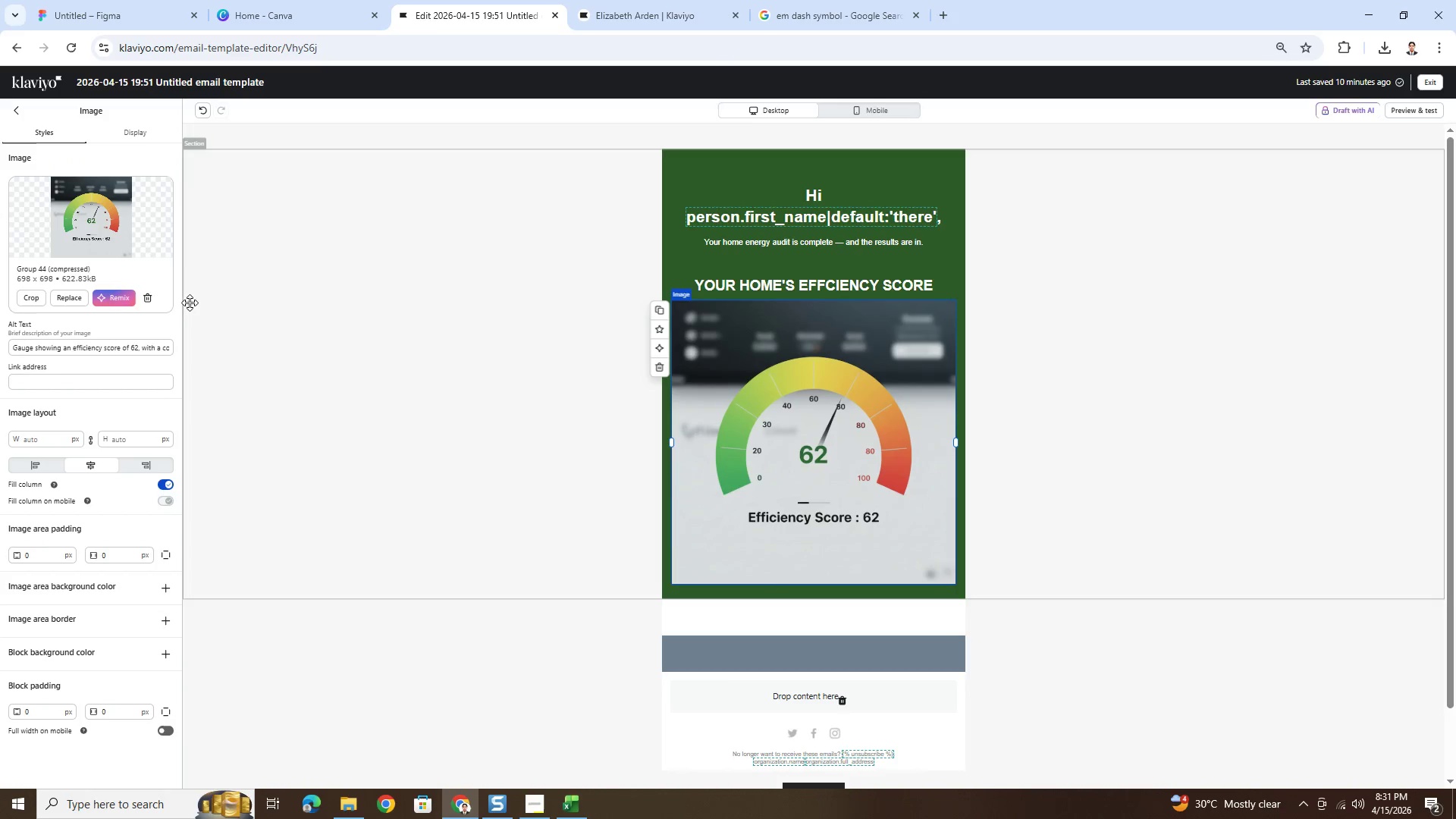 
left_click([106, 300])
 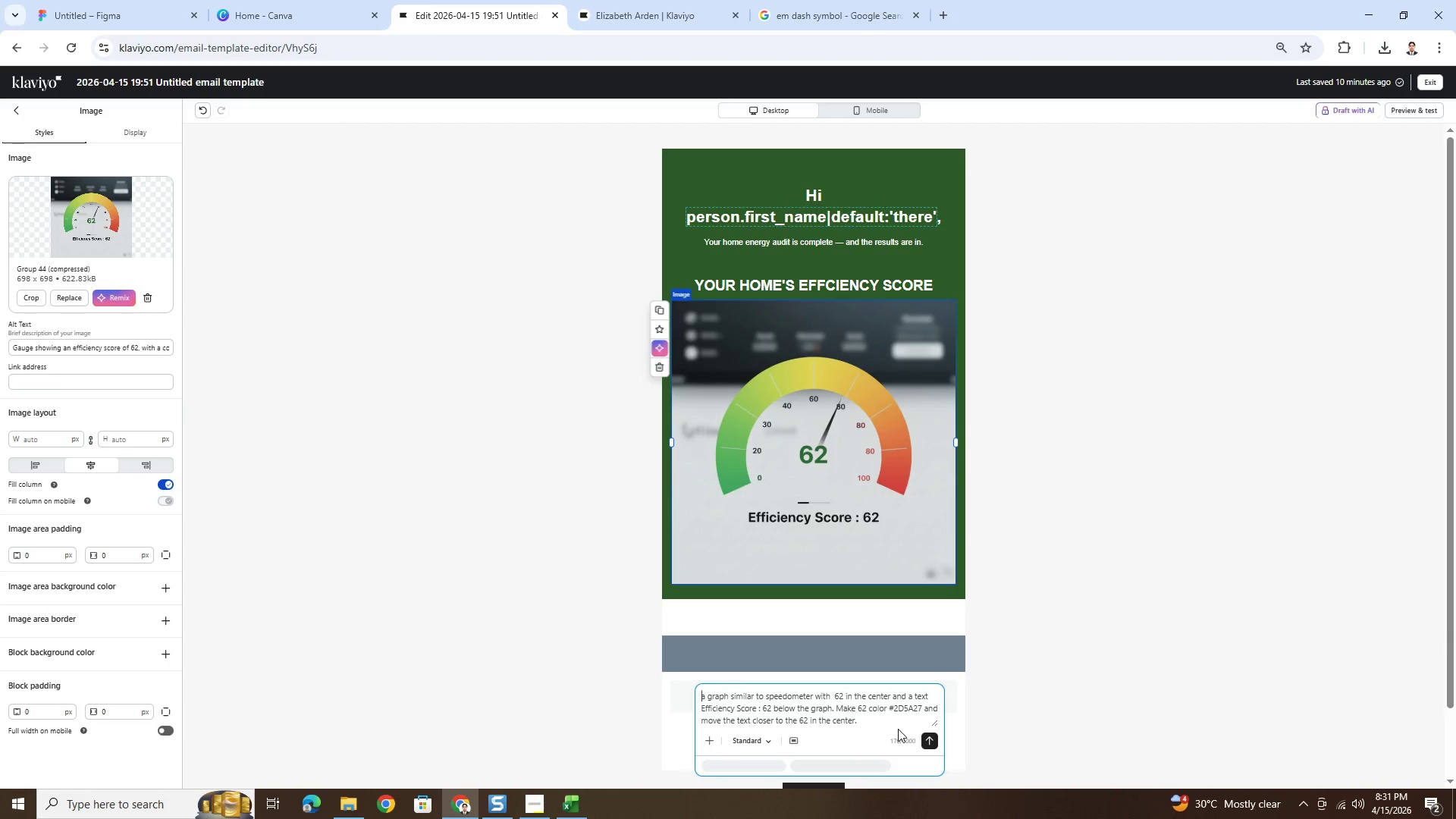 
double_click([884, 724])
 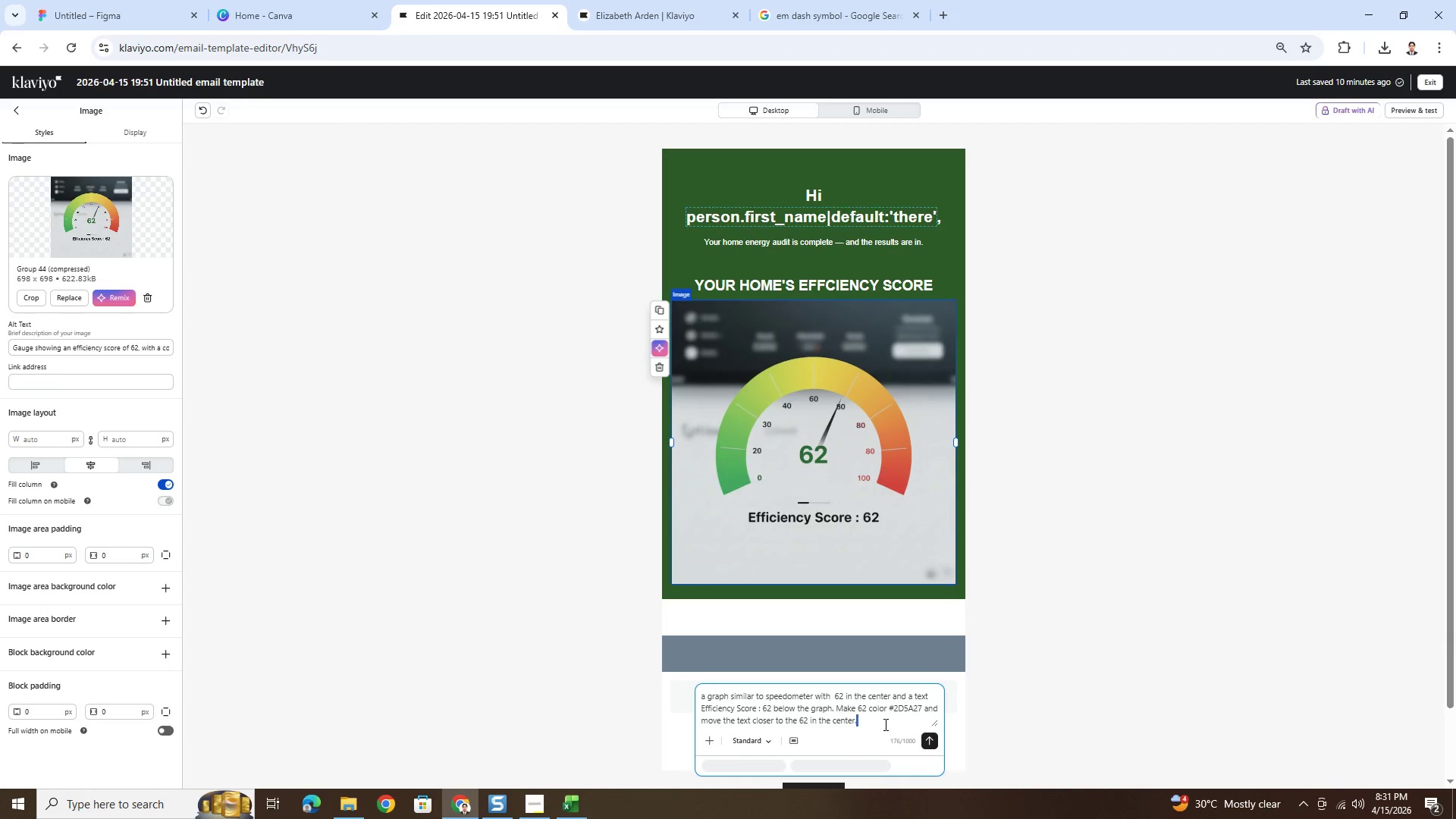 
triple_click([884, 724])
 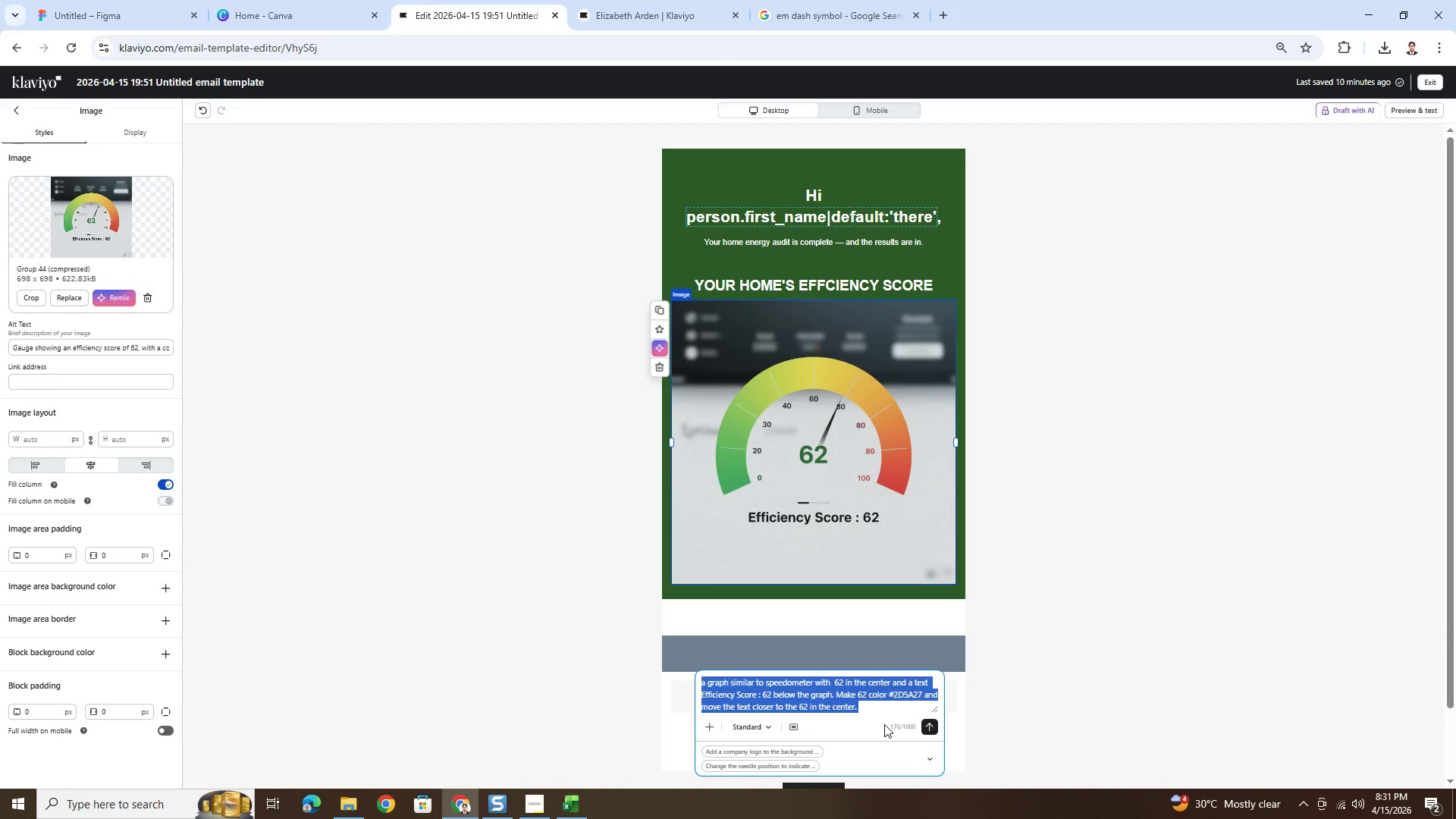 
wait(5.22)
 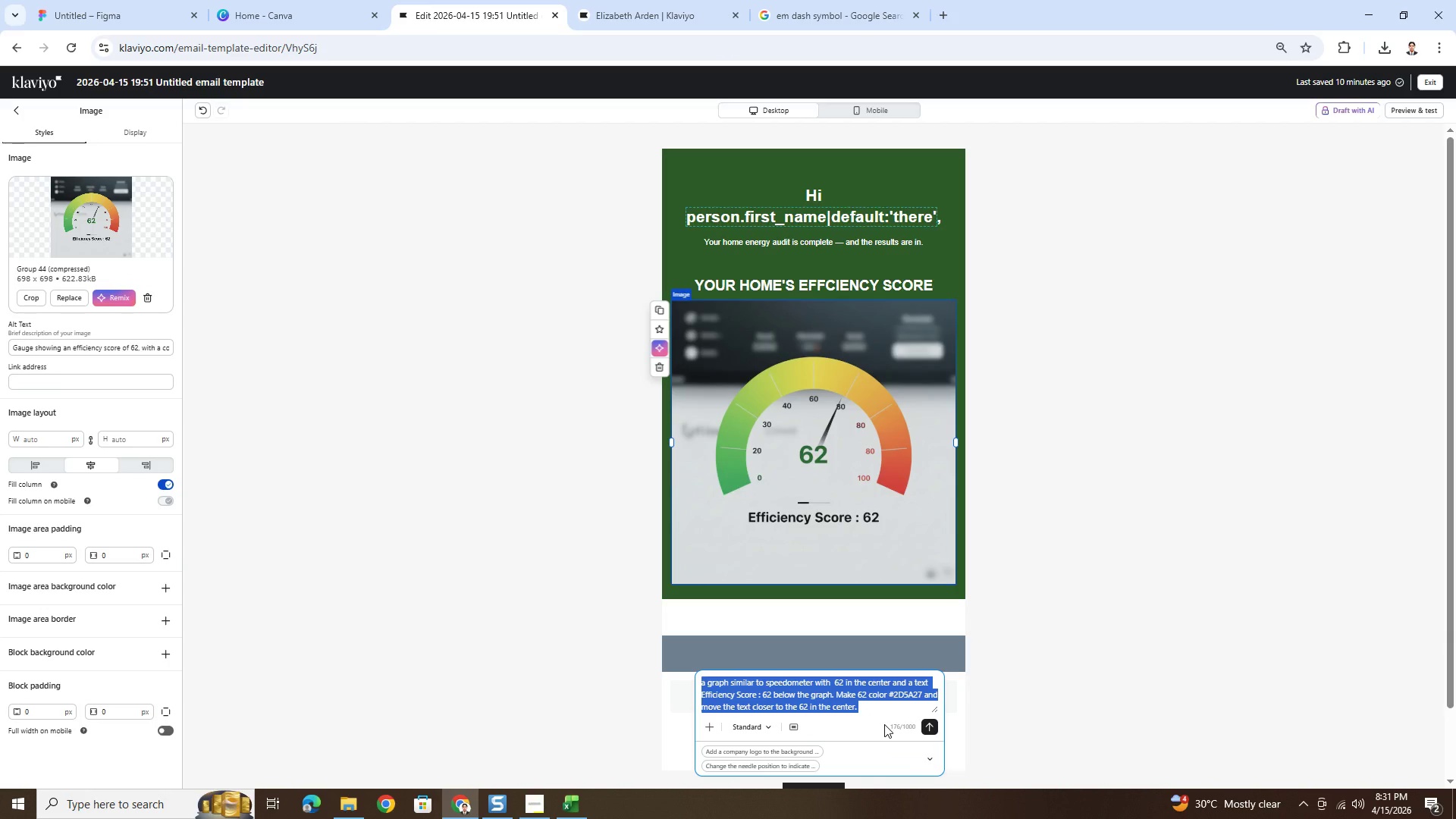 
type(c)
key(Backspace)
type(remove the numbers i)
 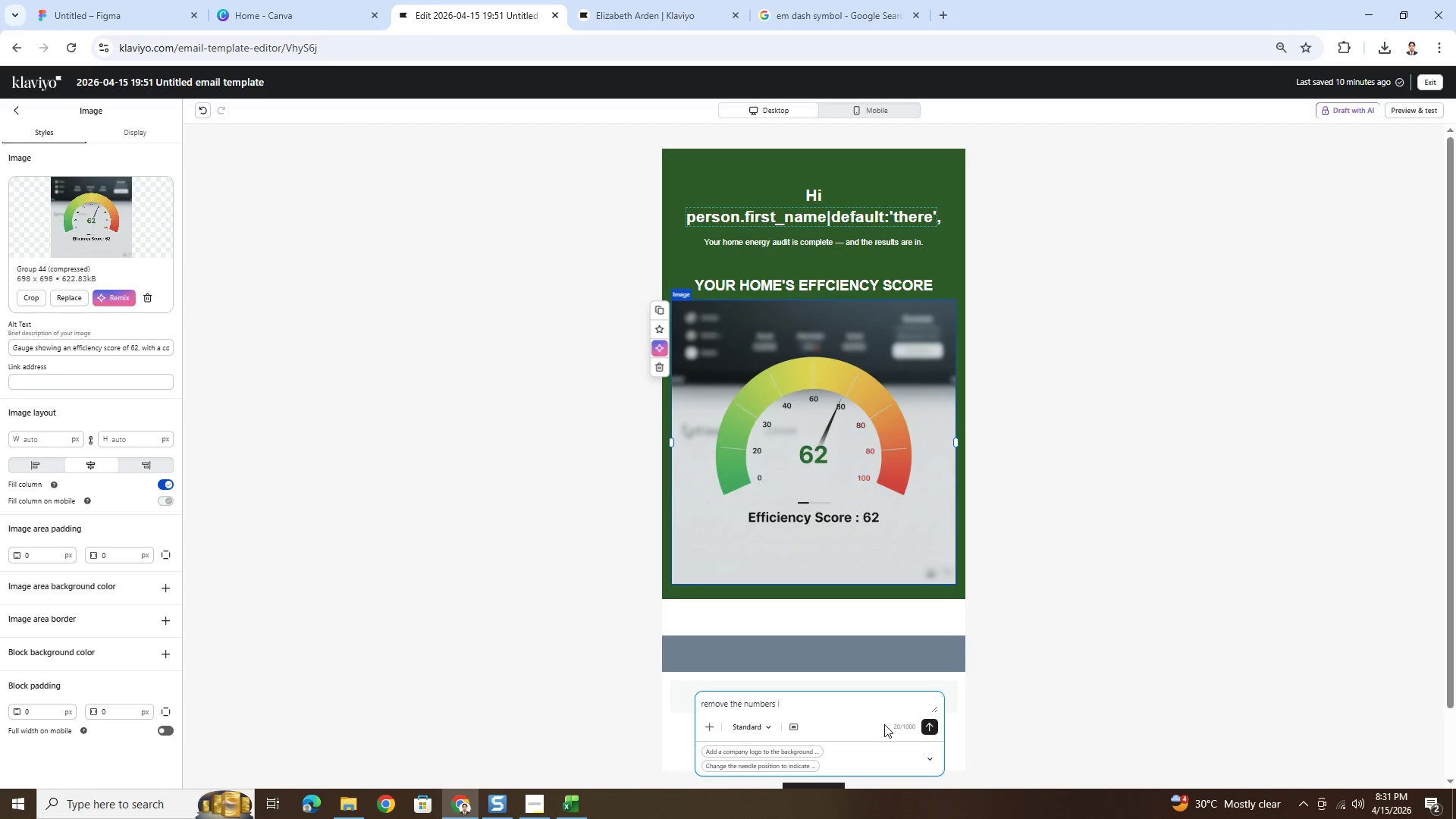 
key(Backspace)
type(around the graph and)
key(Backspace)
key(Backspace)
key(Backspace)
key(Backspace)
 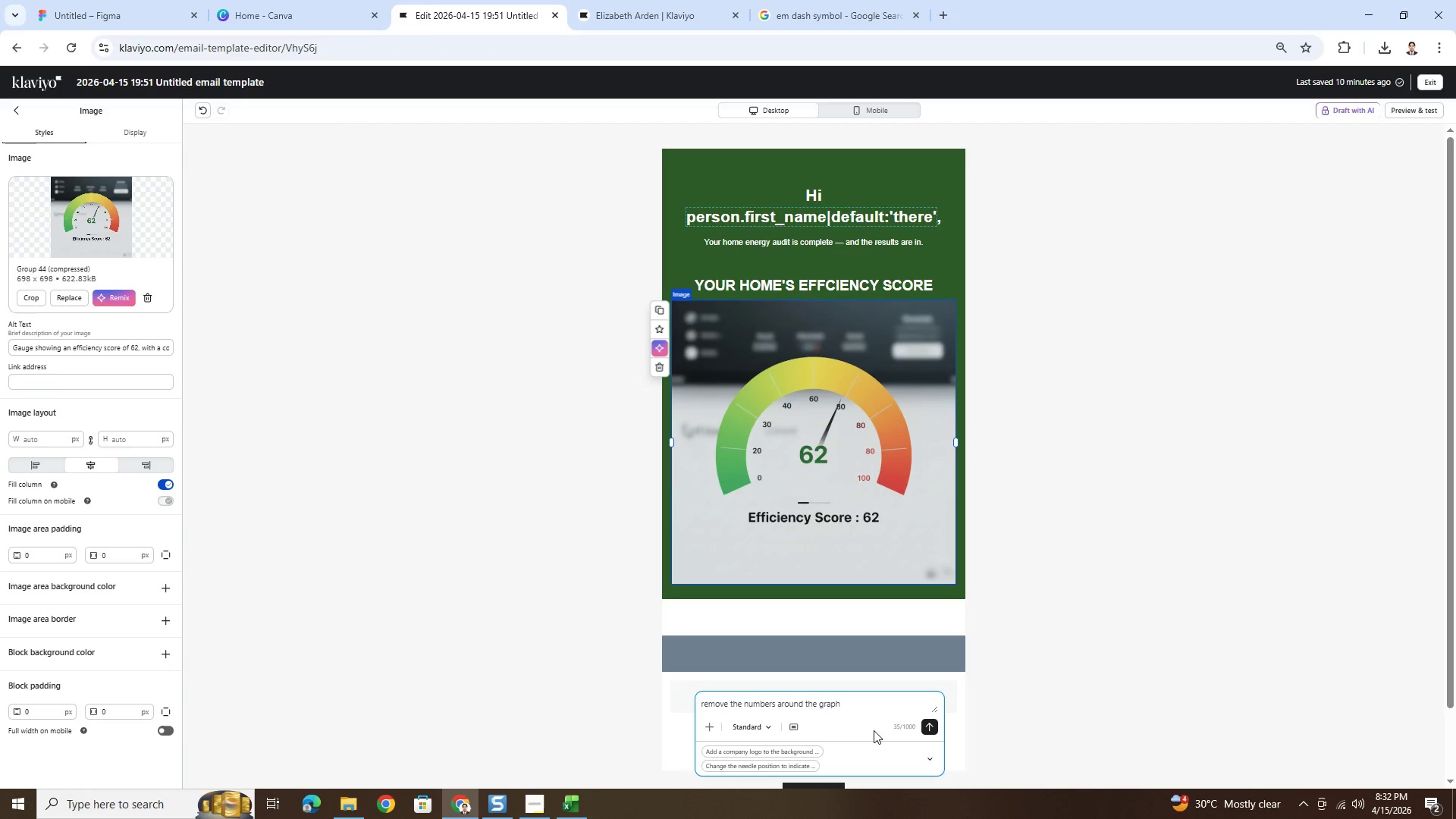 
wait(7.05)
 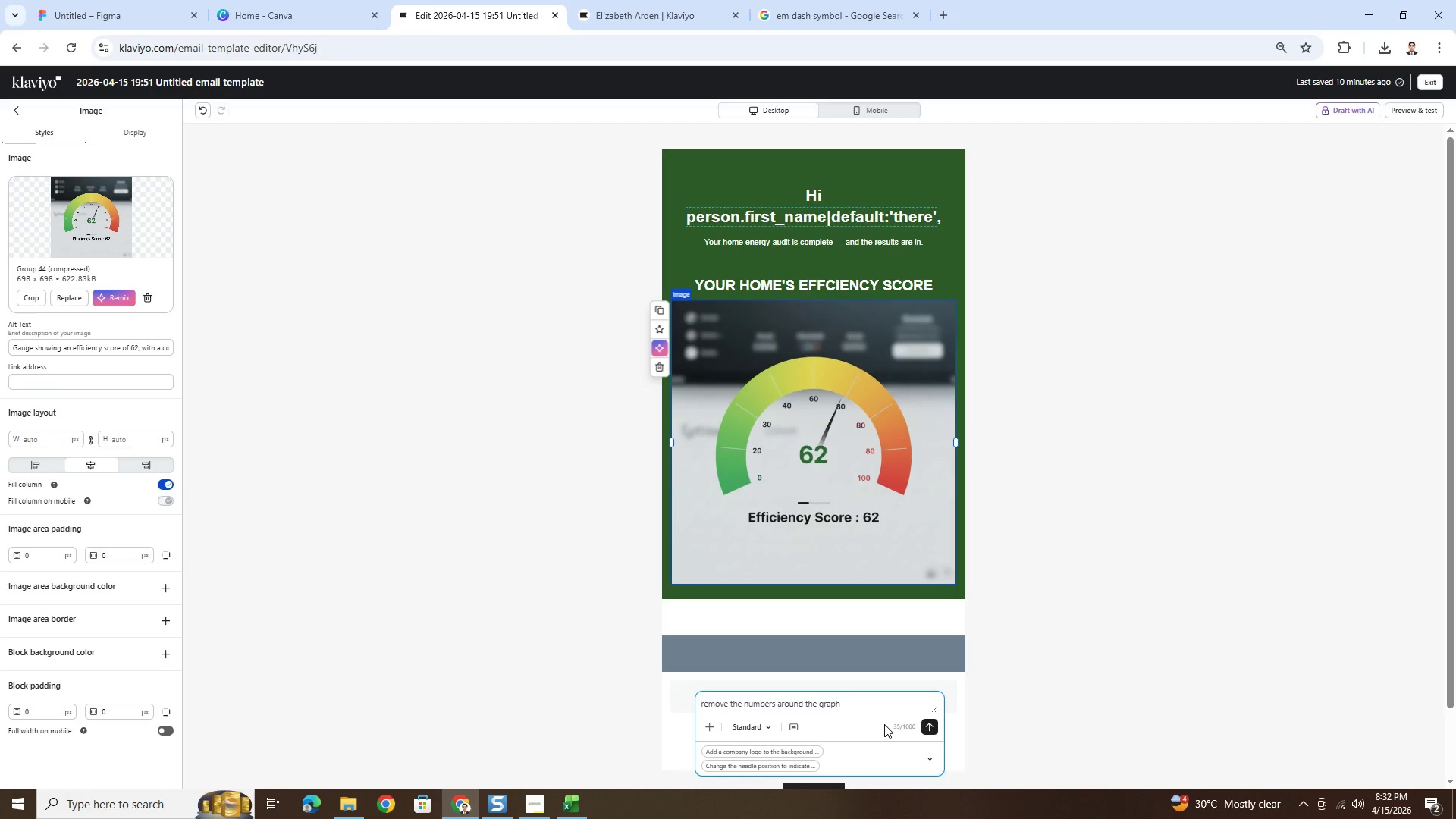 
type(. Just 62 in the center)
 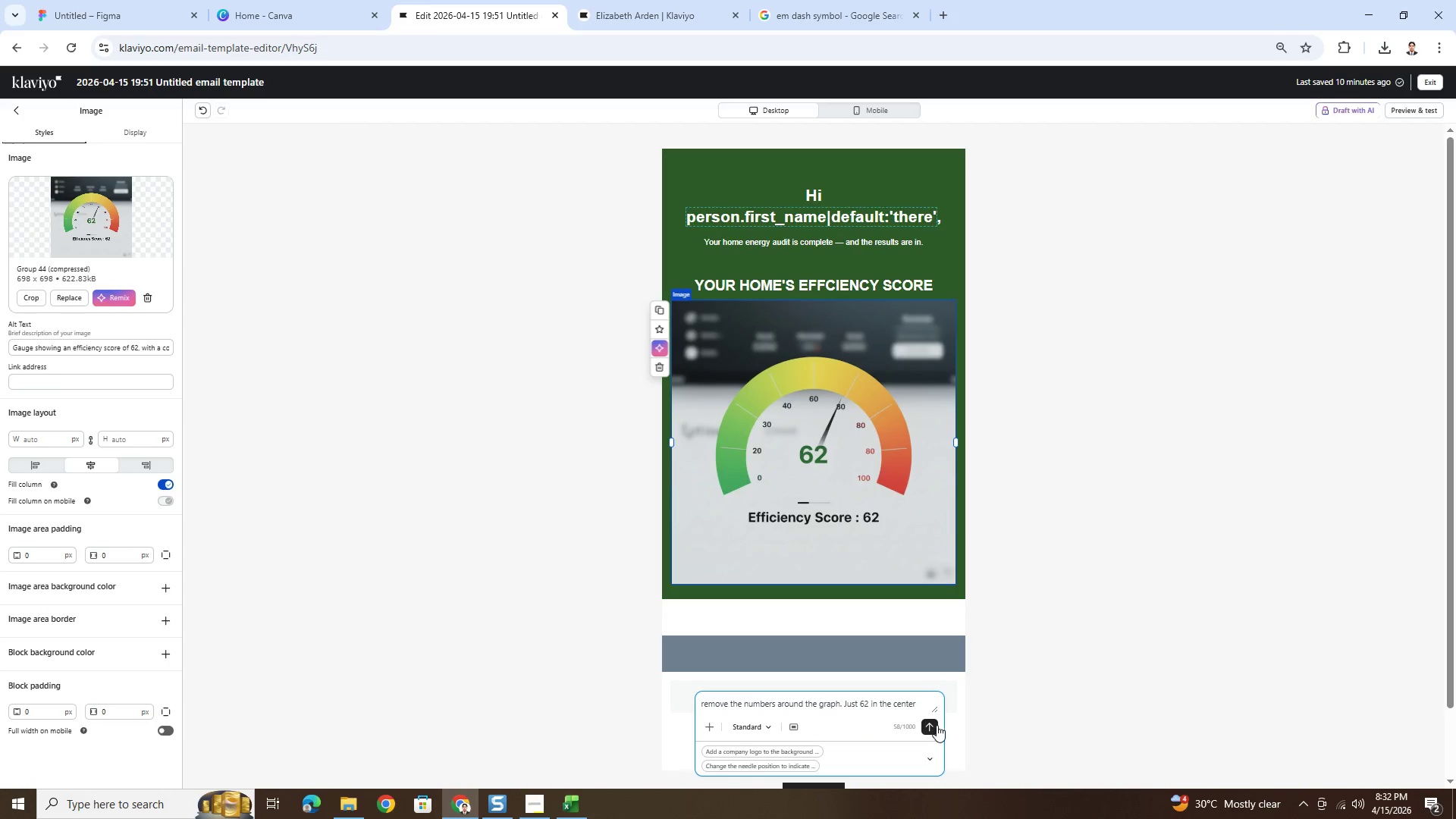 
left_click([937, 725])
 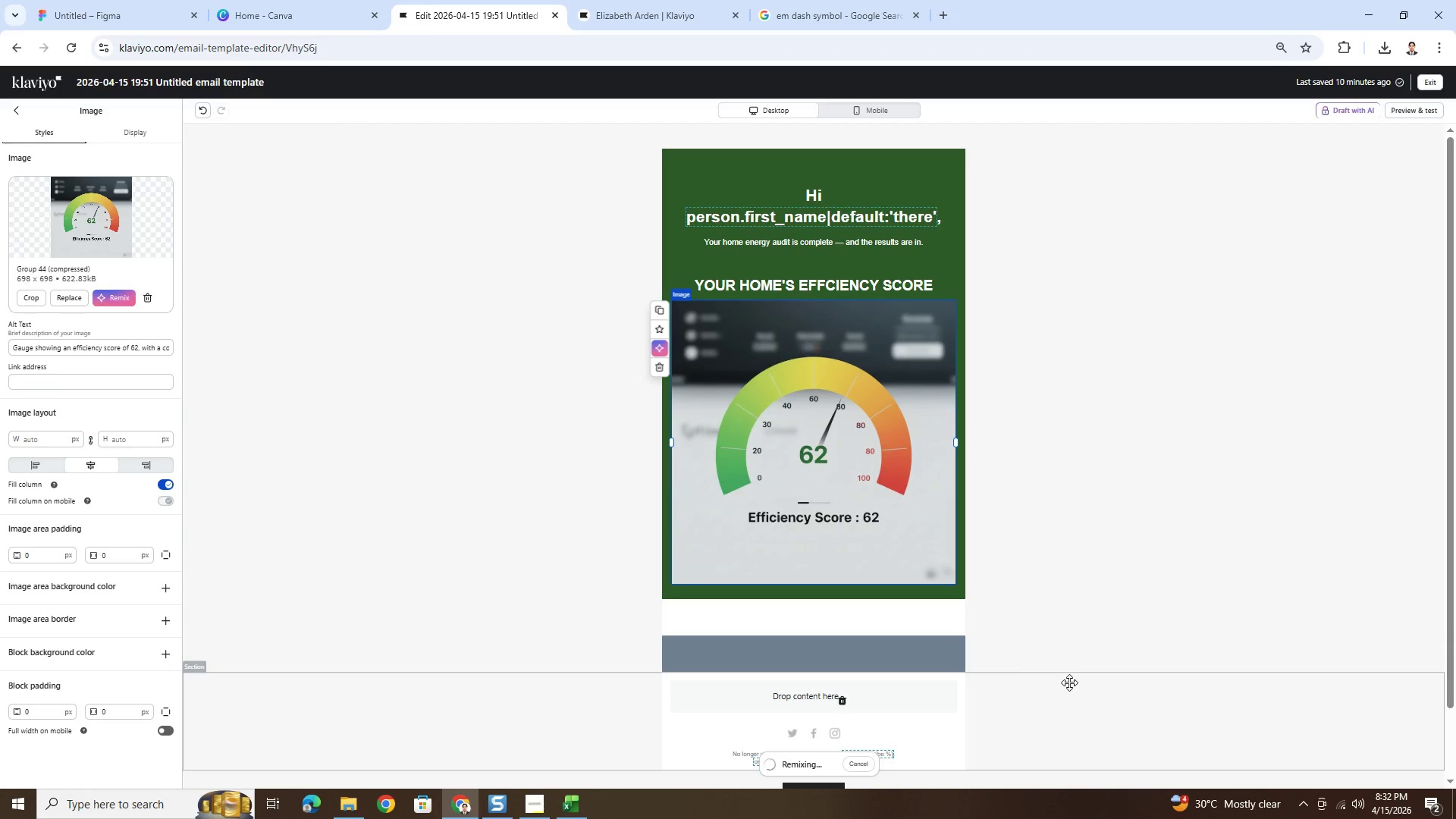 
scroll: coordinate [1107, 413], scroll_direction: down, amount: 2.0
 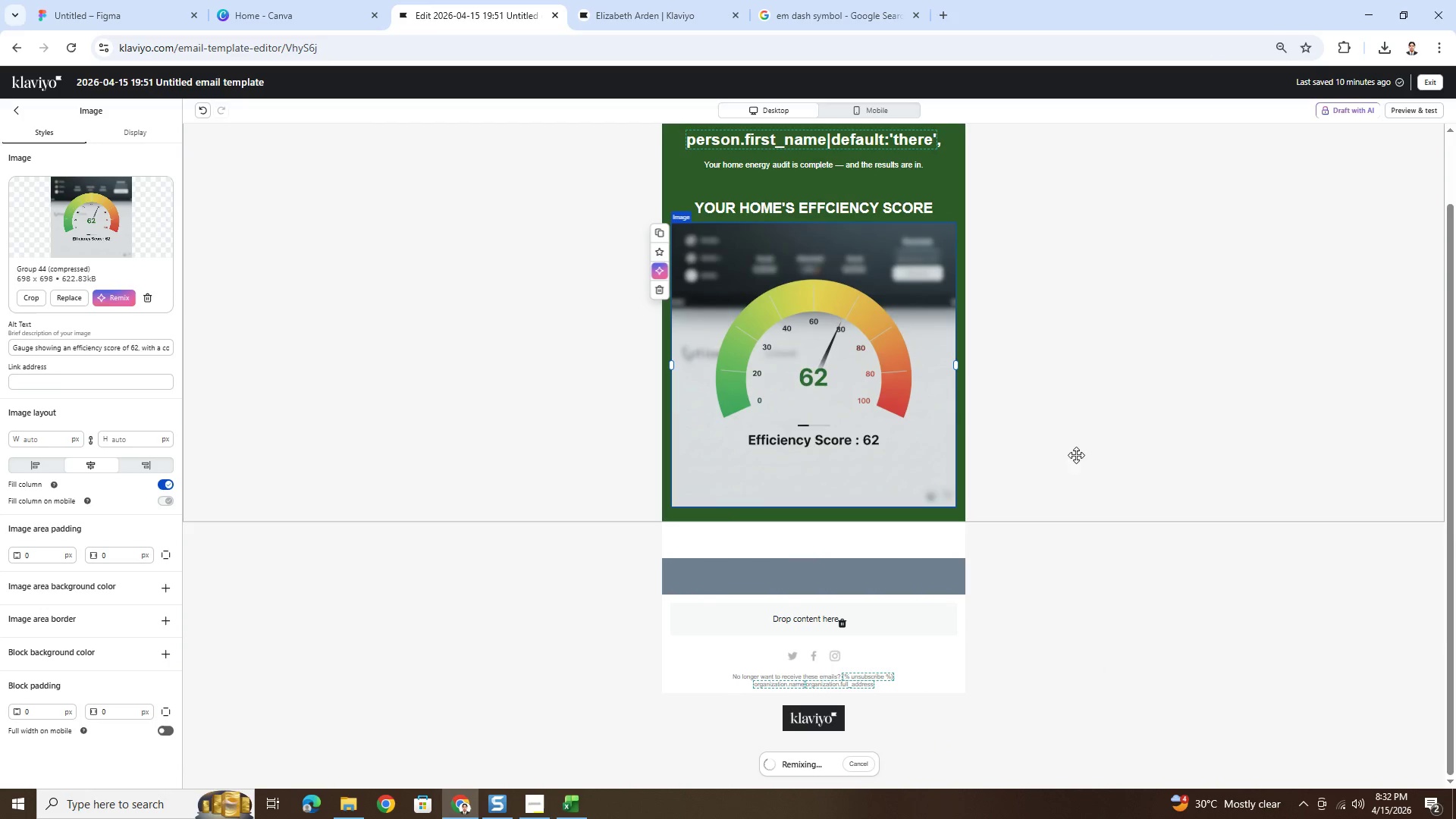 
mouse_move([825, 428])
 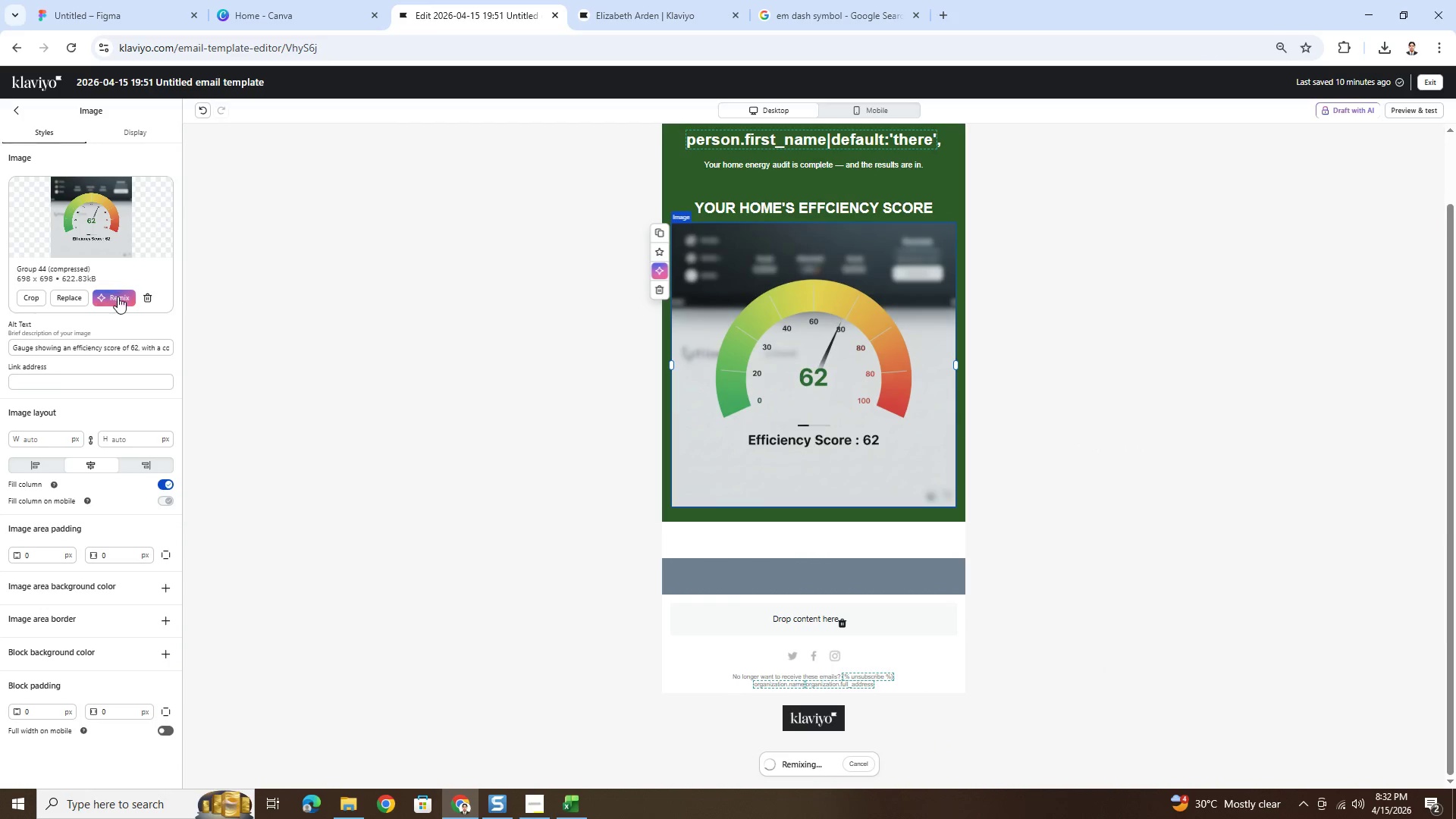 
left_click([118, 297])
 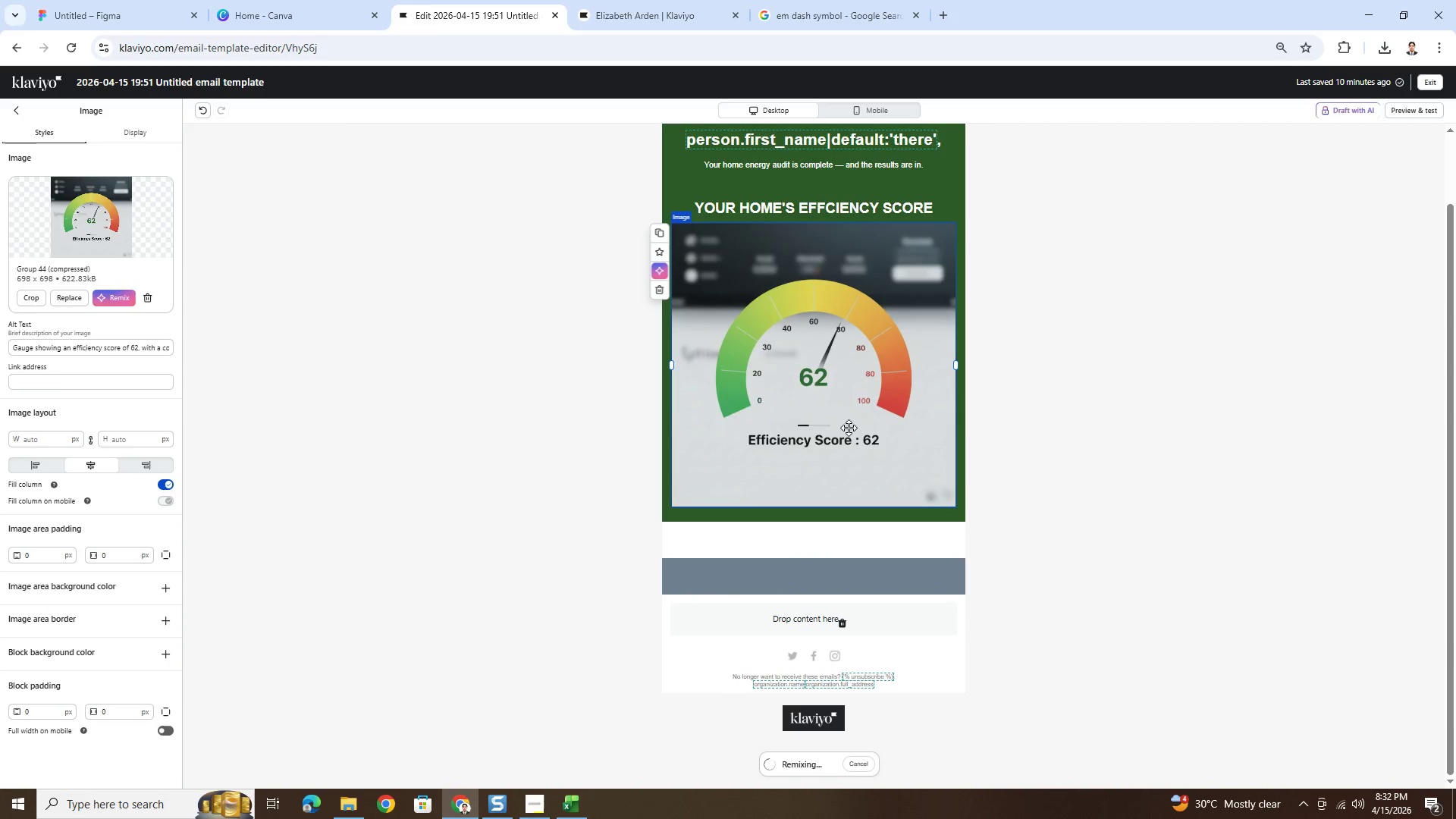 
left_click([852, 398])
 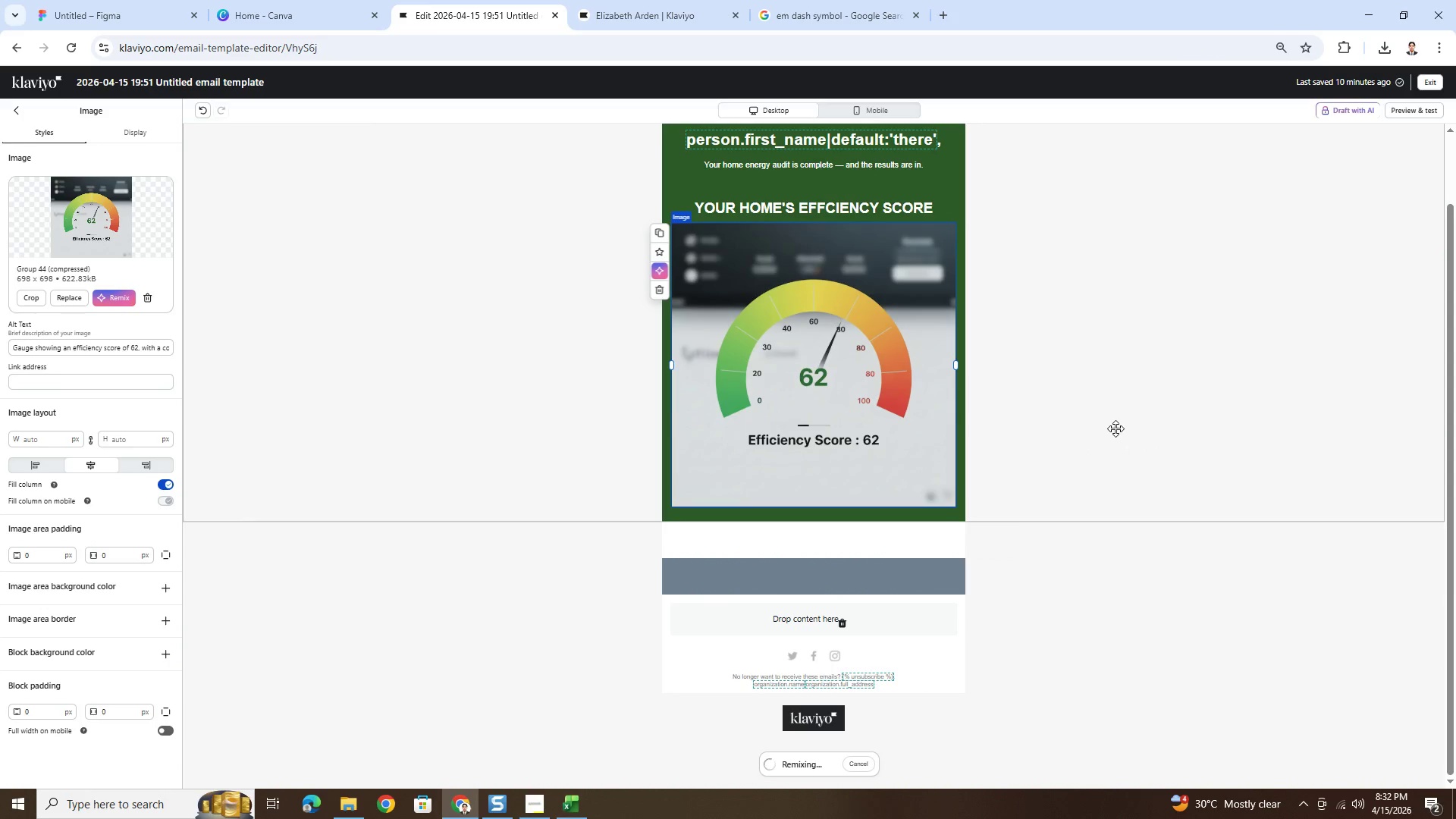 
scroll: coordinate [1117, 425], scroll_direction: up, amount: 2.0
 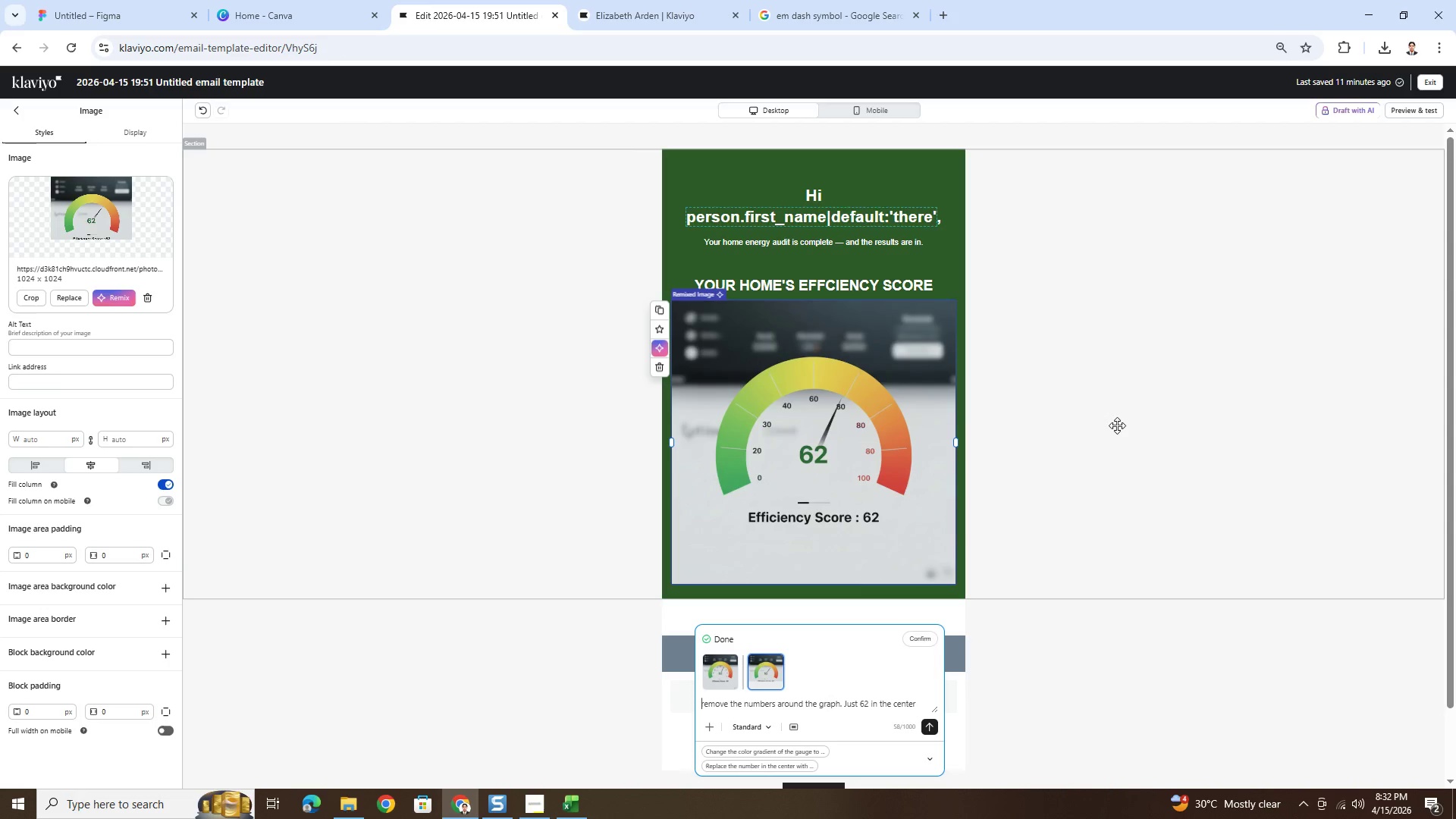 
wait(5.43)
 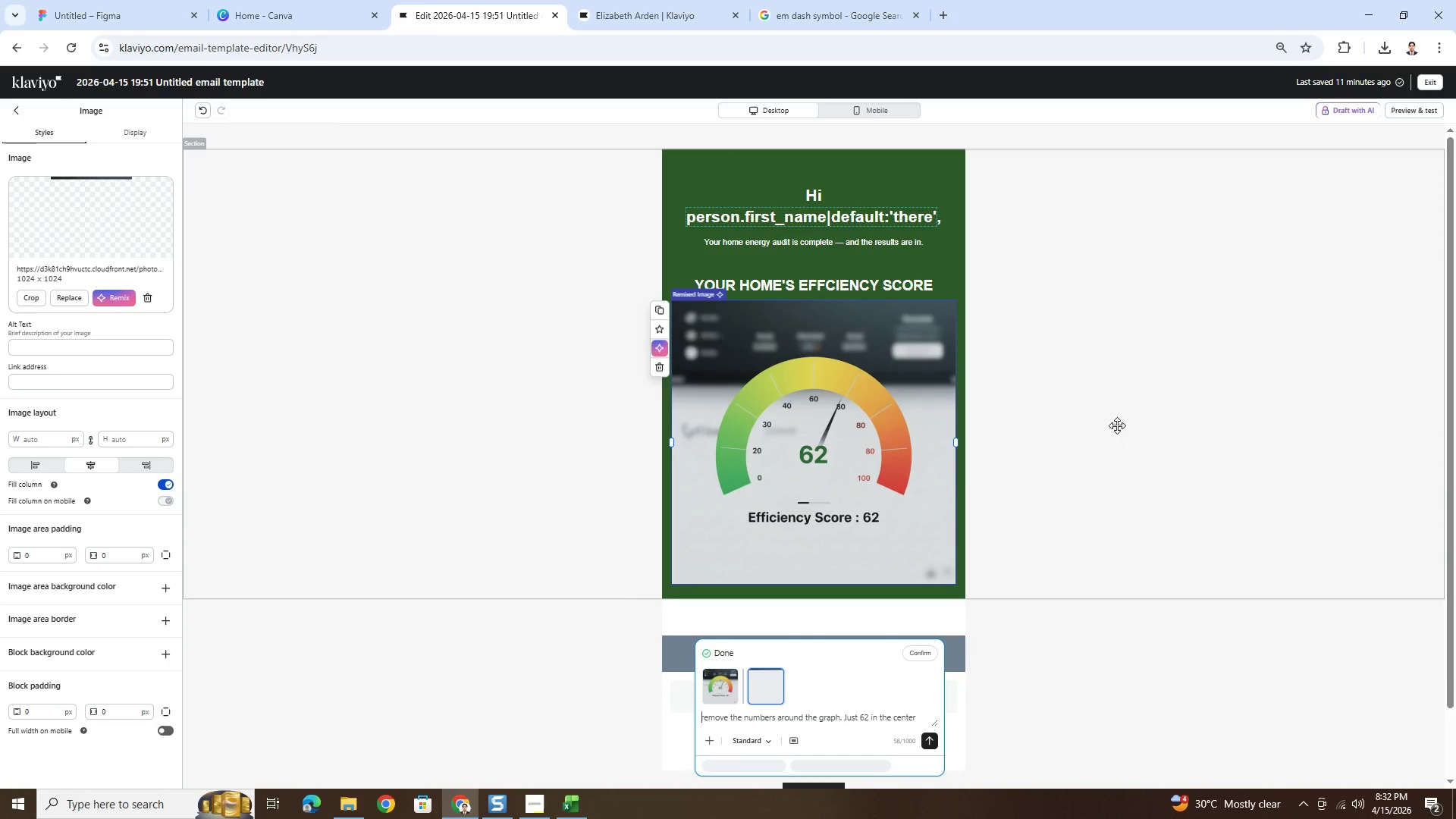 
left_click([761, 670])
 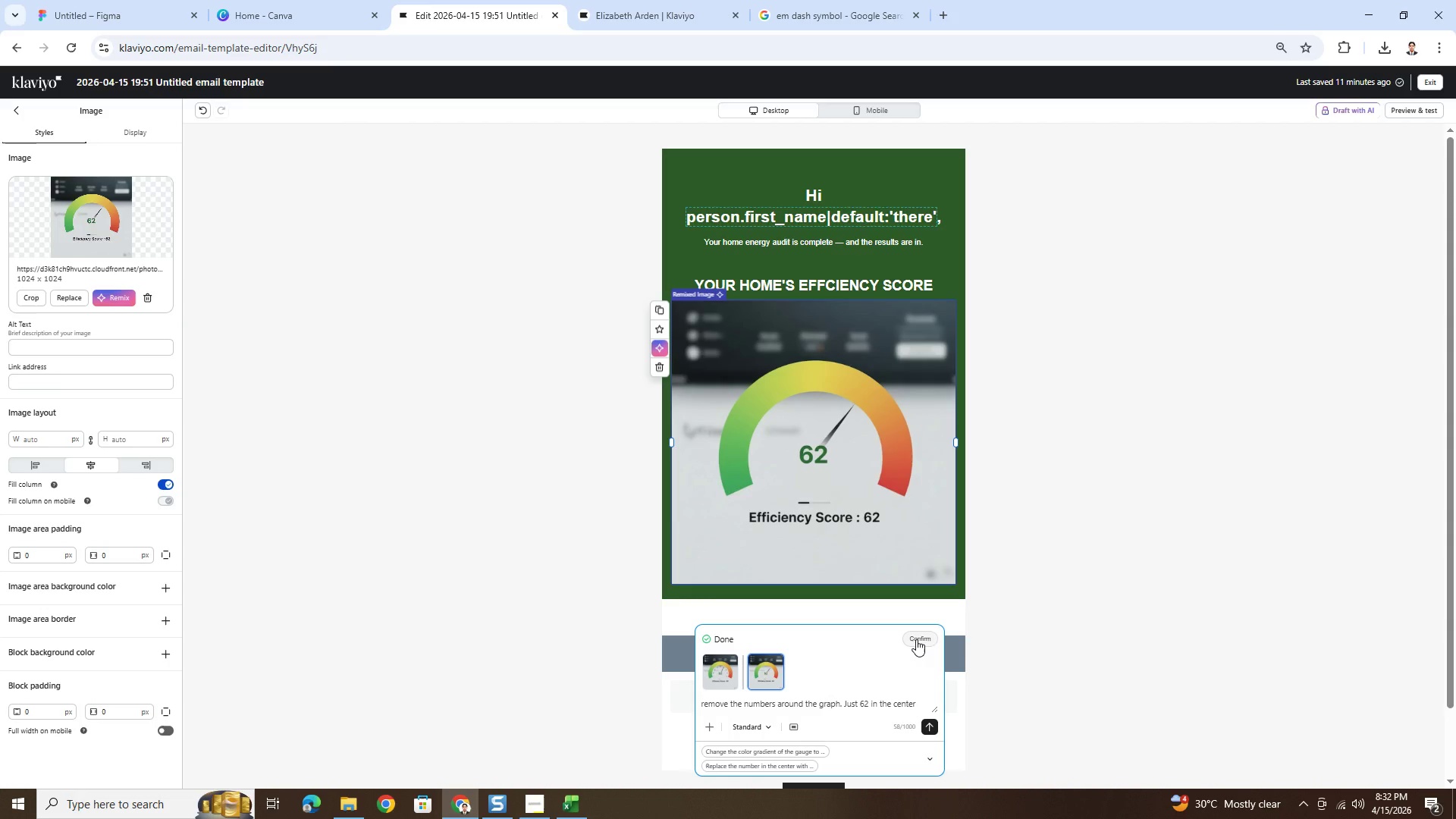 
wait(9.19)
 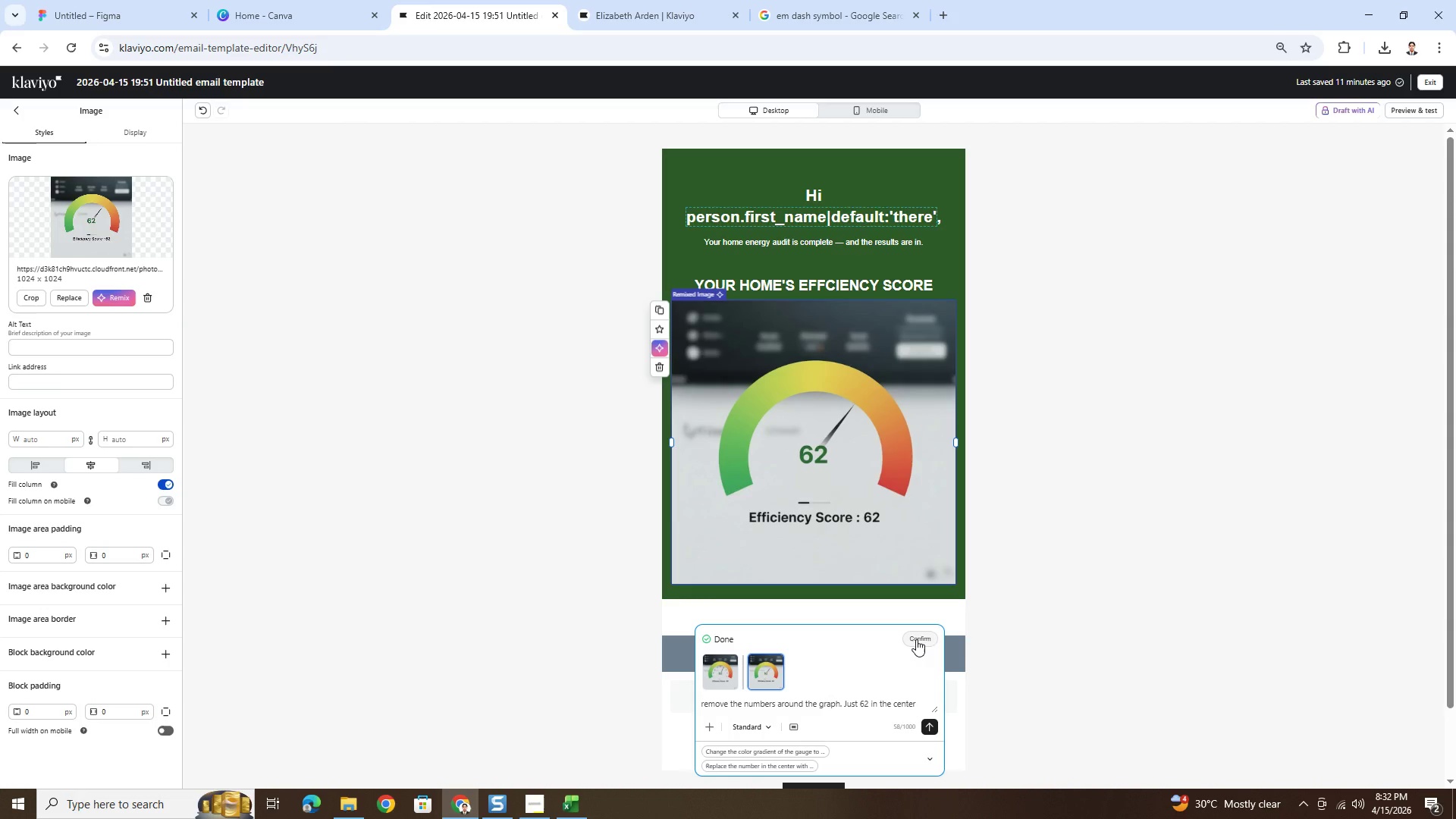 
left_click([722, 680])
 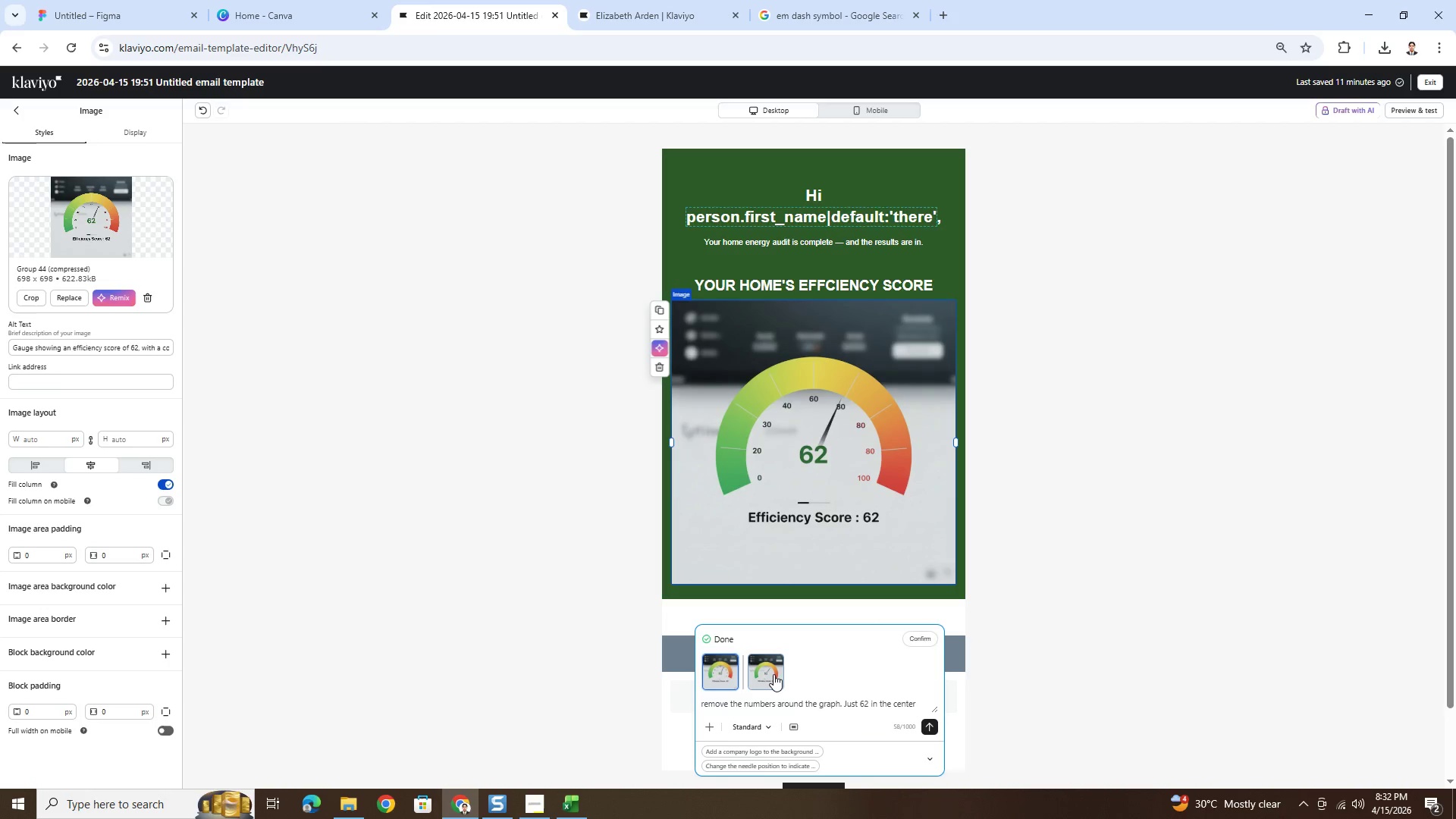 
left_click([774, 674])
 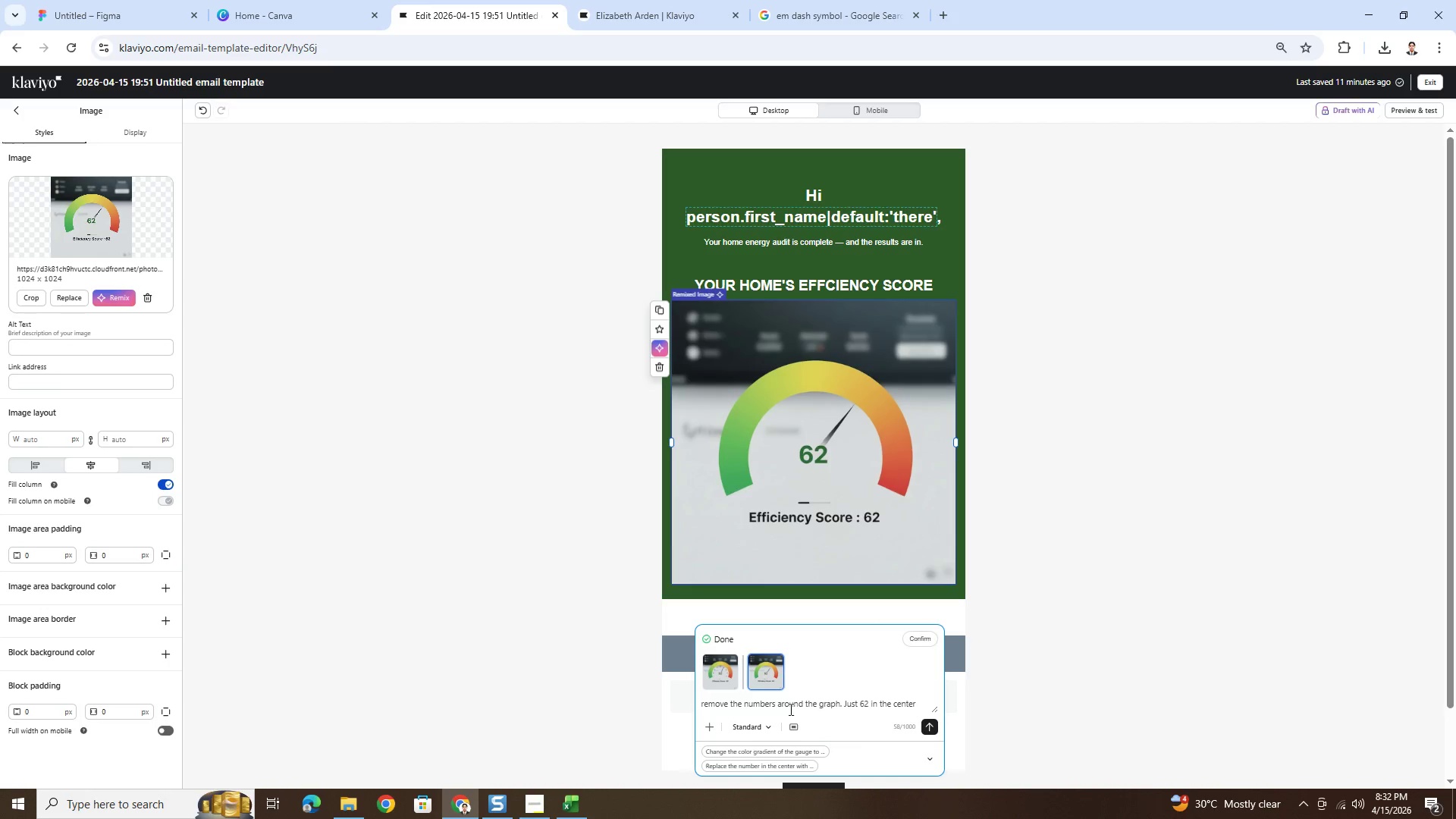 
left_click([726, 678])
 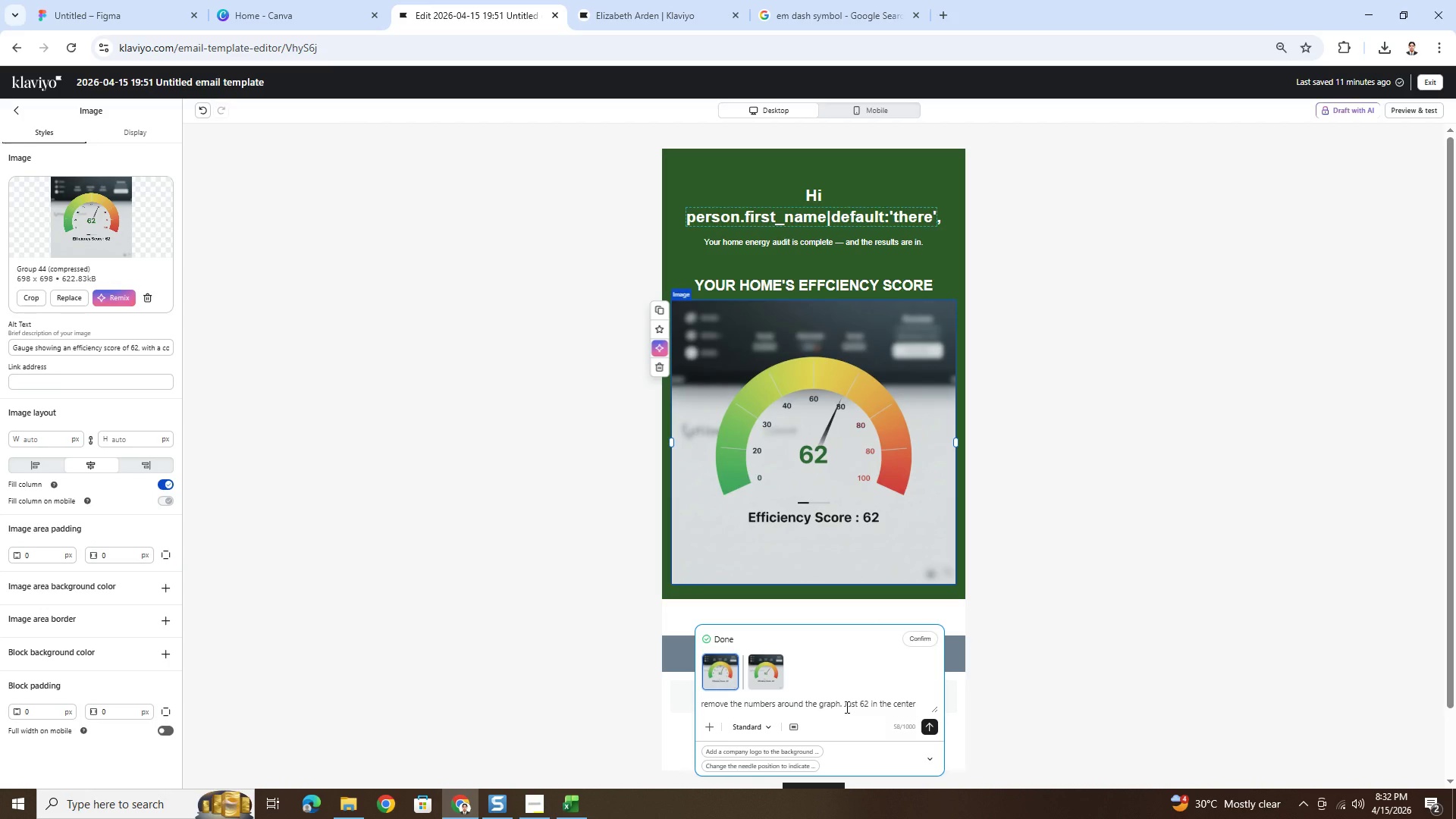 
left_click([840, 706])
 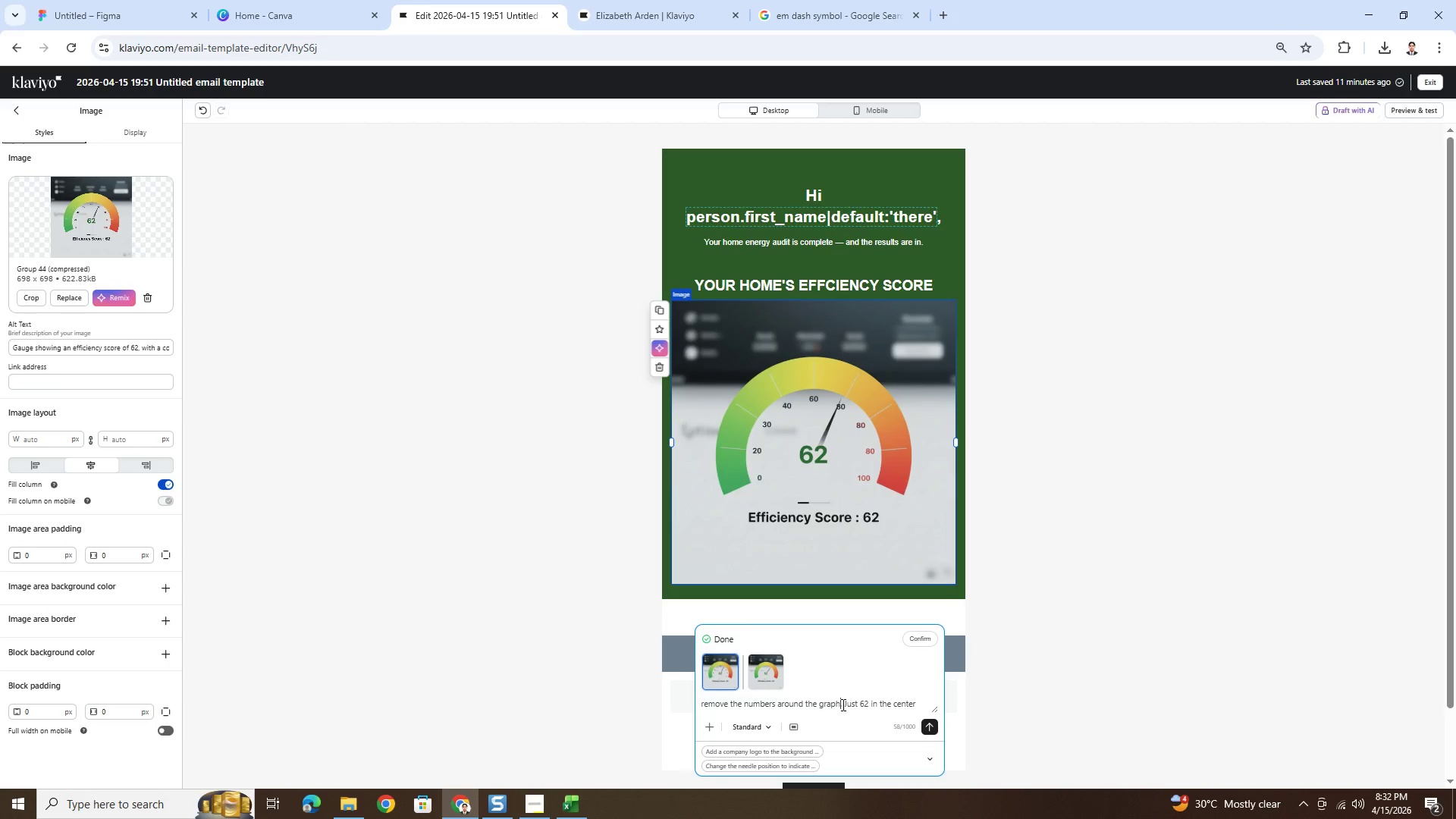 
left_click([842, 704])
 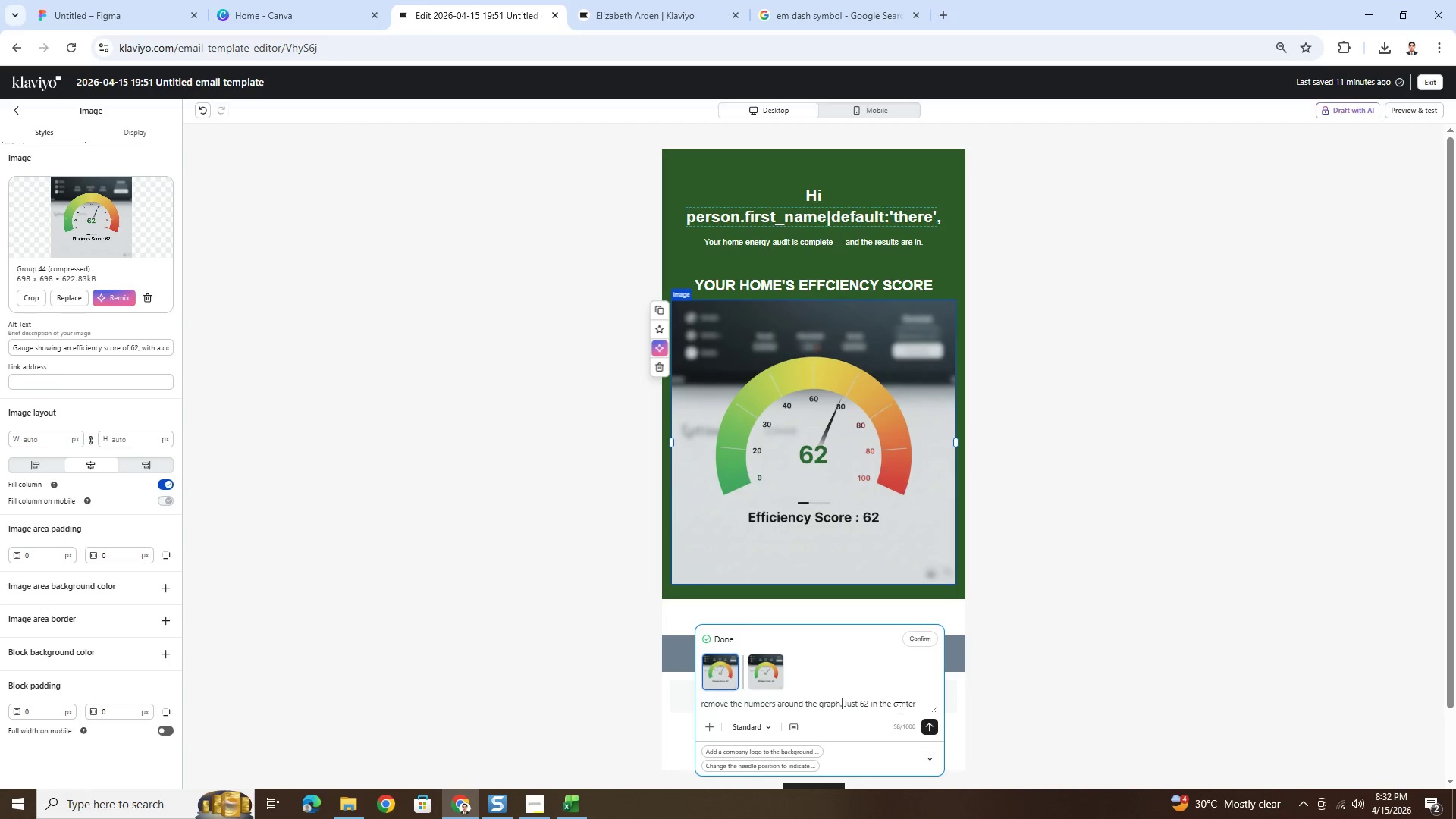 
left_click([920, 705])
 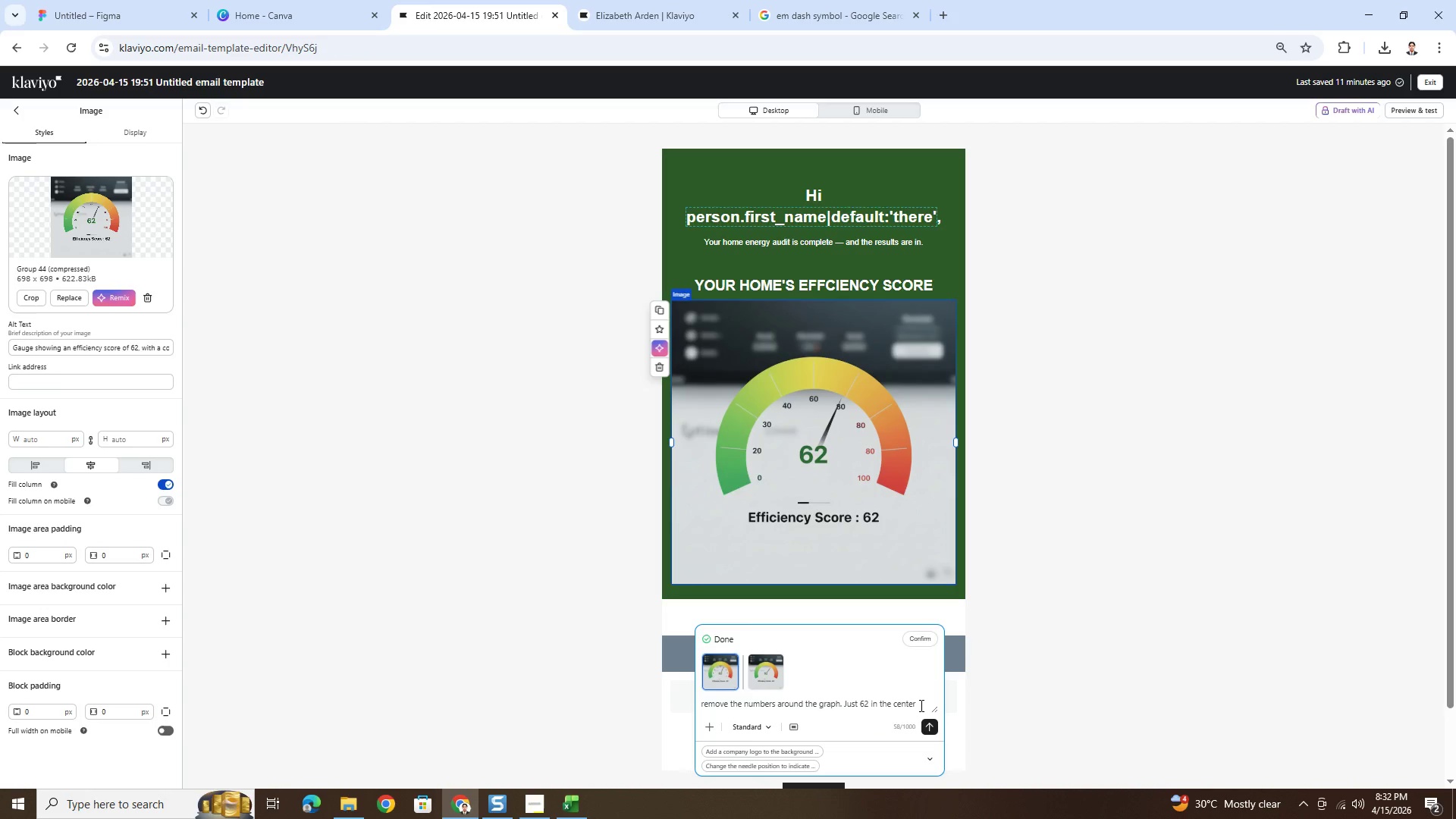 
type(. Don)
 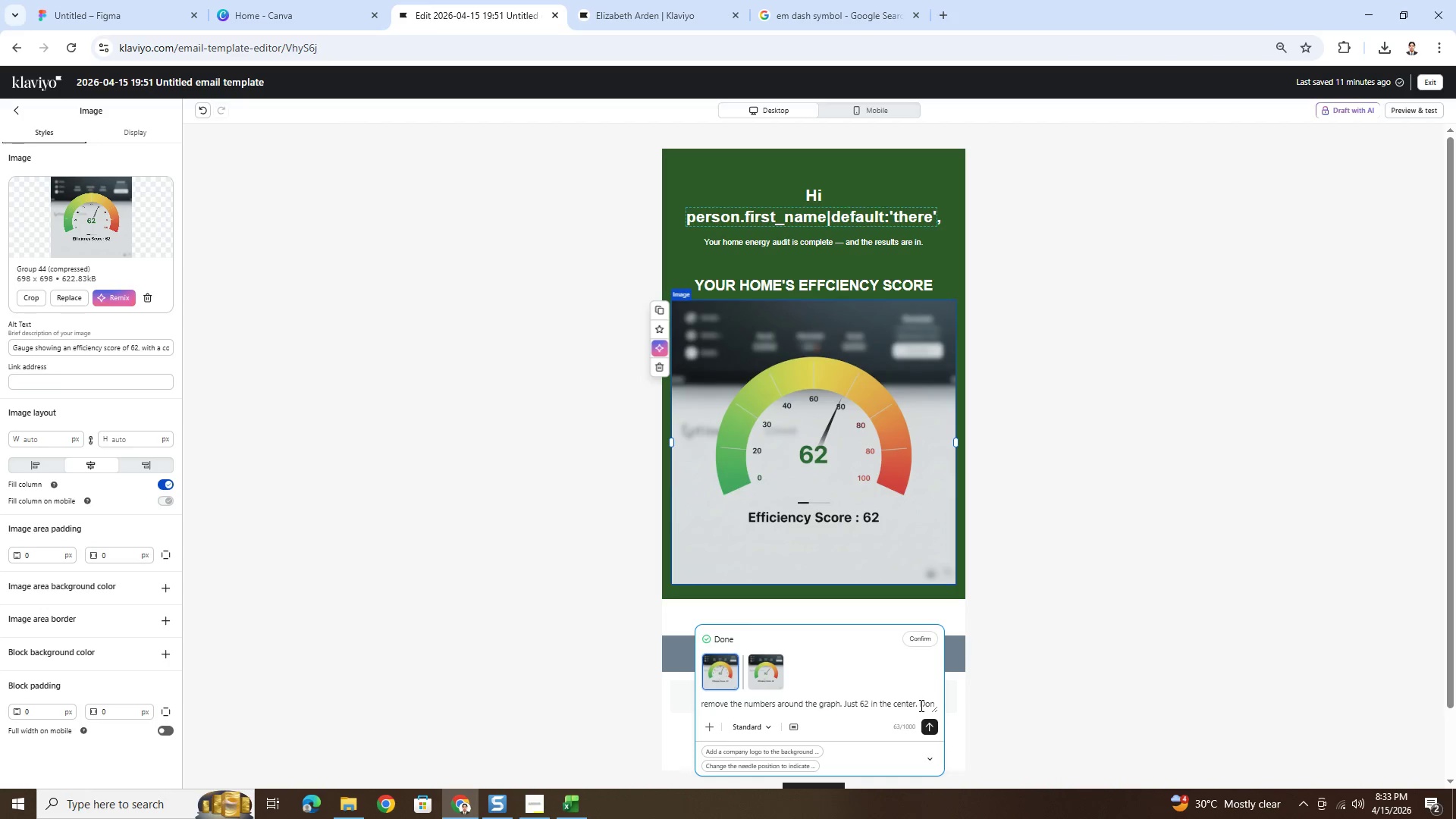 
wait(15.22)
 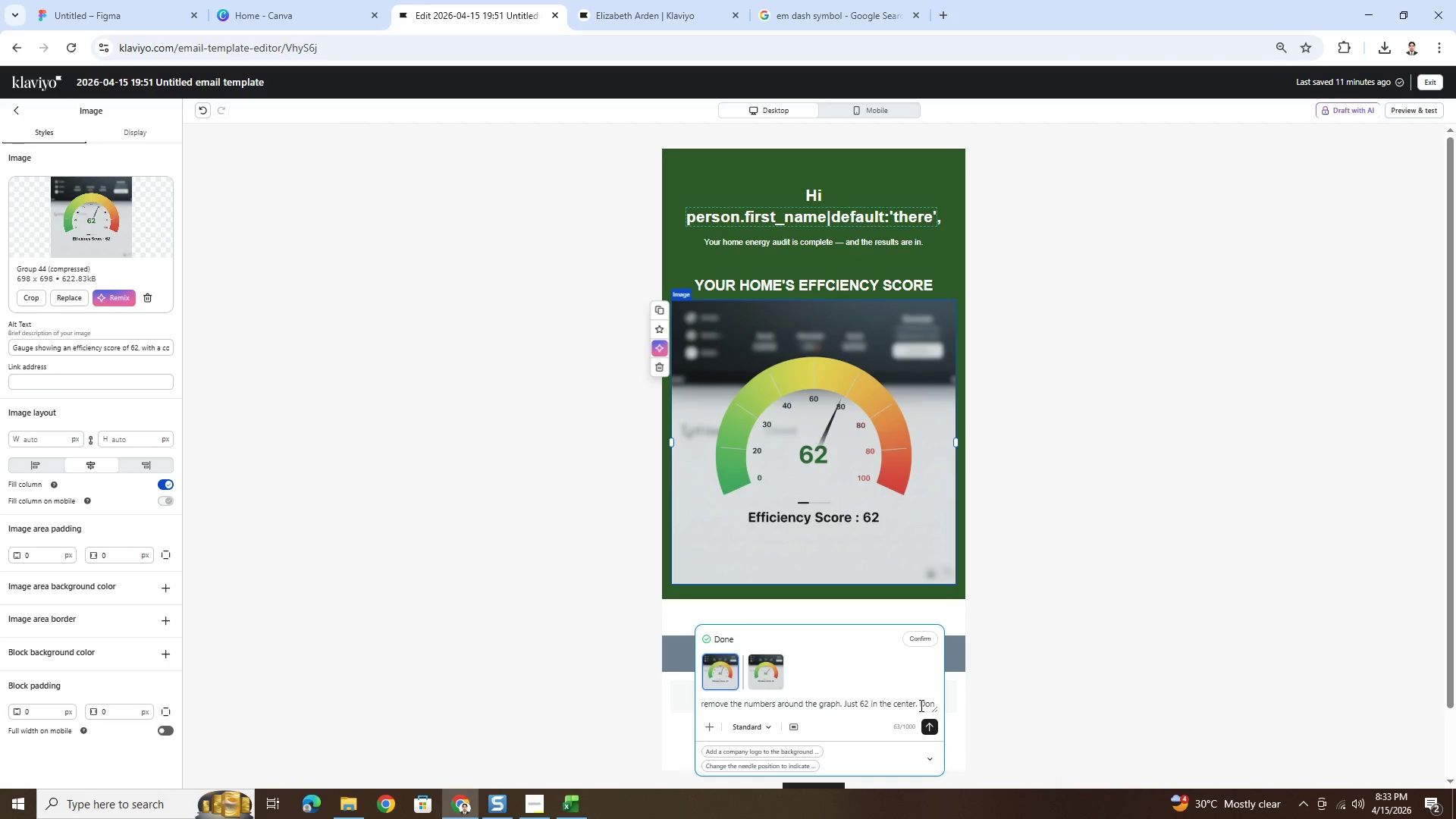 
key(Backspace)
 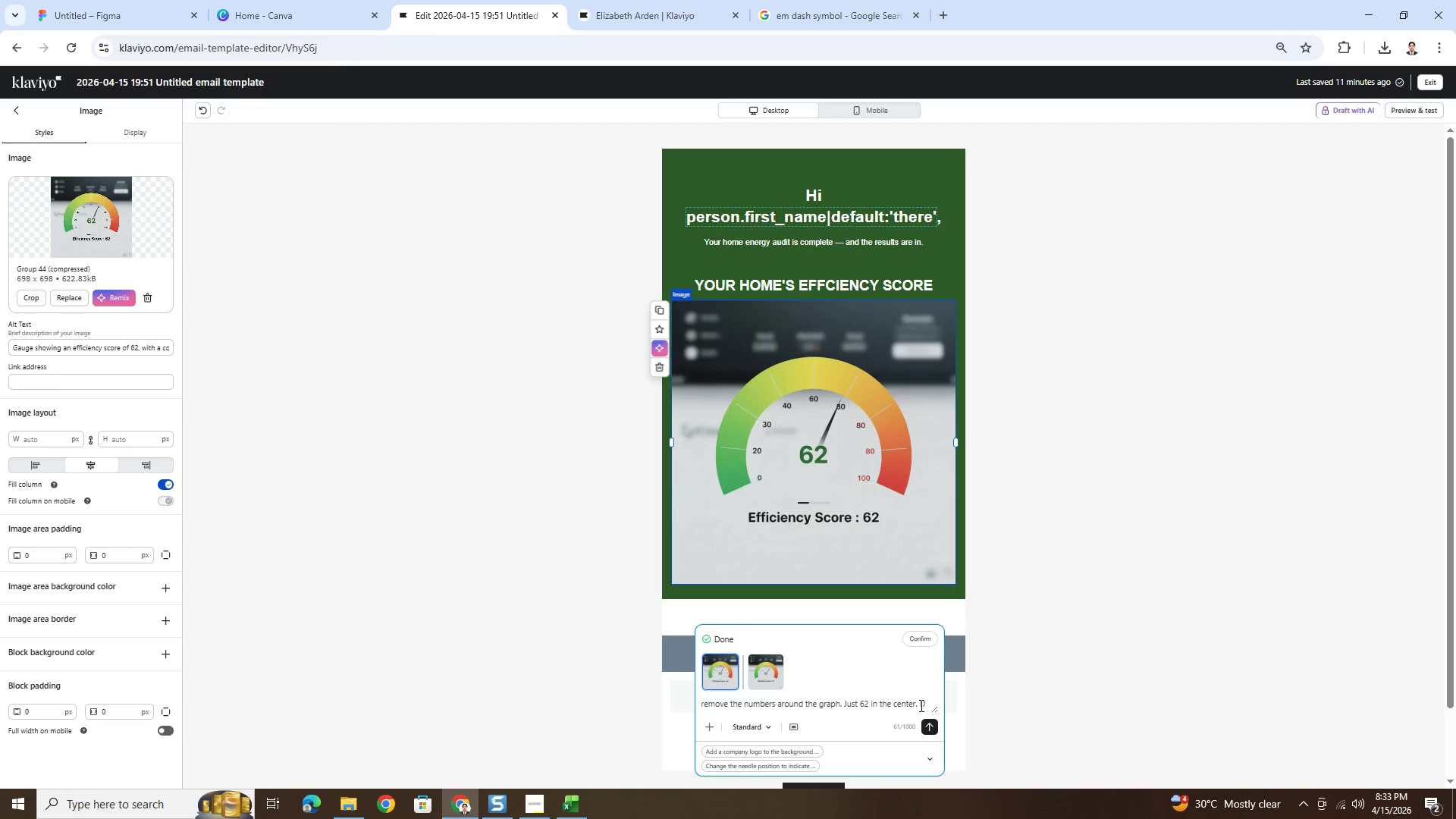 
key(Backspace)
 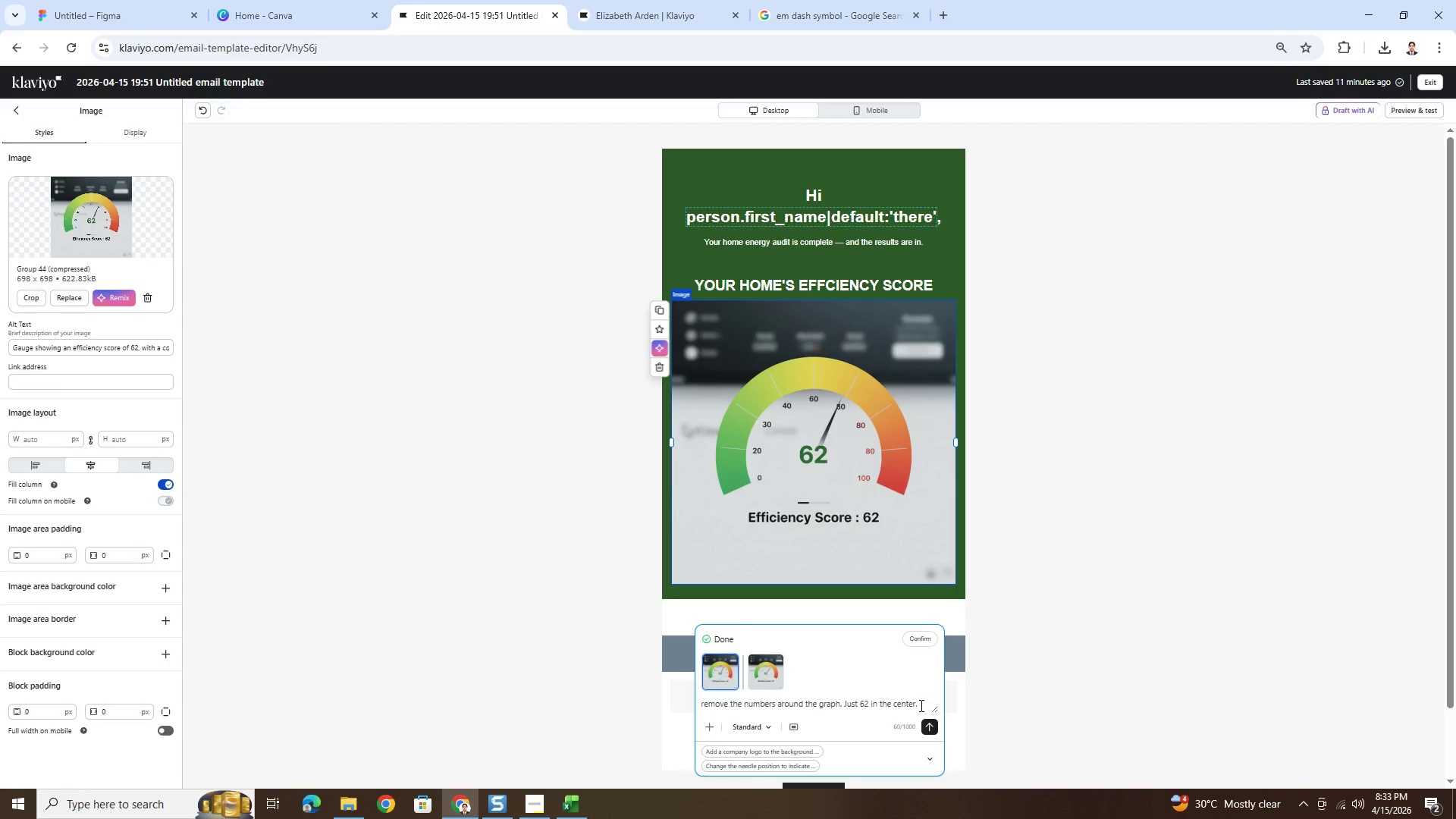 
key(Backspace)
 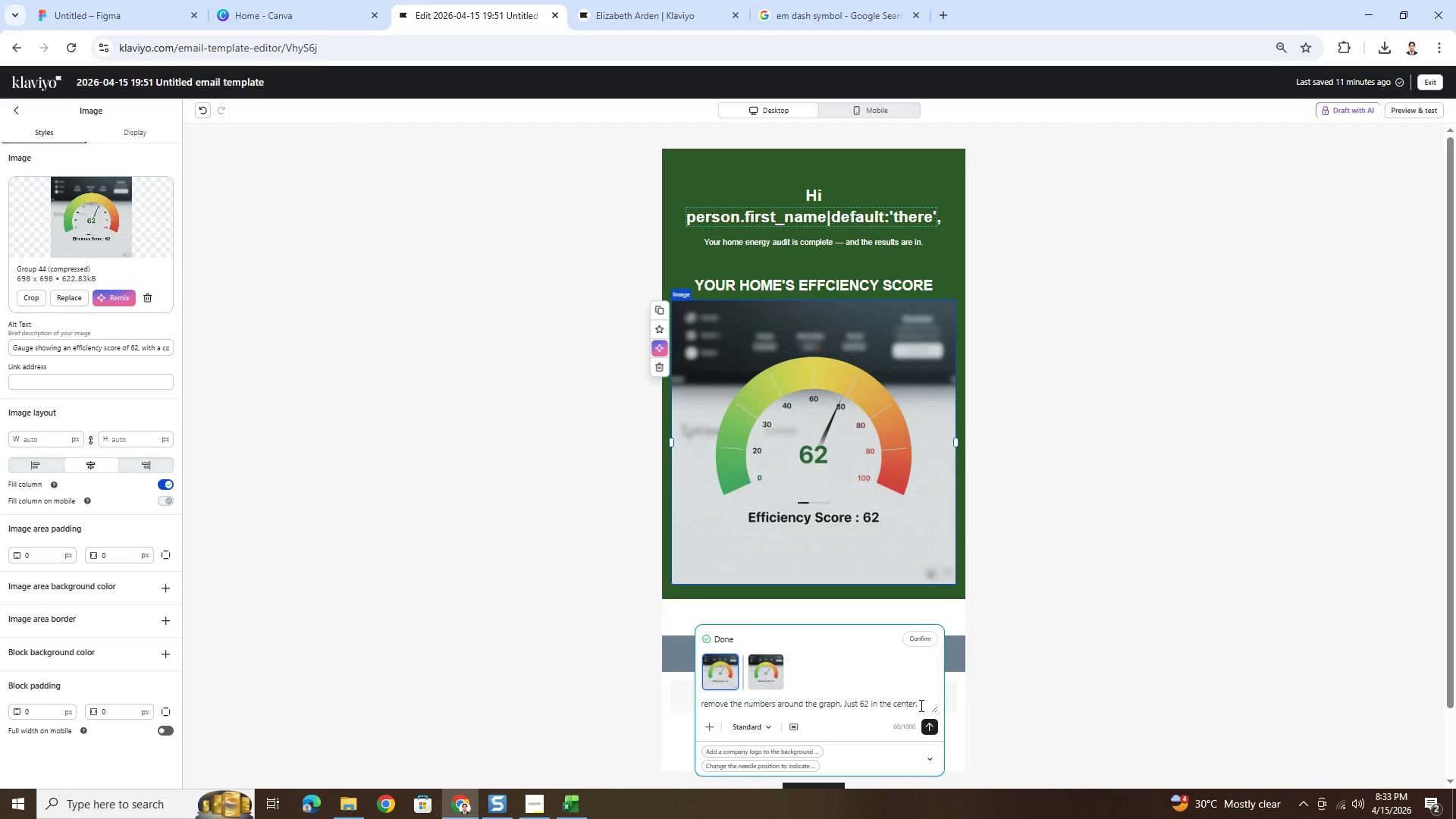 
wait(5.78)
 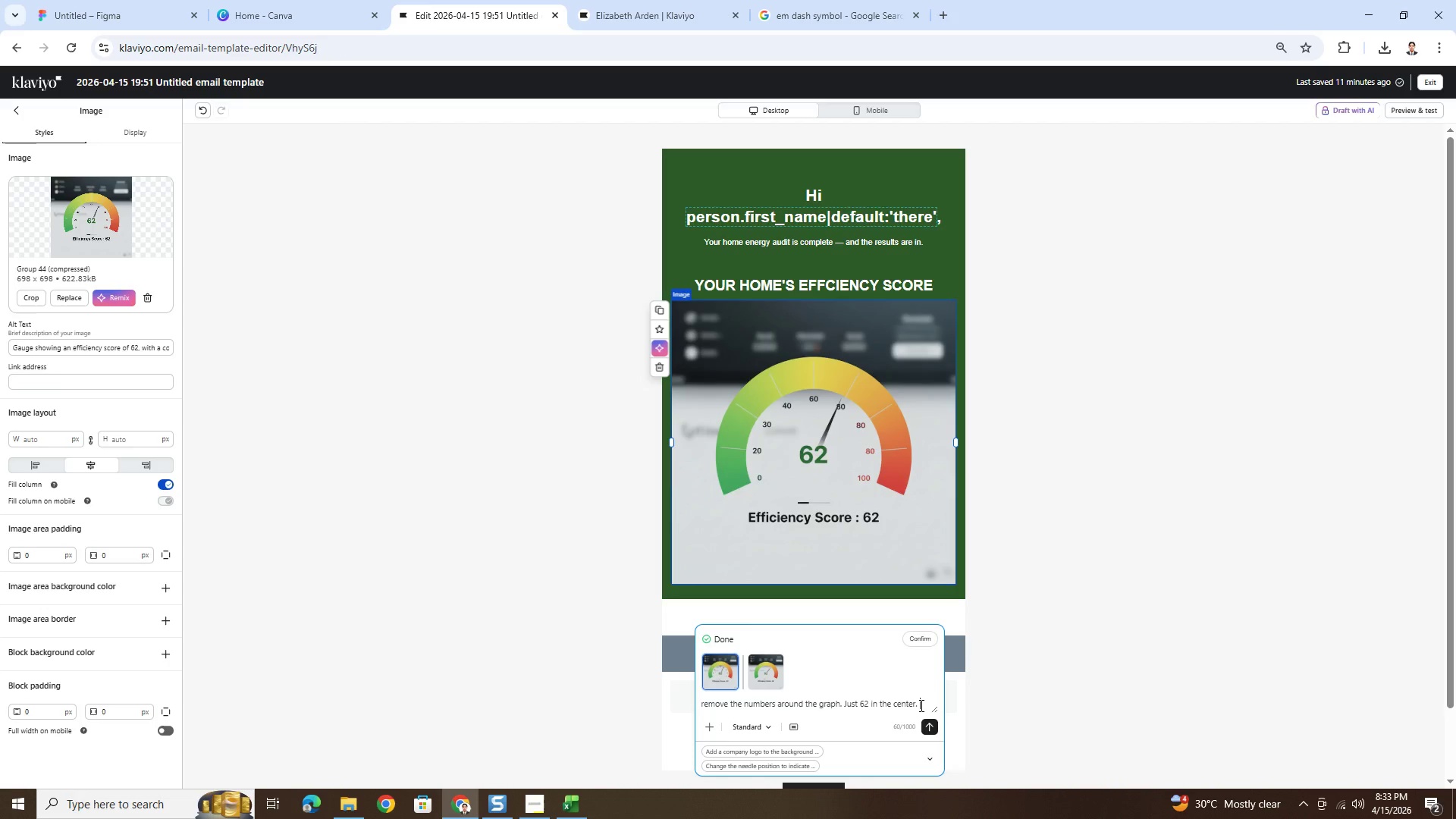 
type(slice it in 6)
key(Backspace)
type(8 )
key(Backspace)
 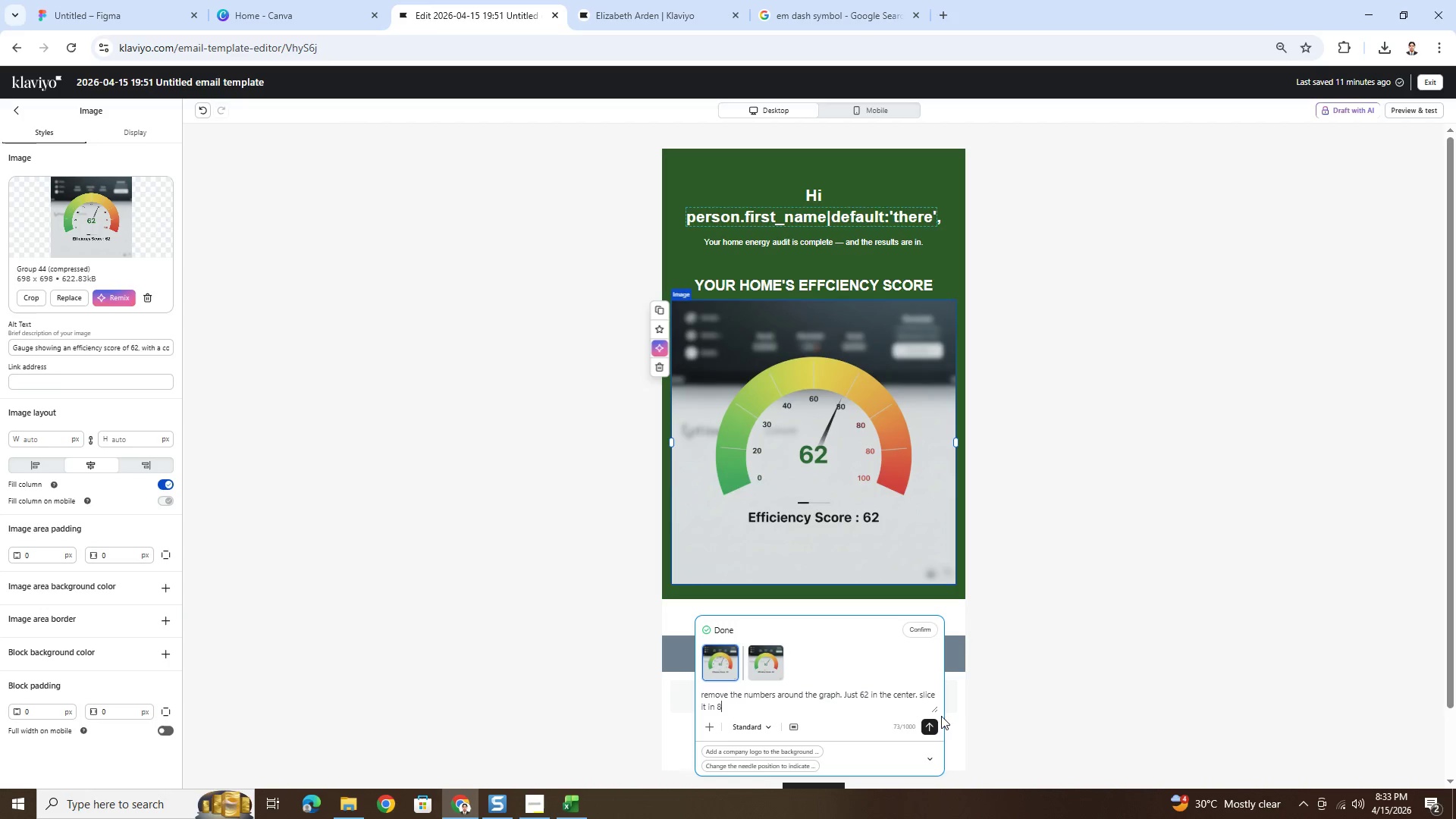 
left_click([936, 723])
 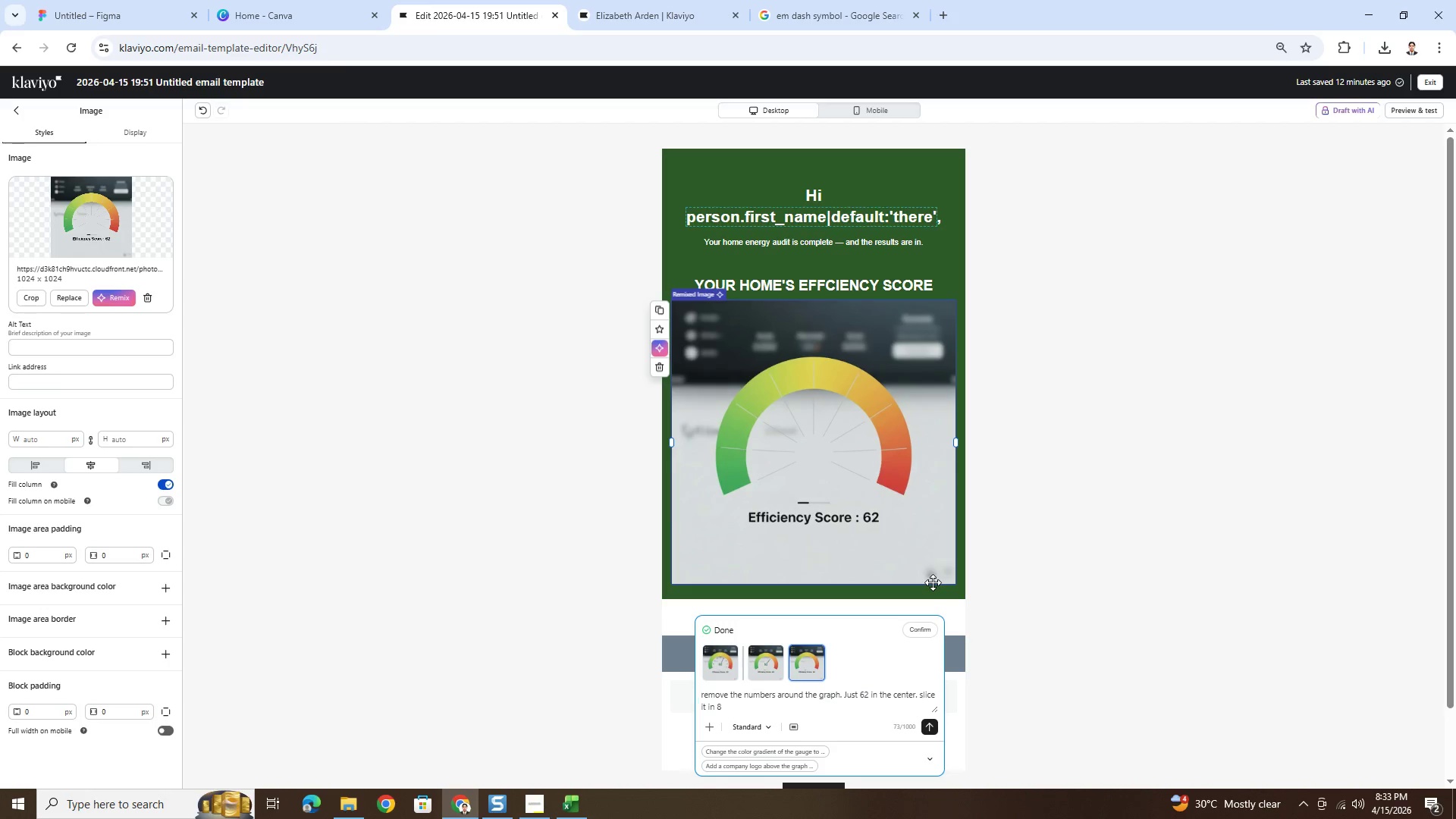 
wait(25.16)
 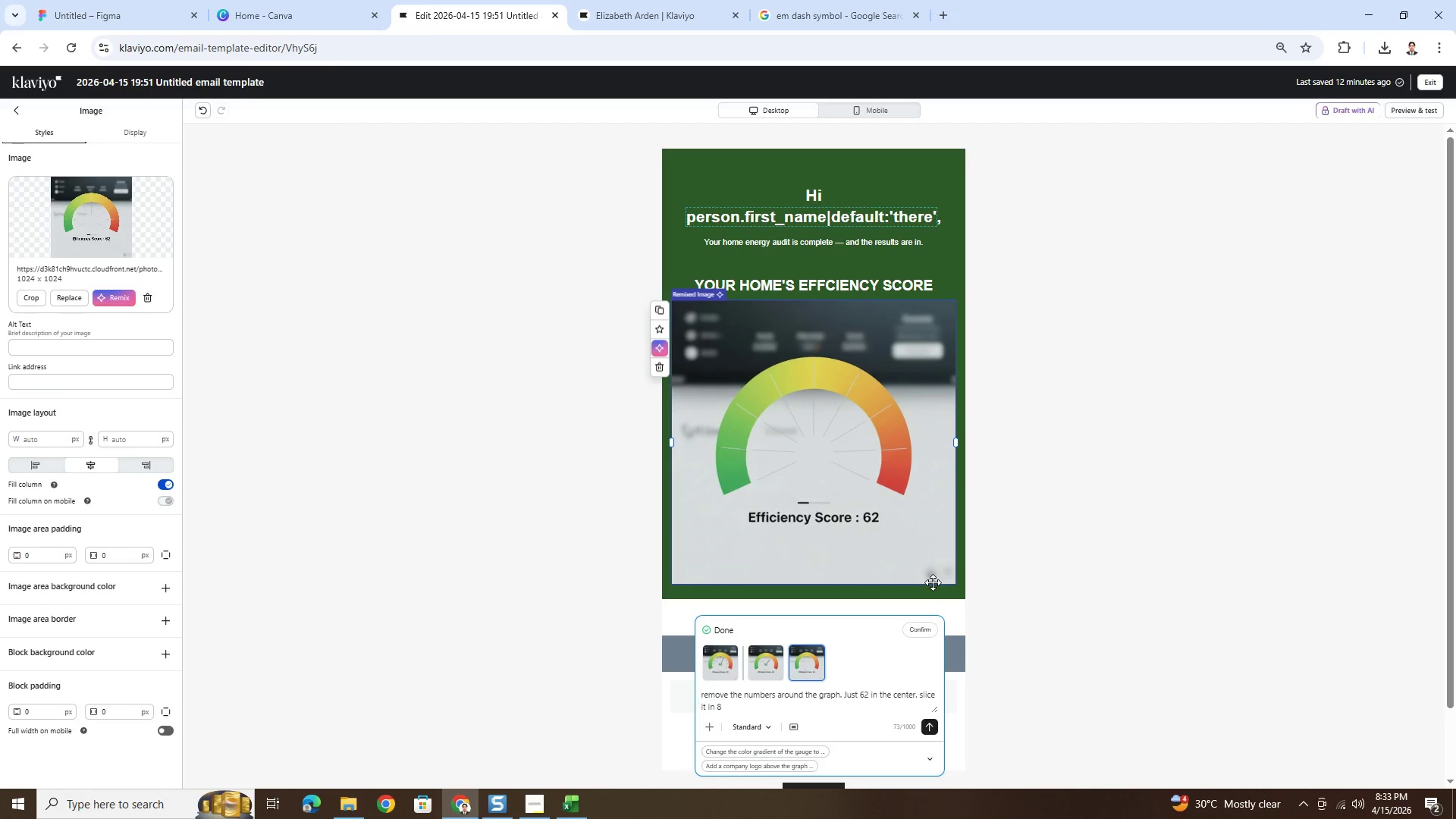 
left_click([723, 676])
 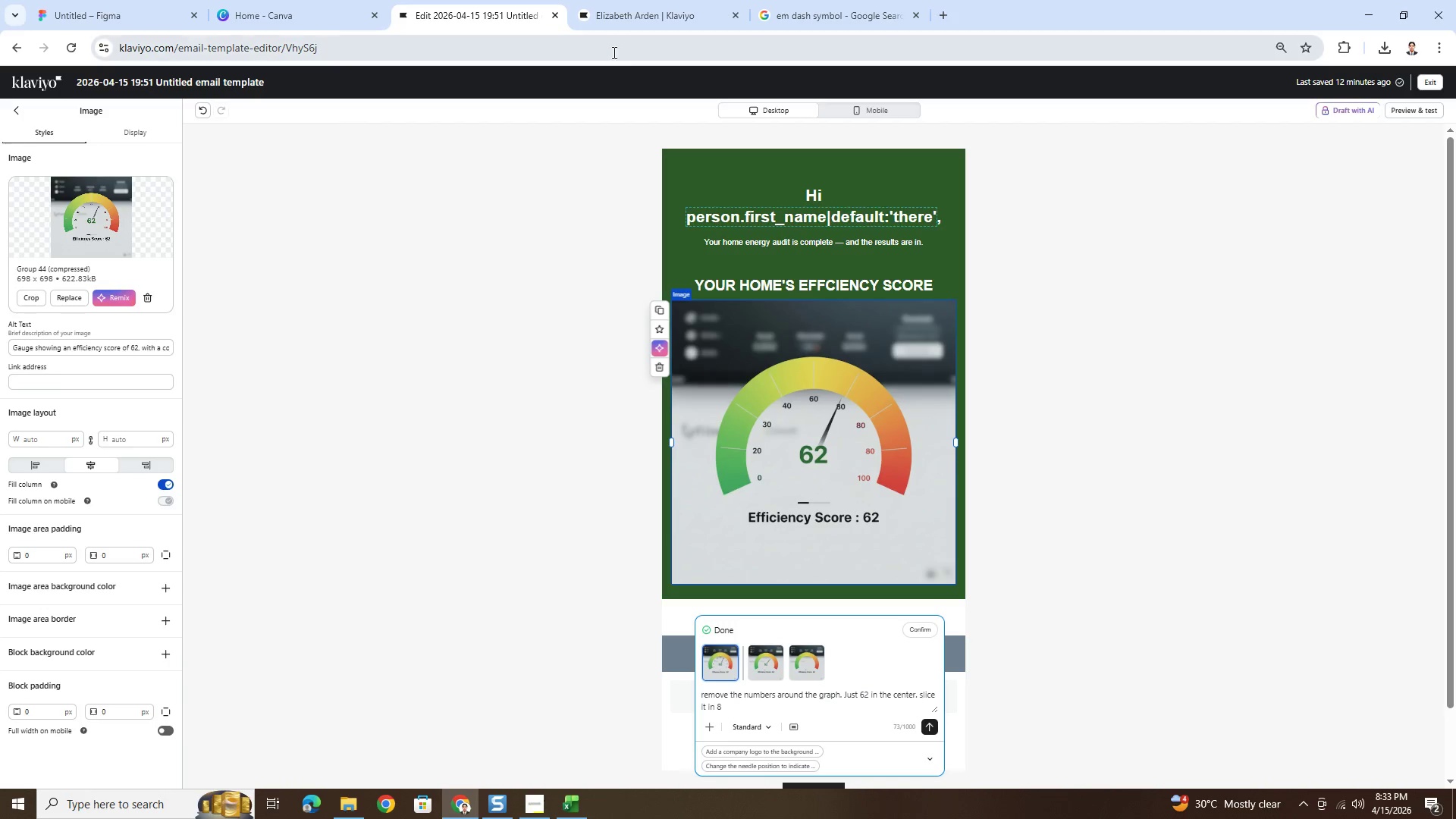 
left_click([635, 1])
 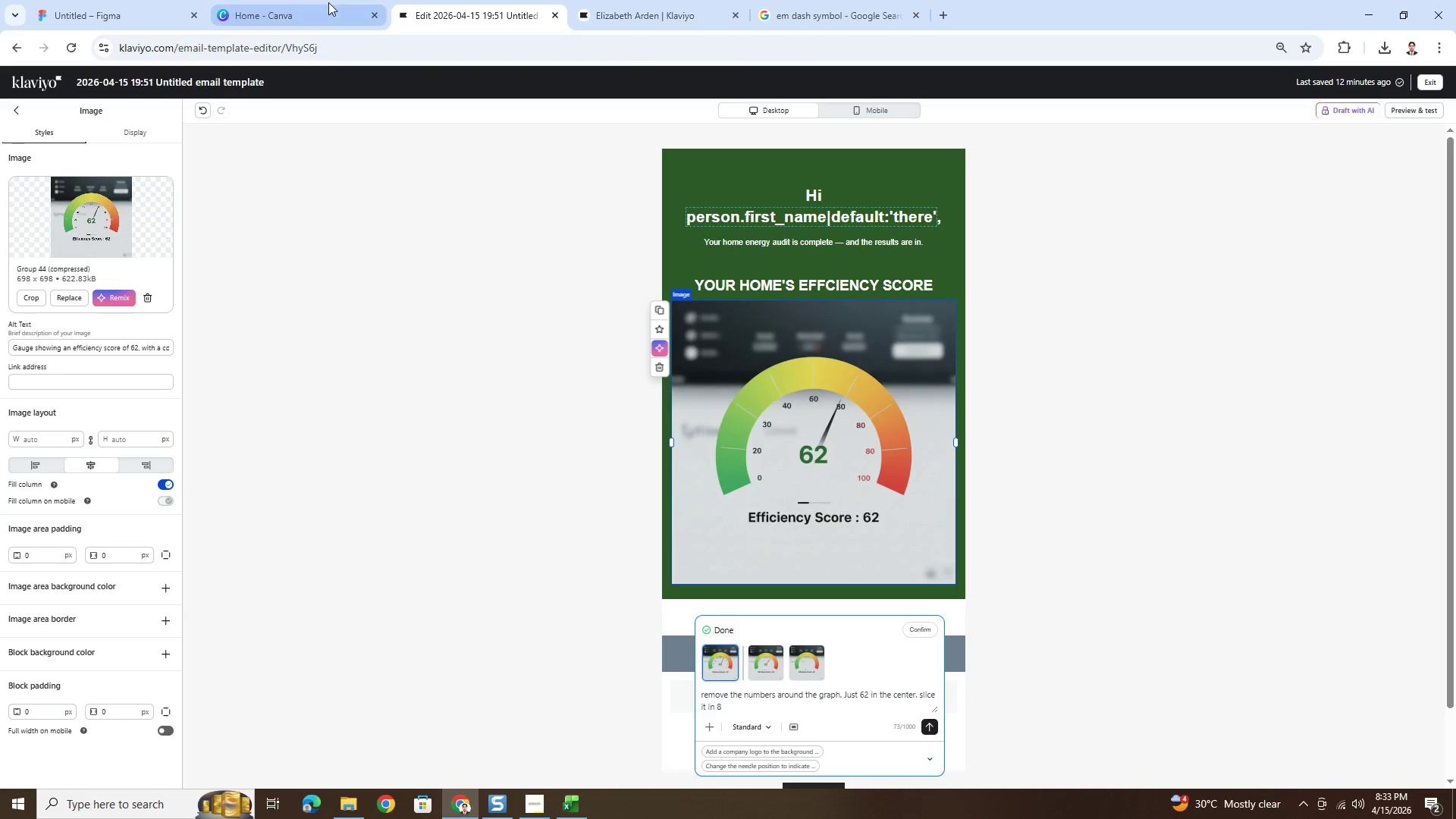 
double_click([118, 3])
 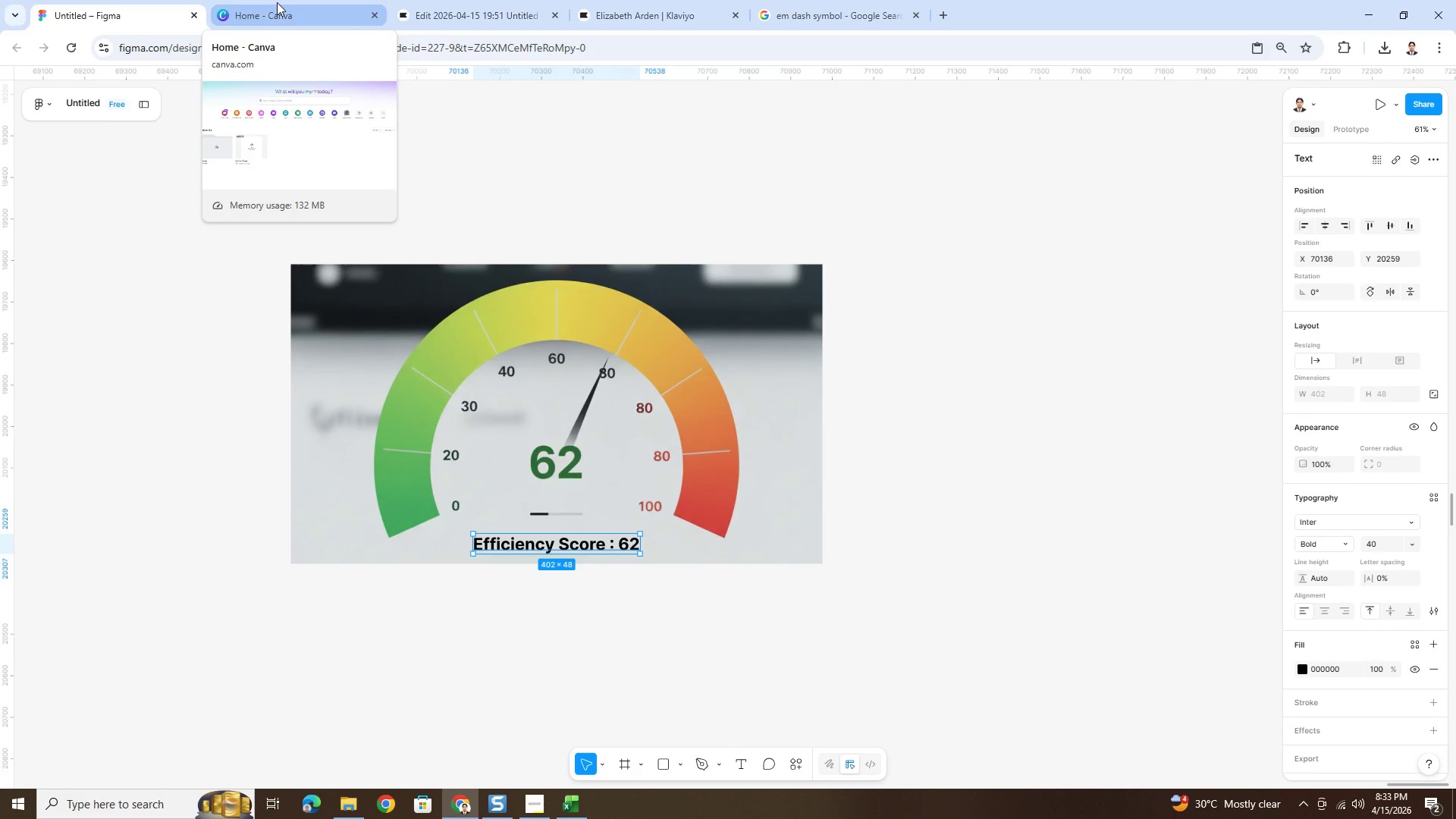 
wait(8.44)
 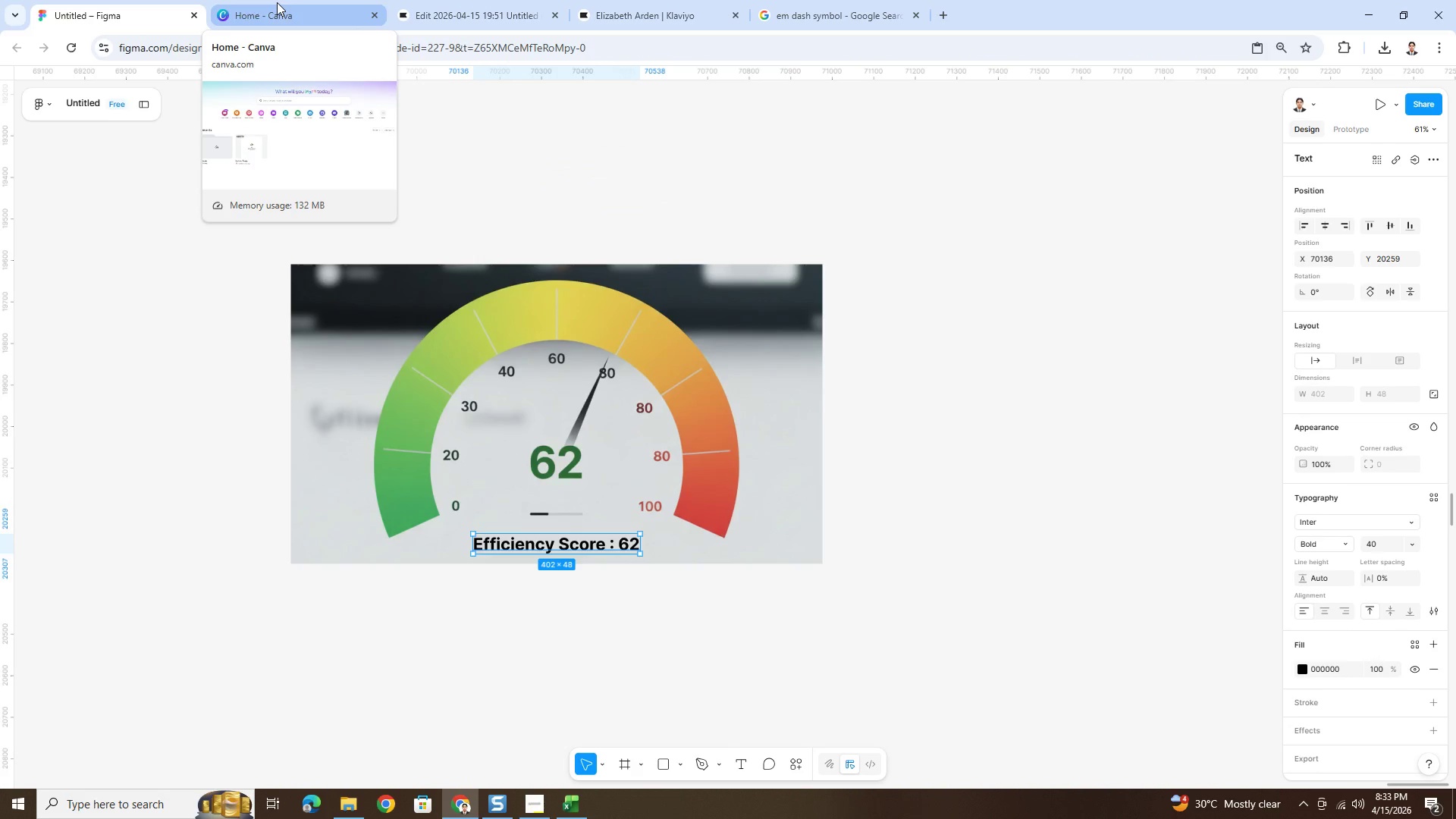 
left_click([277, 2])
 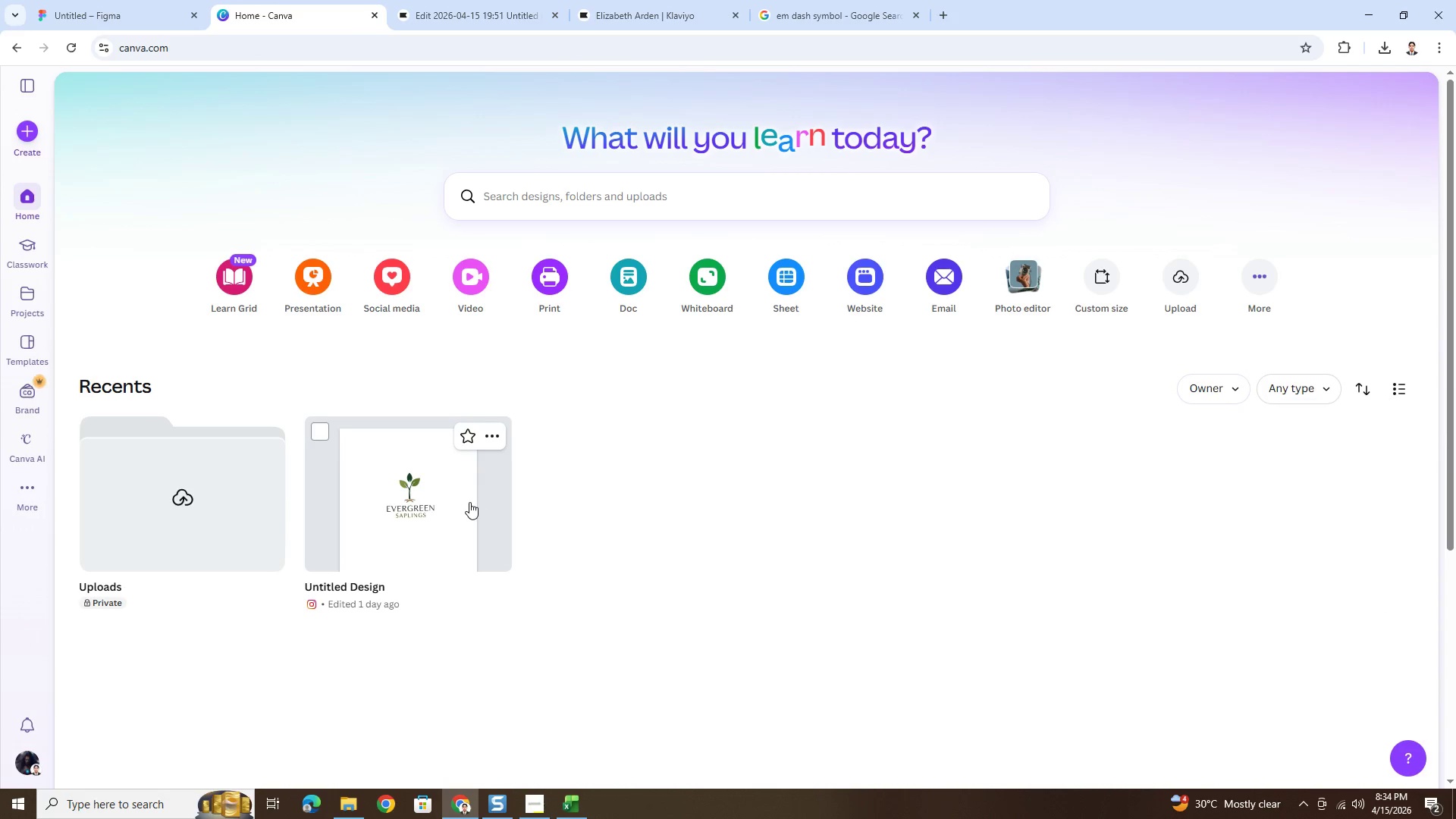 
left_click([469, 502])
 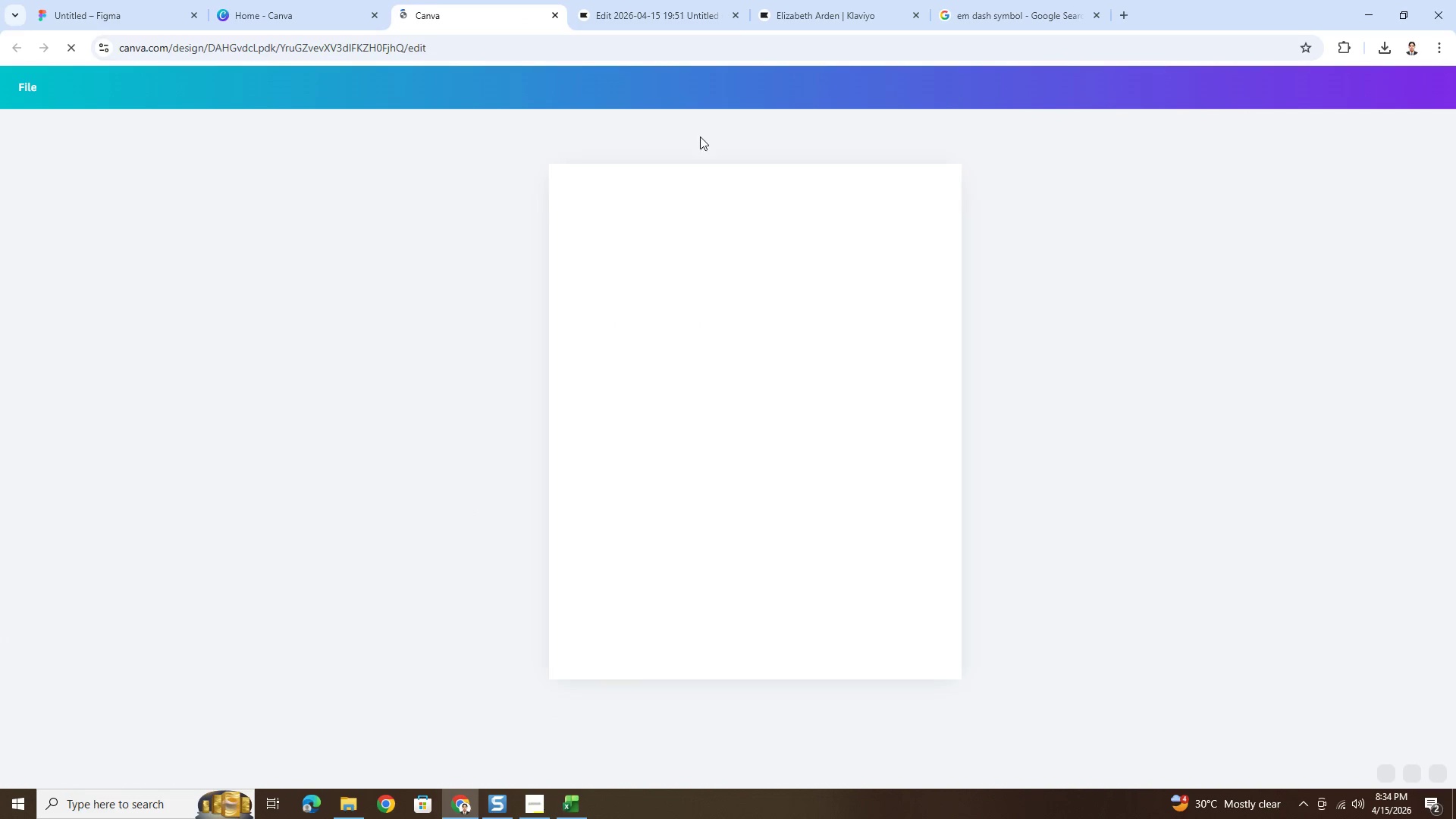 
scroll: coordinate [852, 449], scroll_direction: down, amount: 4.0
 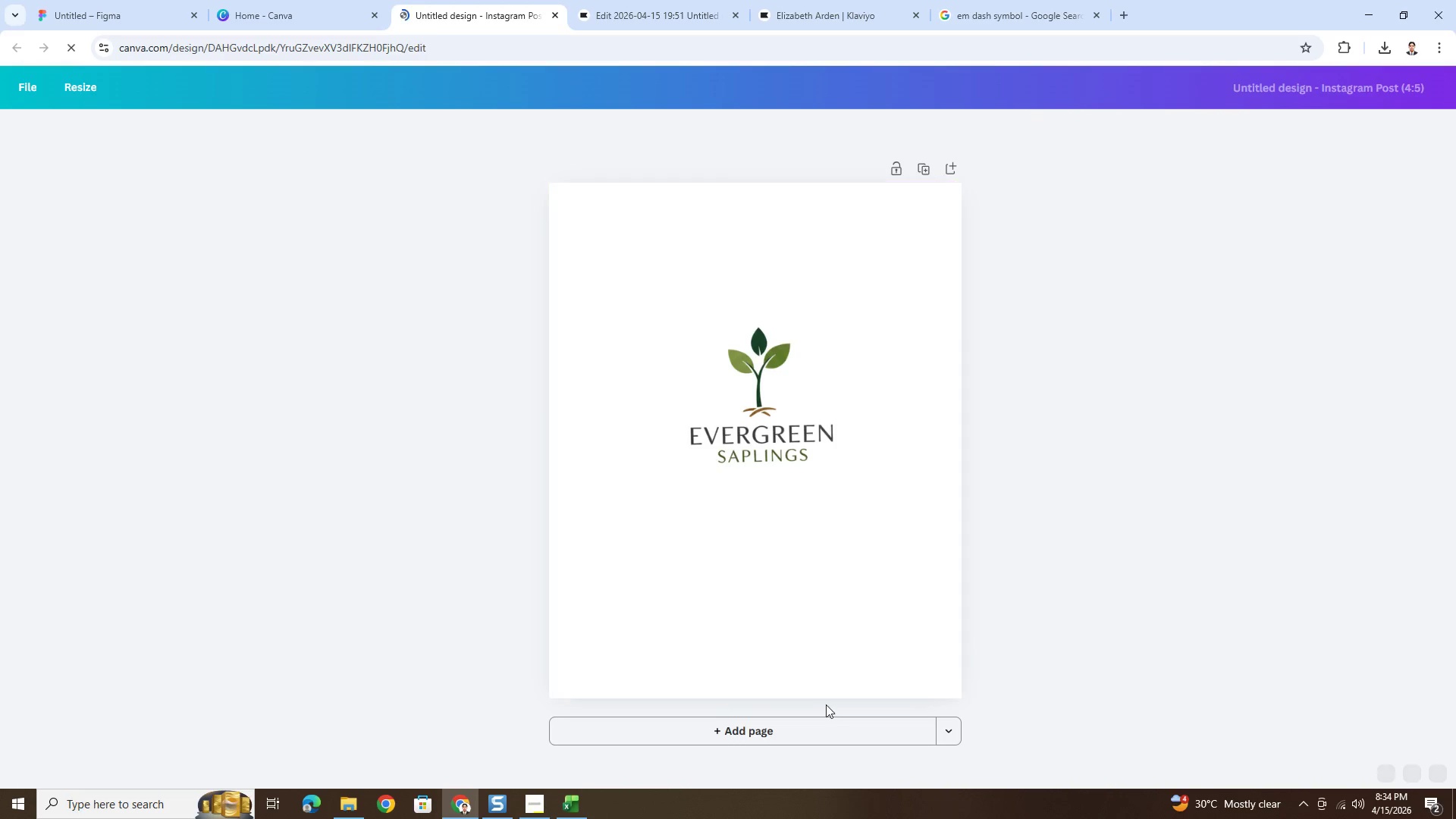 
left_click([823, 721])
 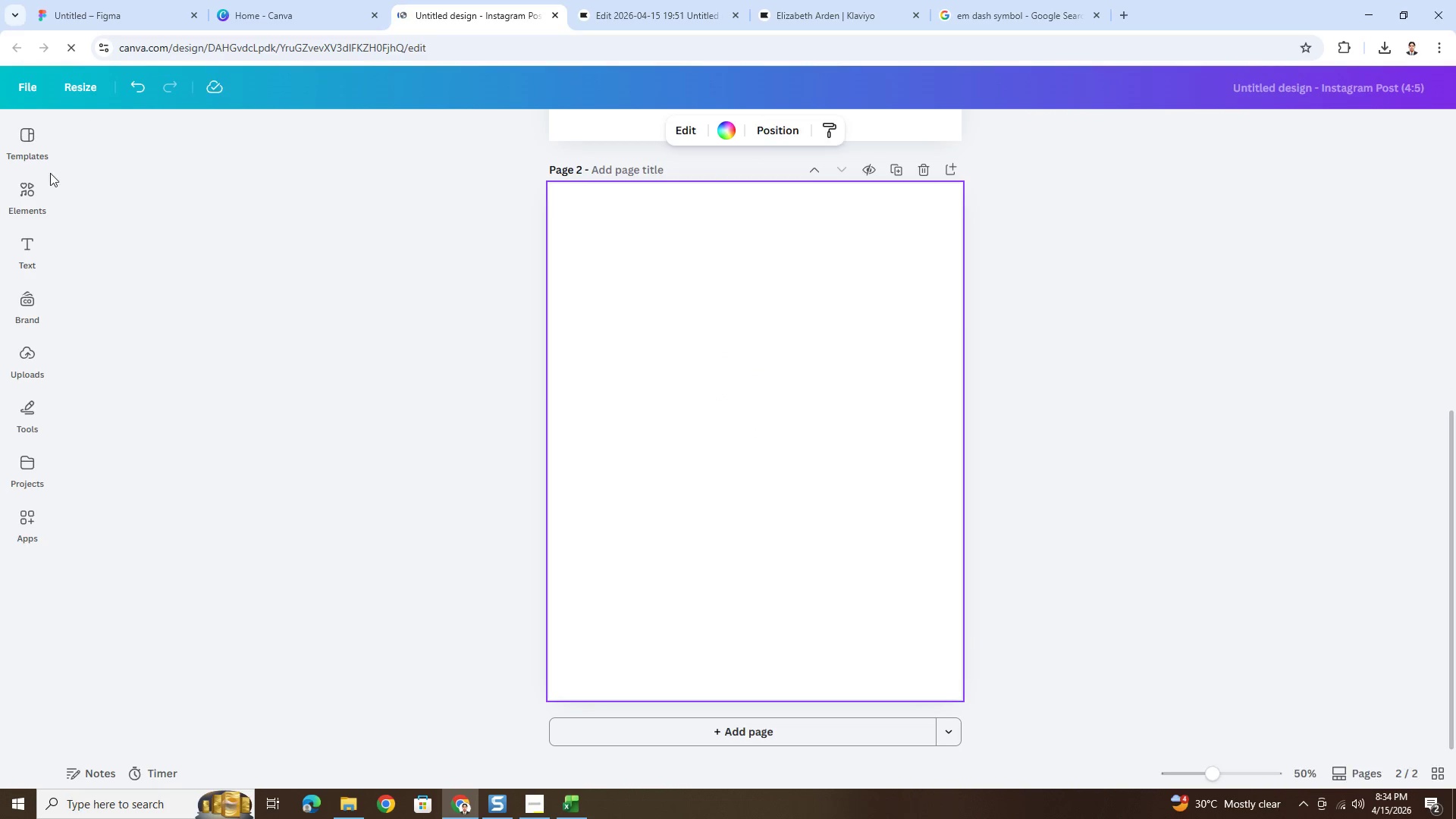 
left_click([34, 194])
 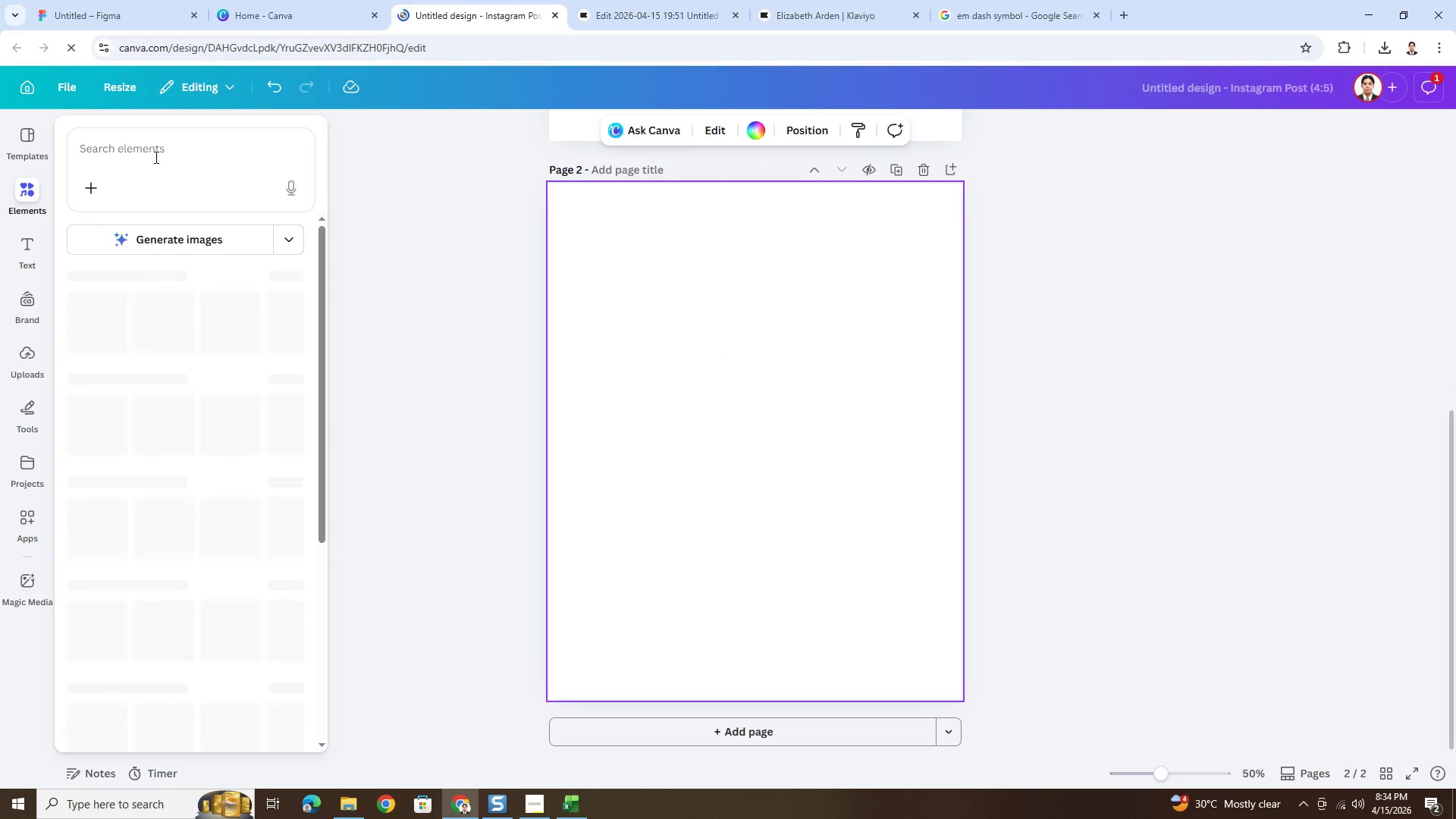 
left_click([162, 149])
 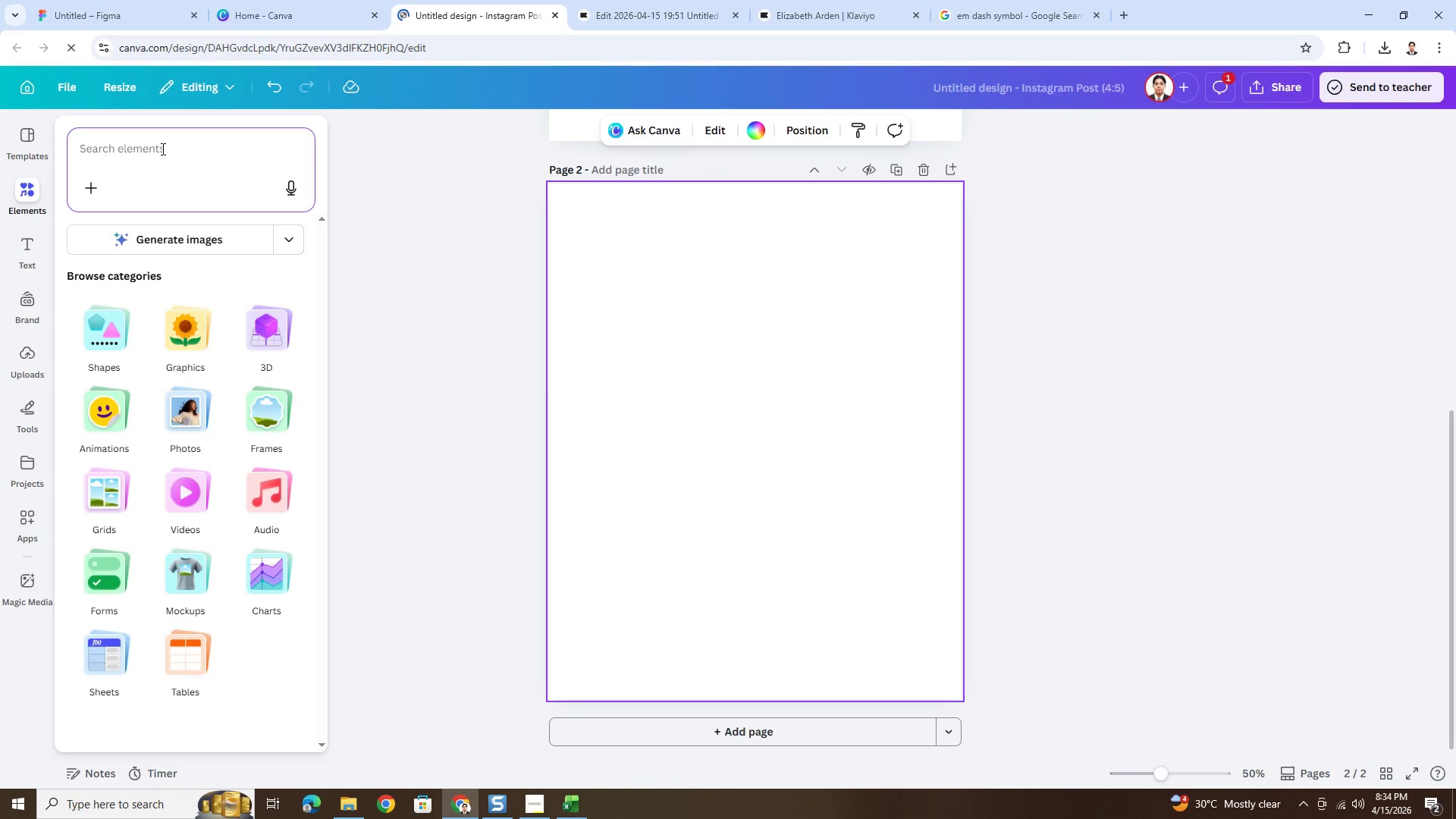 
type(speedometer graph)
 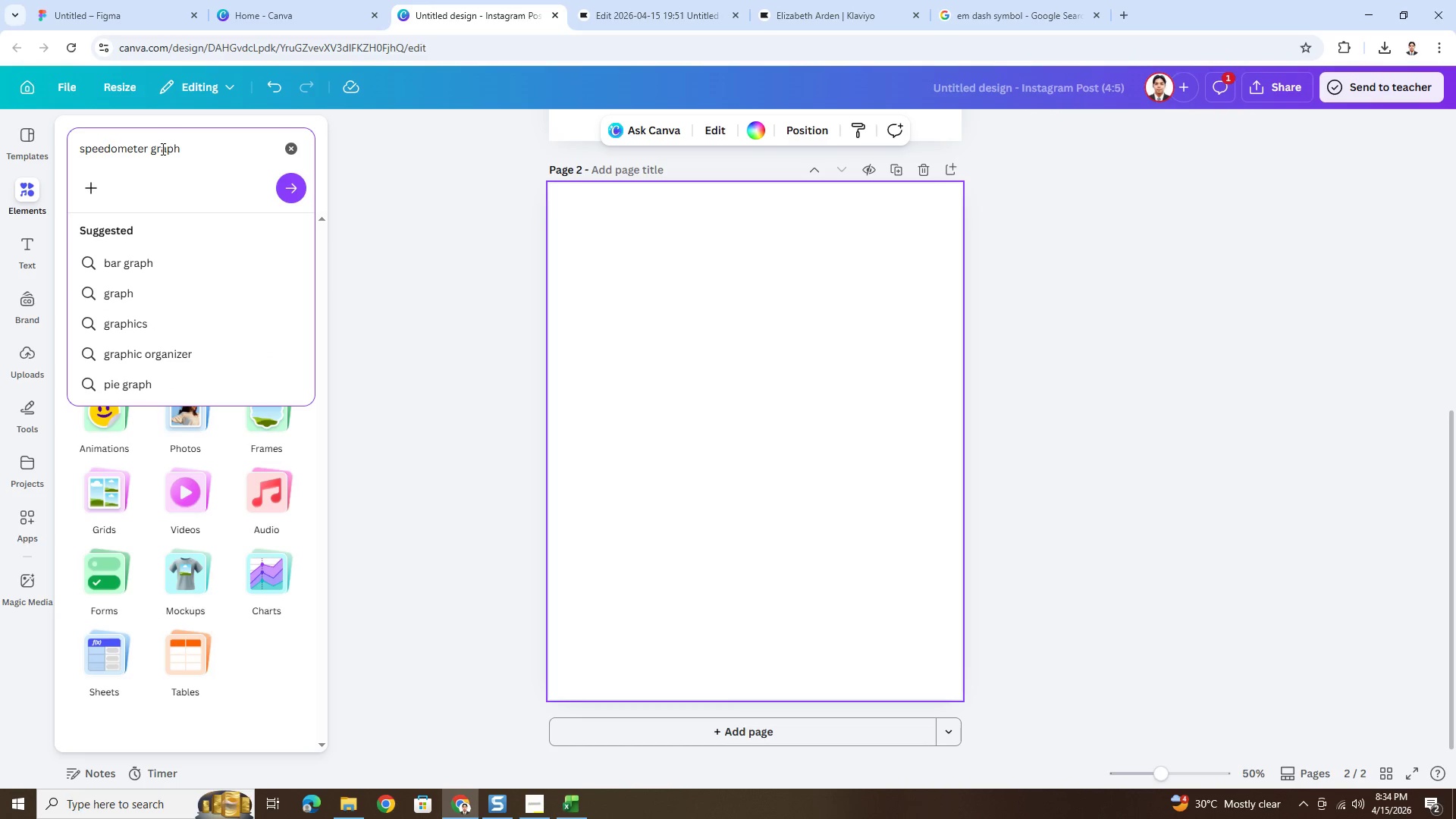 
key(Enter)
 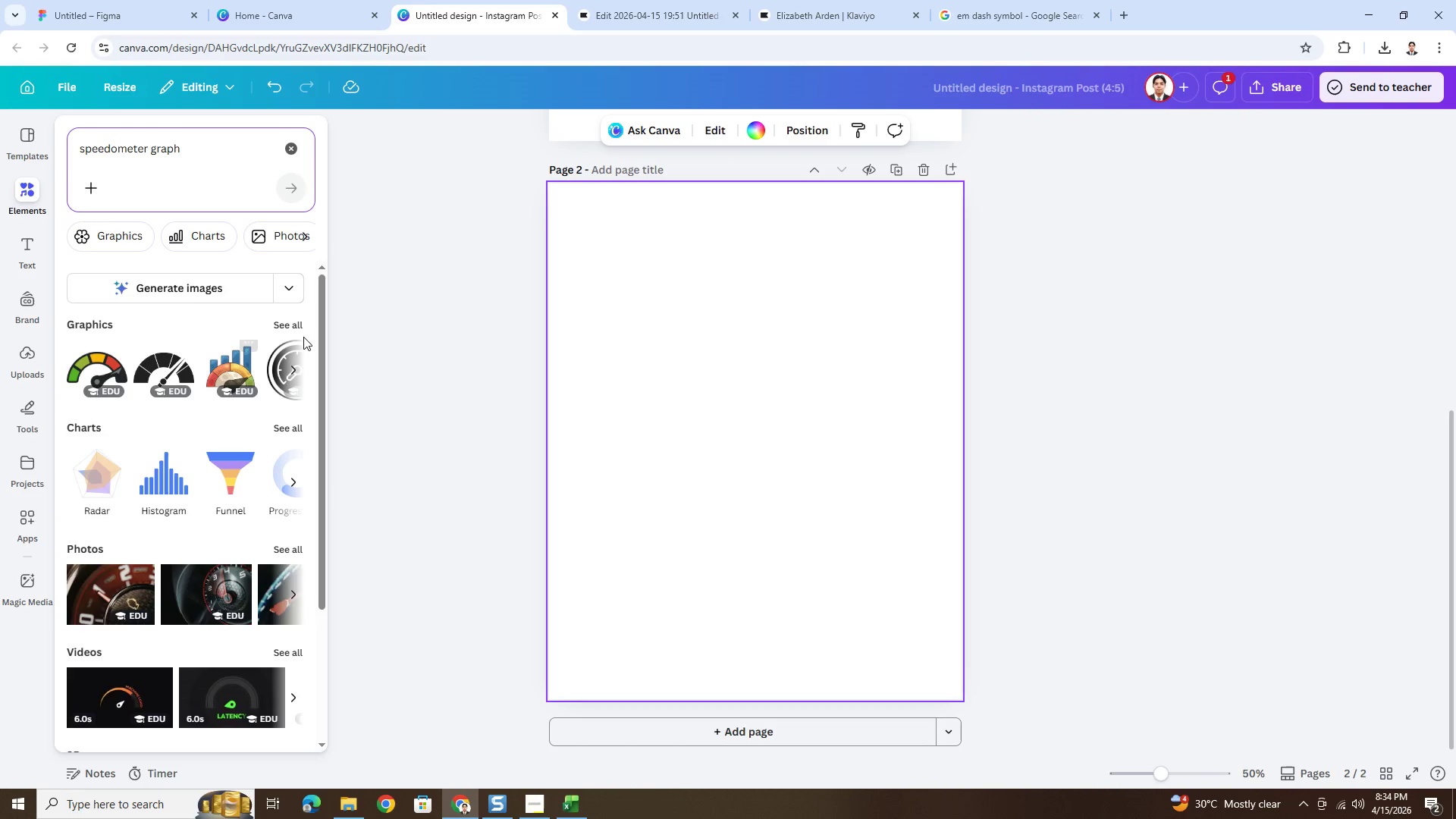 
left_click([297, 325])
 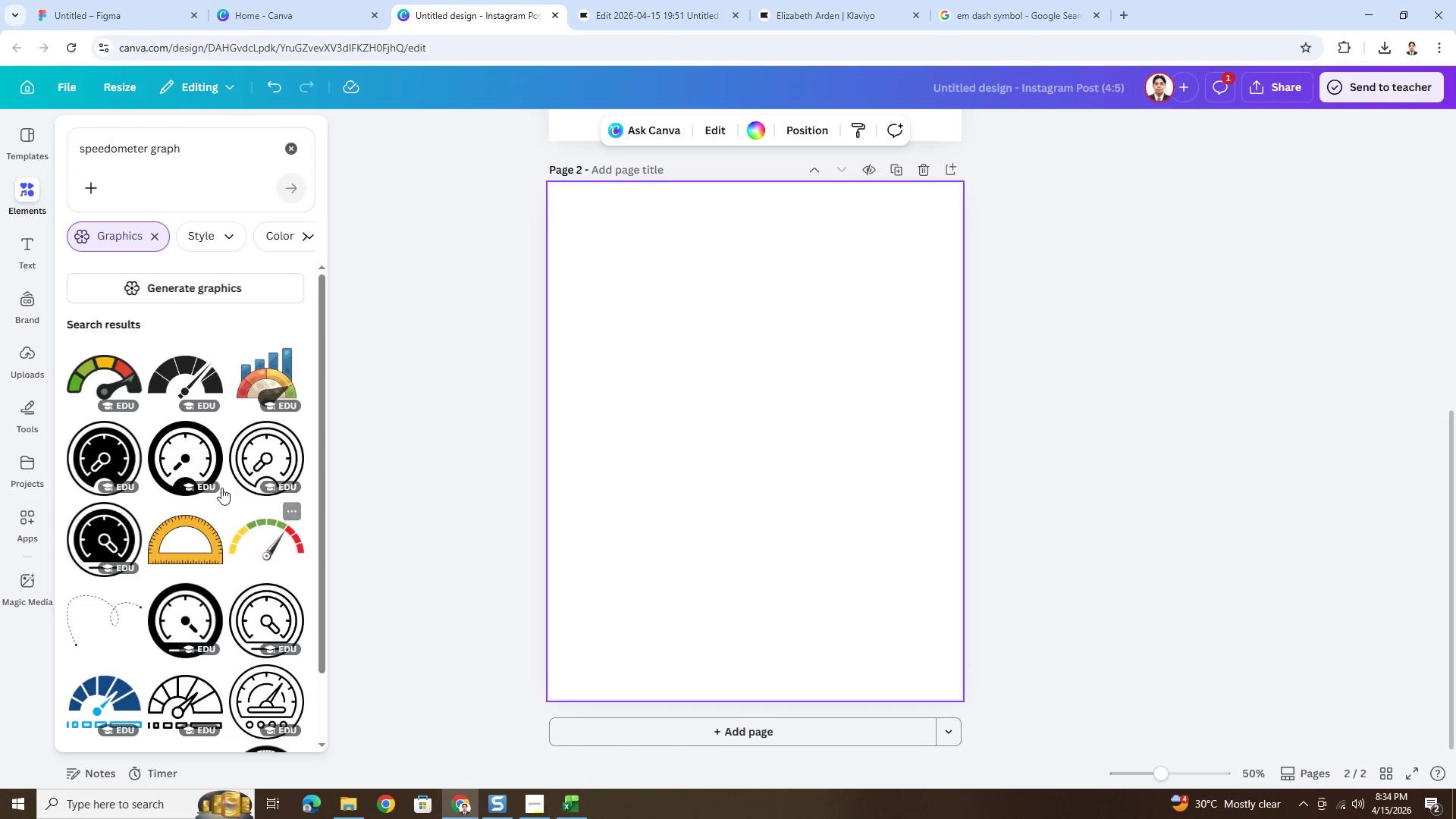 
wait(5.31)
 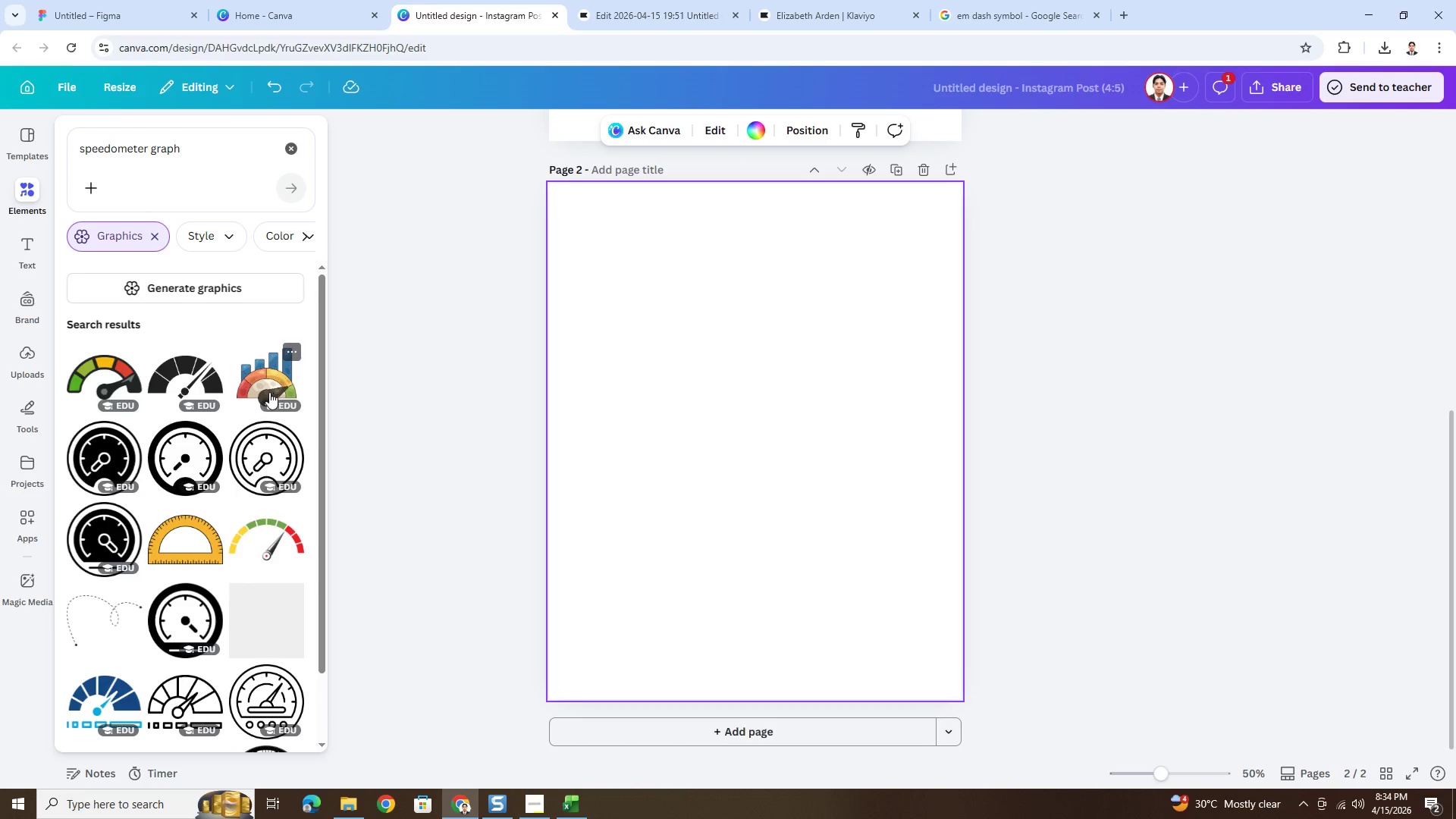 
scroll: coordinate [220, 541], scroll_direction: down, amount: 6.0
 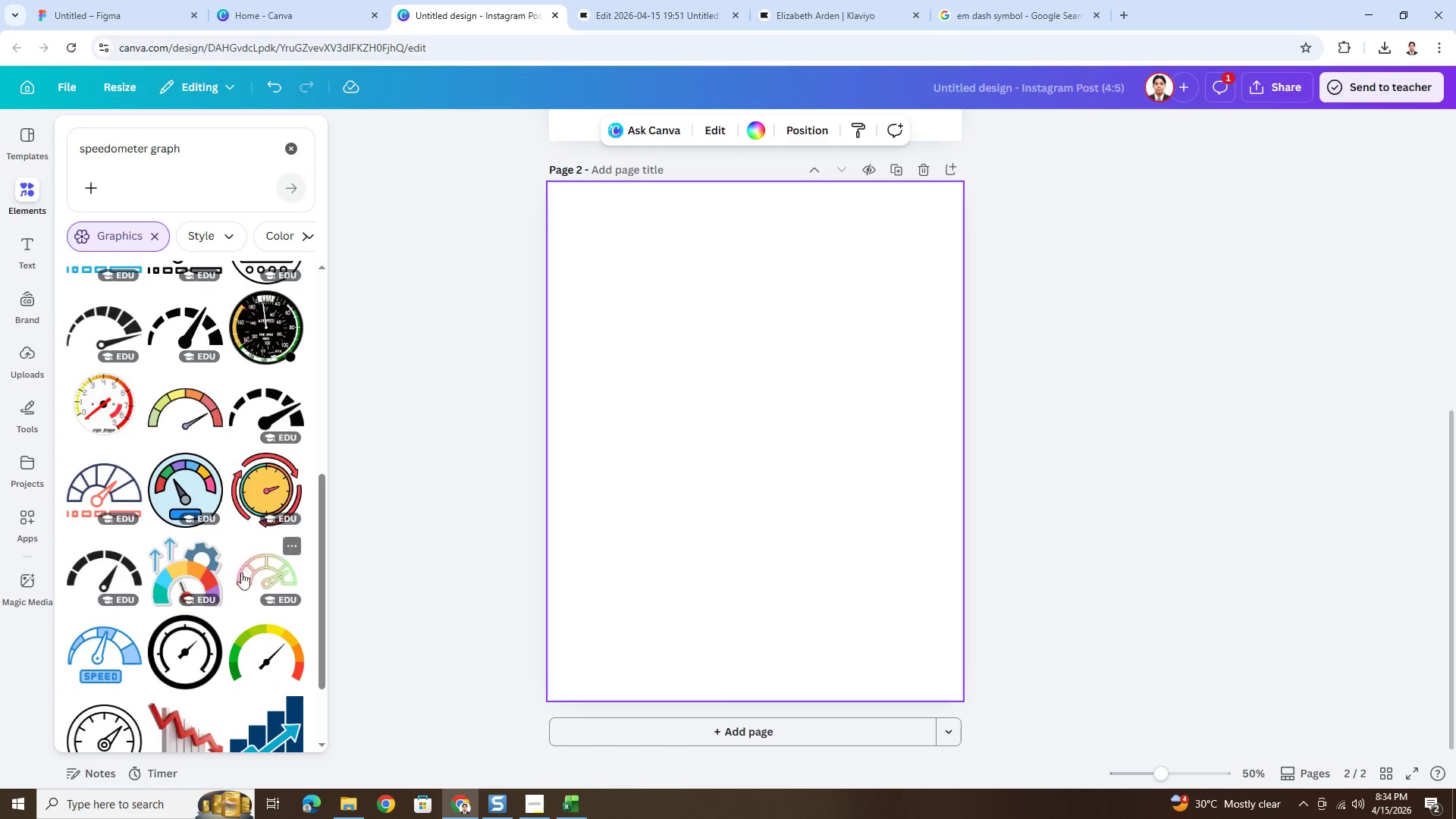 
scroll: coordinate [265, 656], scroll_direction: down, amount: 3.0
 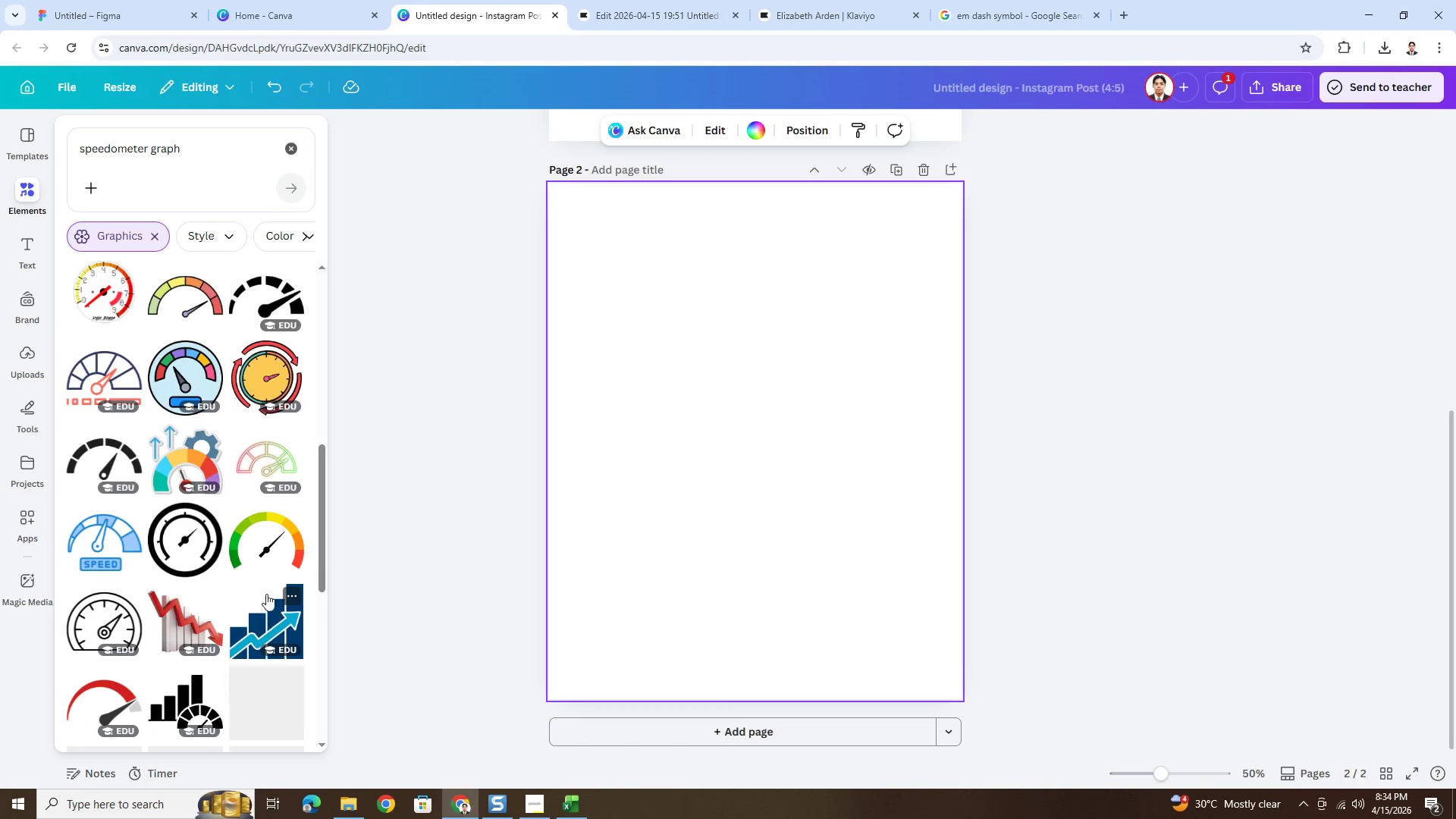 
mouse_move([269, 574])
 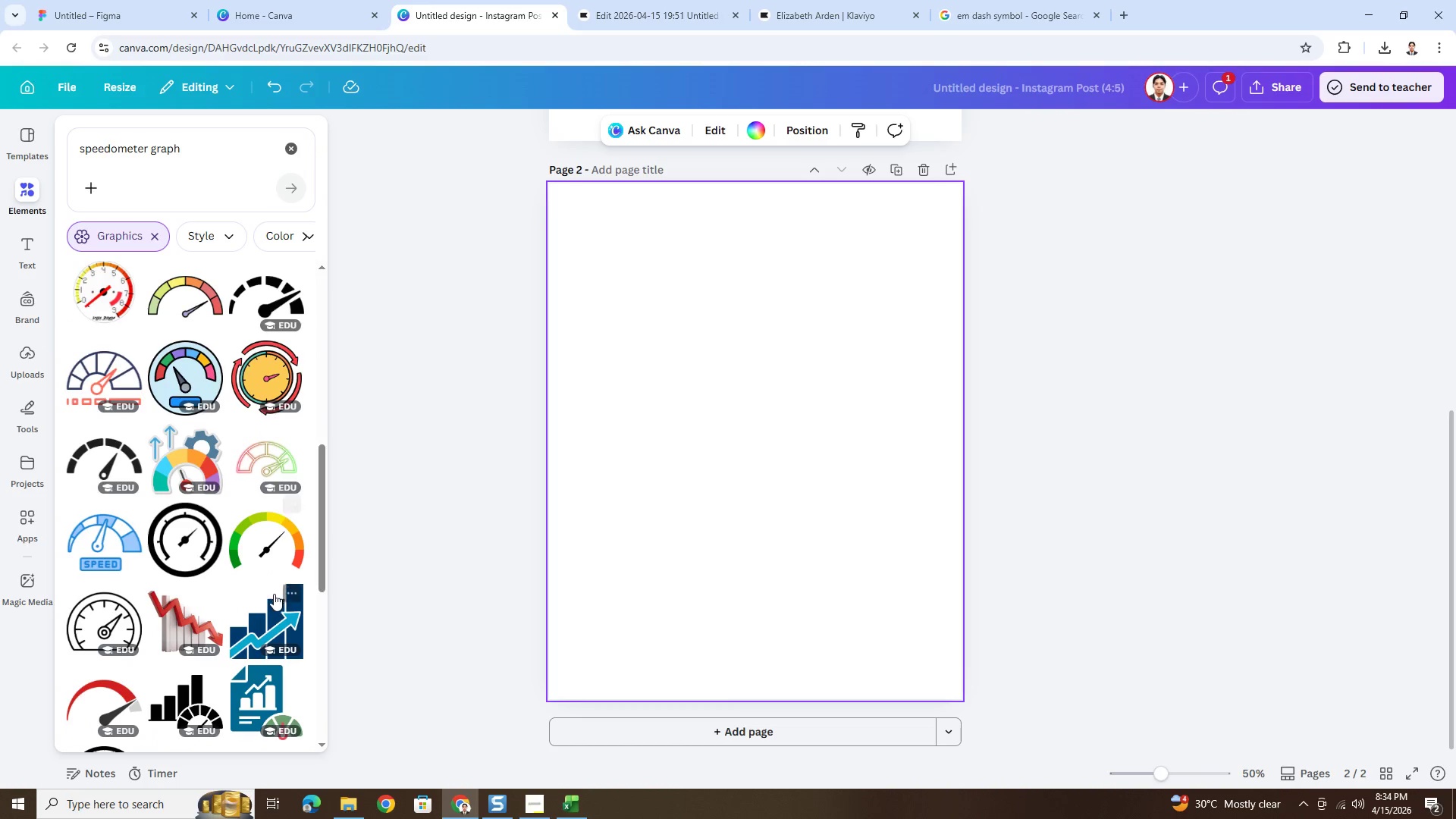 
scroll: coordinate [204, 634], scroll_direction: down, amount: 5.0
 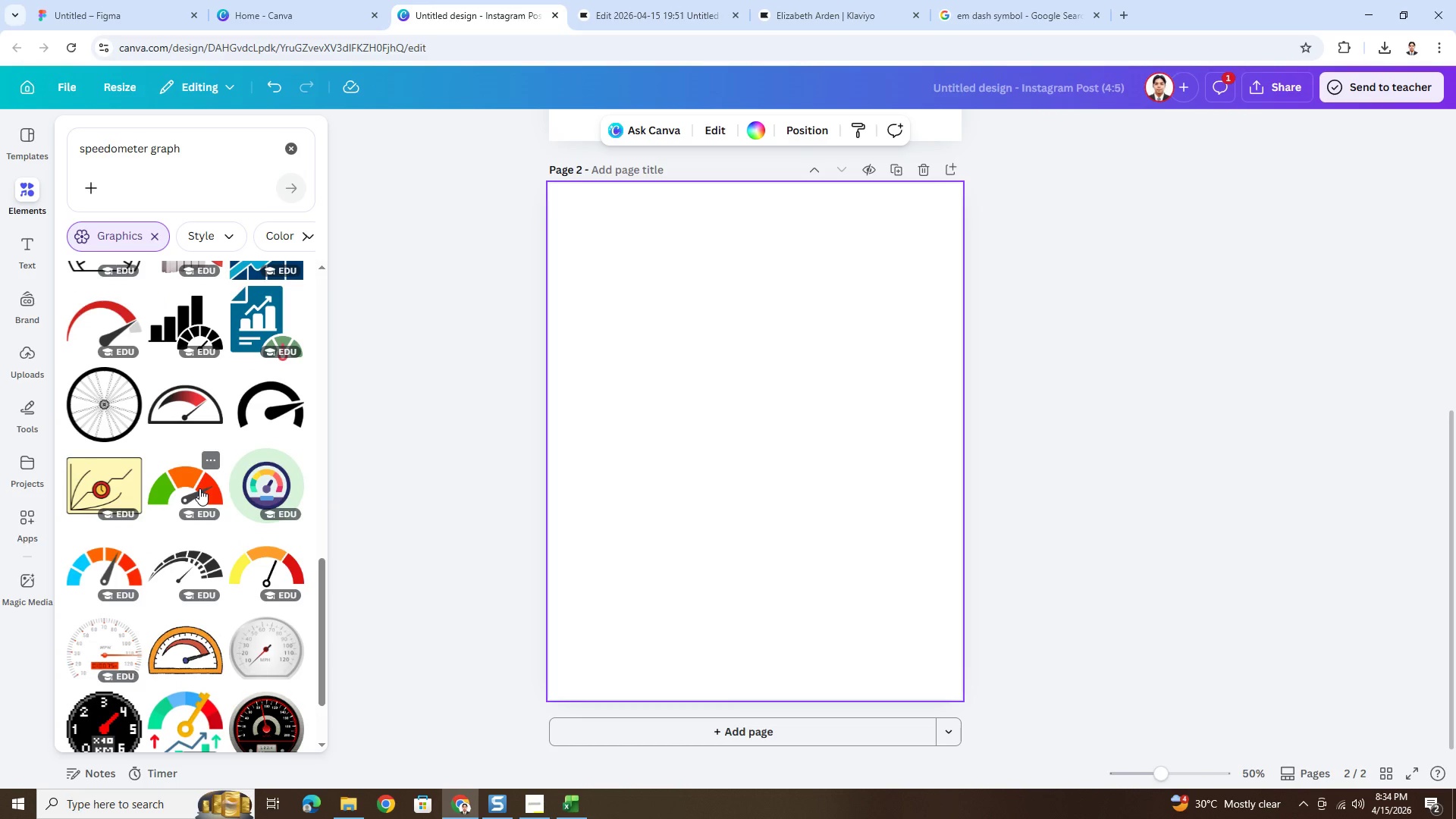 
scroll: coordinate [215, 528], scroll_direction: up, amount: 4.0
 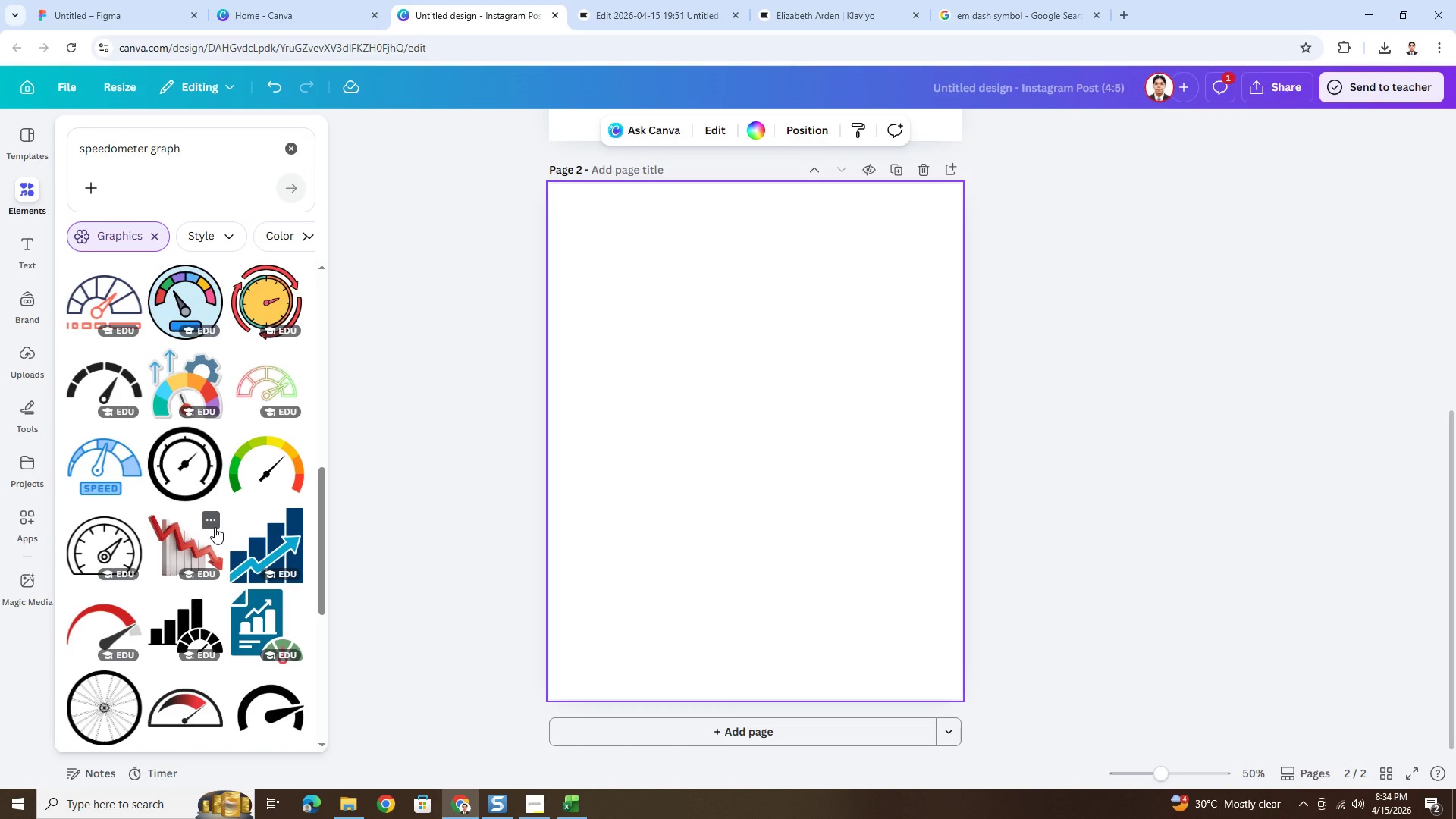 
scroll: coordinate [262, 620], scroll_direction: down, amount: 14.0
 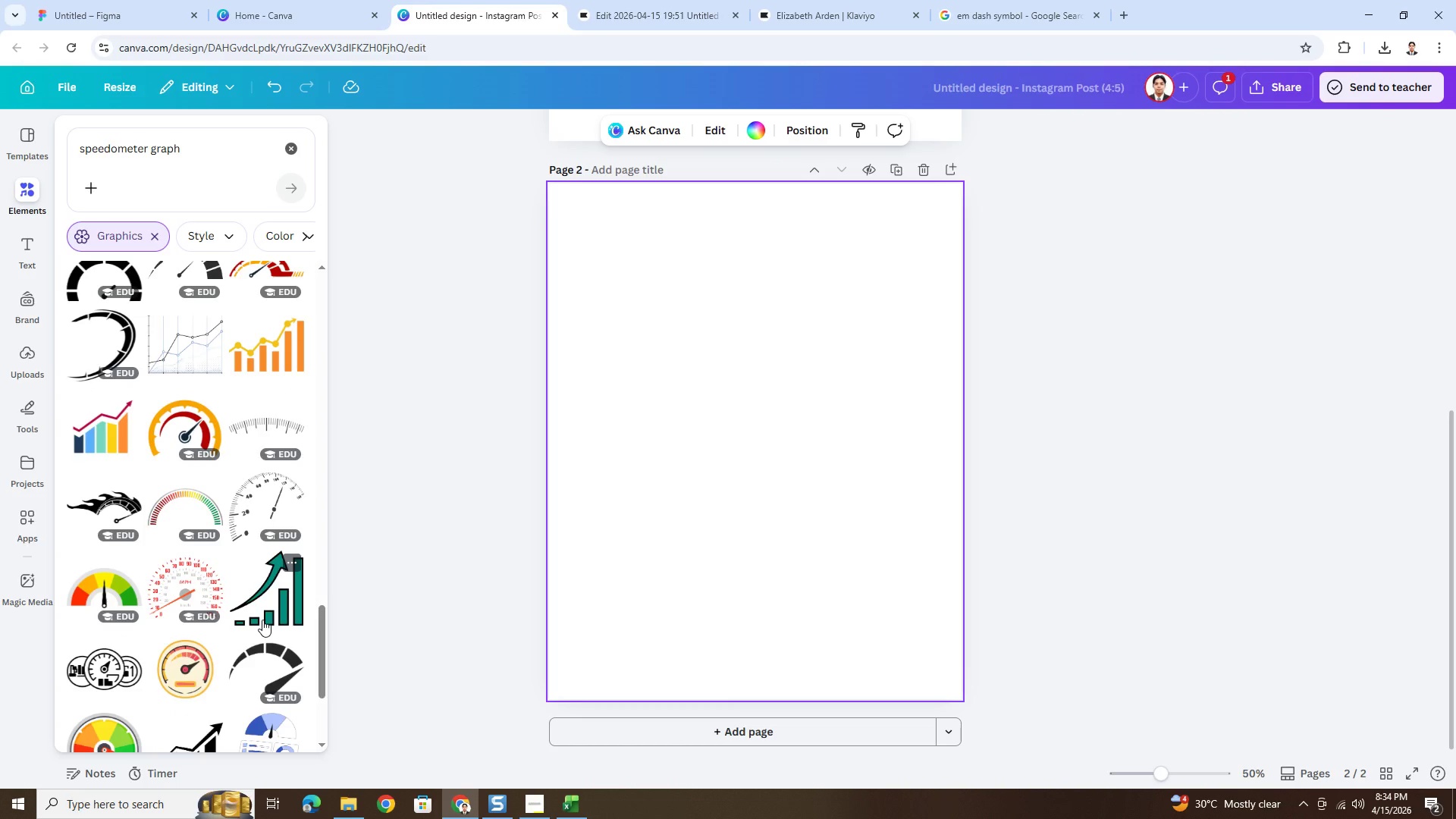 
scroll: coordinate [218, 562], scroll_direction: down, amount: 7.0
 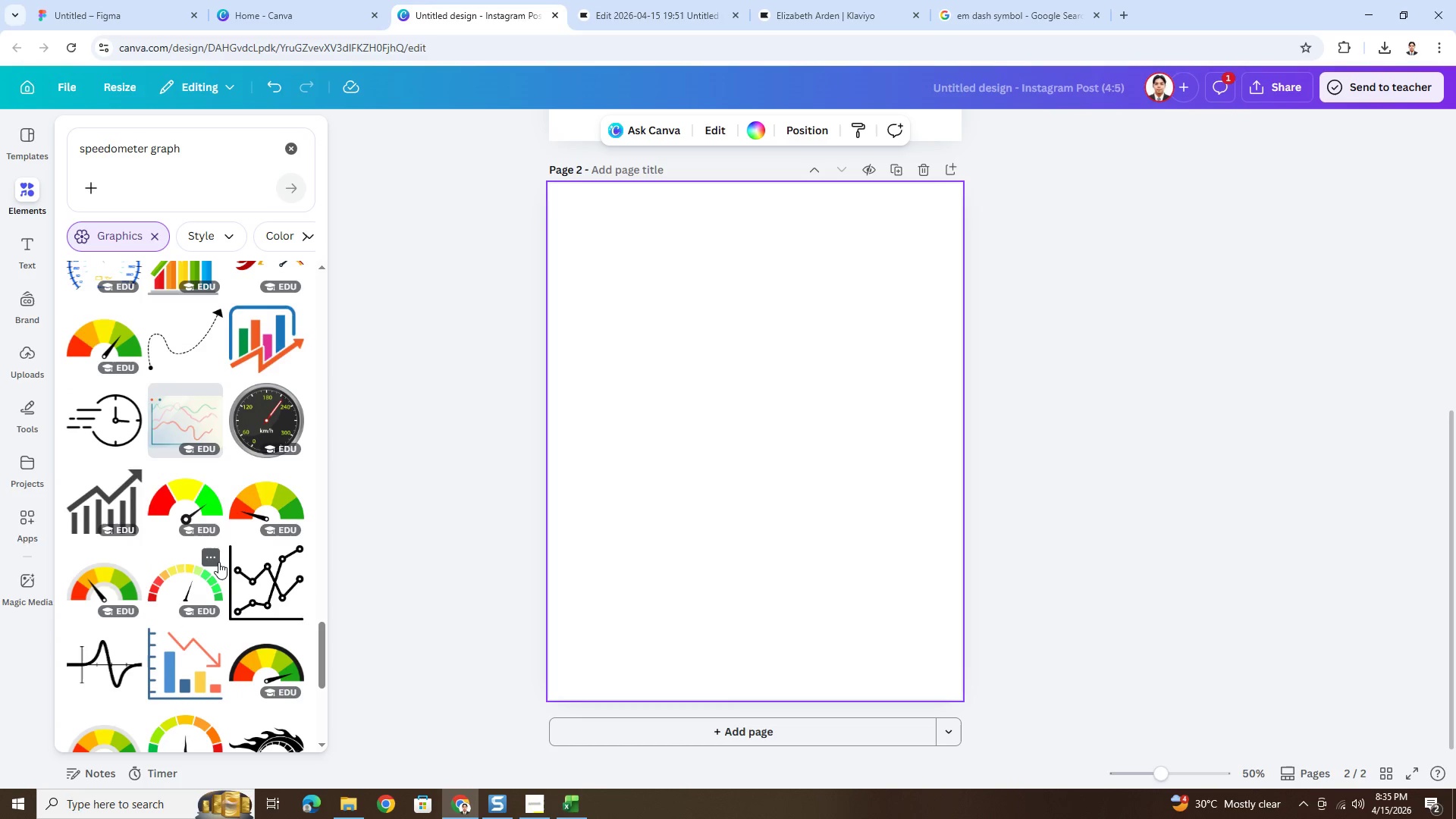 
scroll: coordinate [225, 563], scroll_direction: down, amount: 1.0
 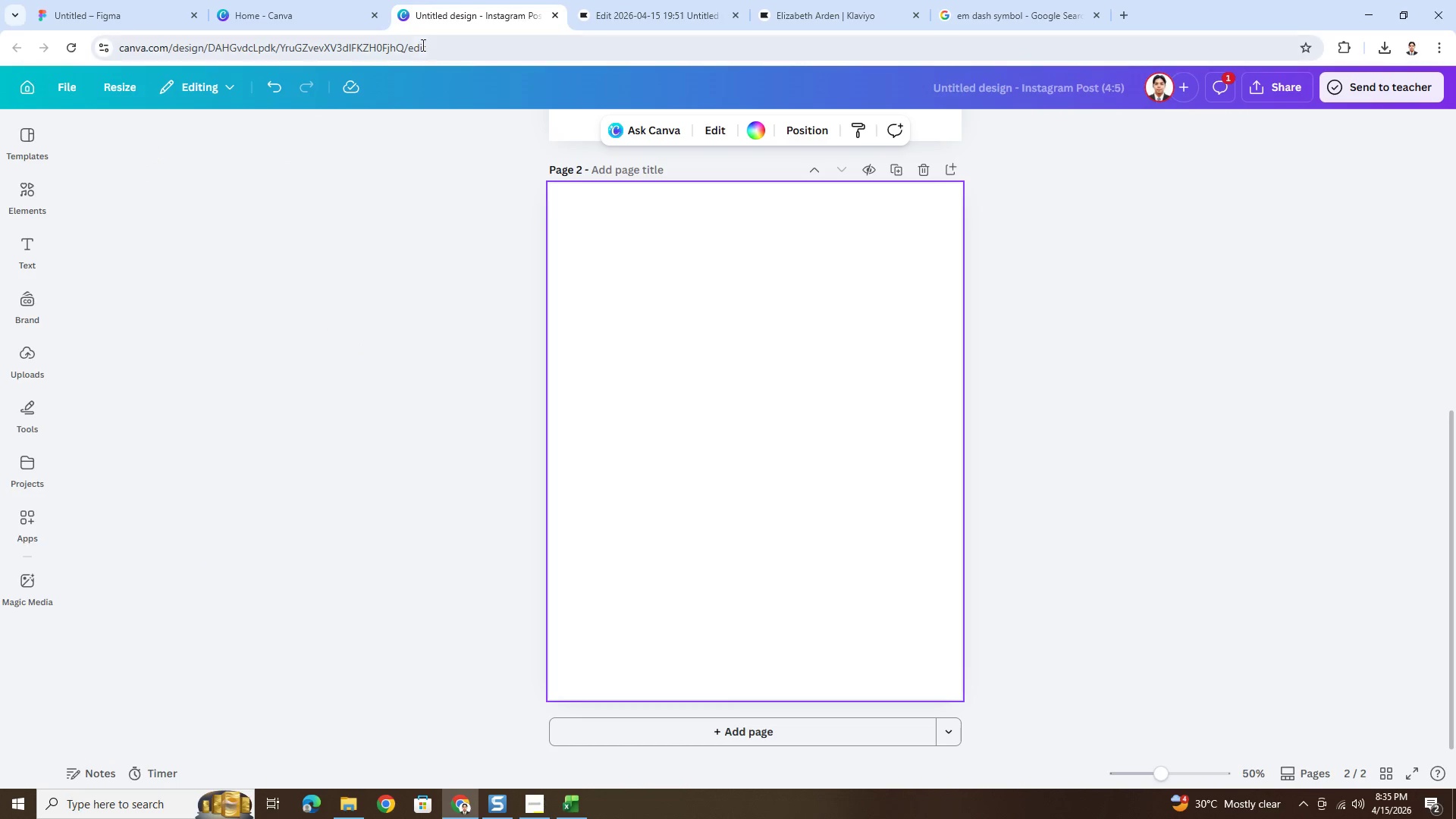 
left_click([684, 0])
 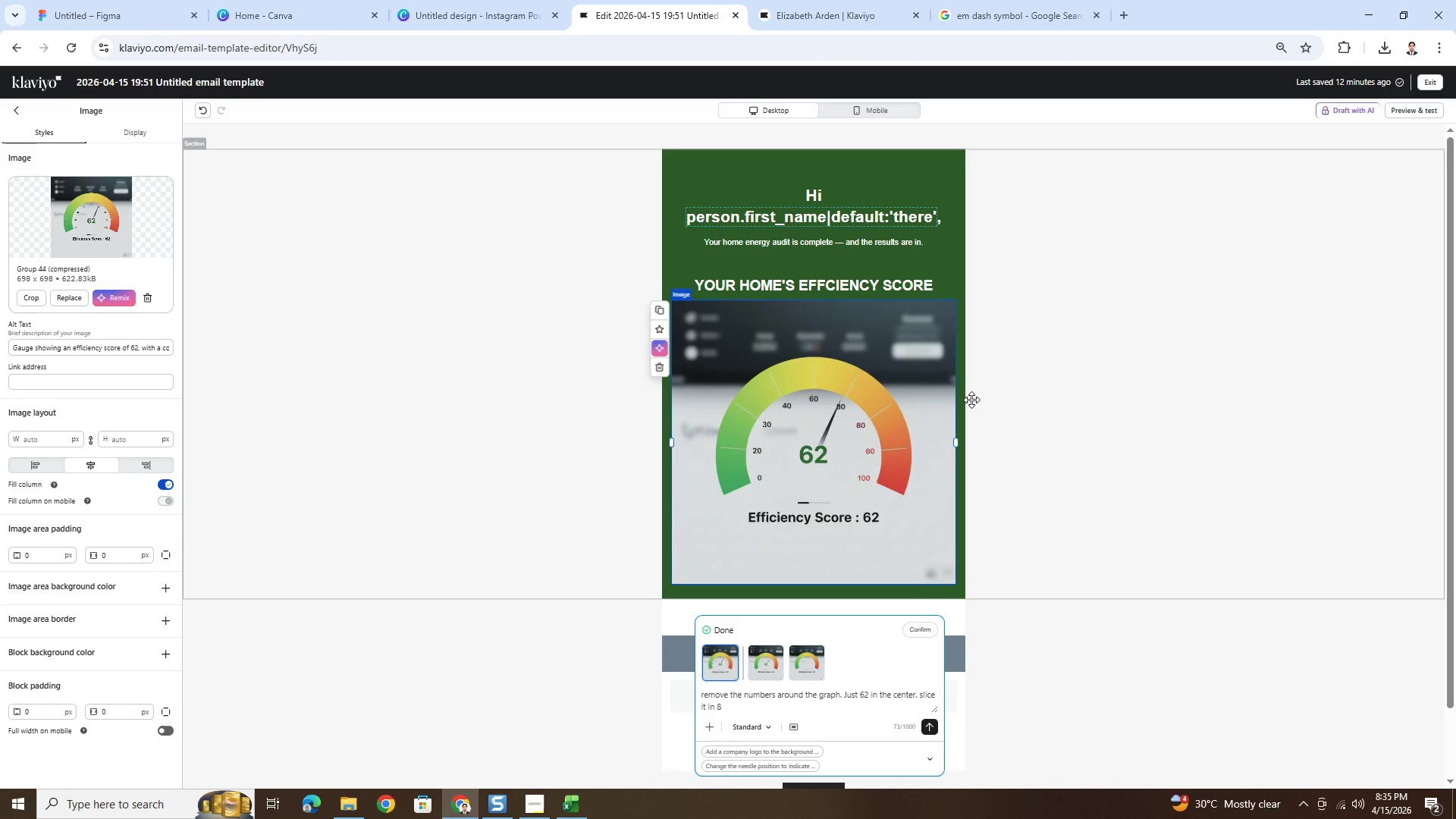 
wait(8.78)
 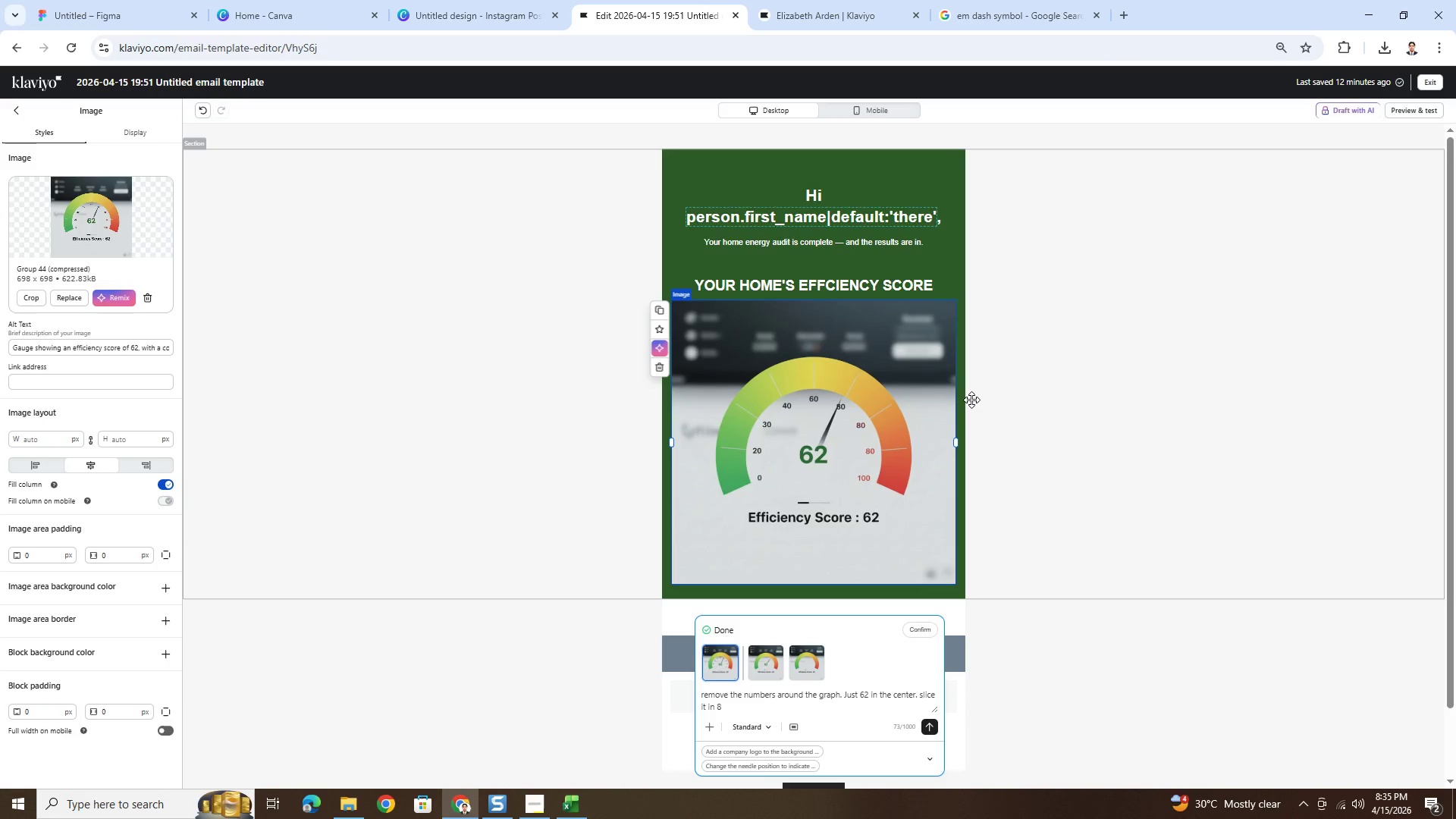 
left_click([104, 6])
 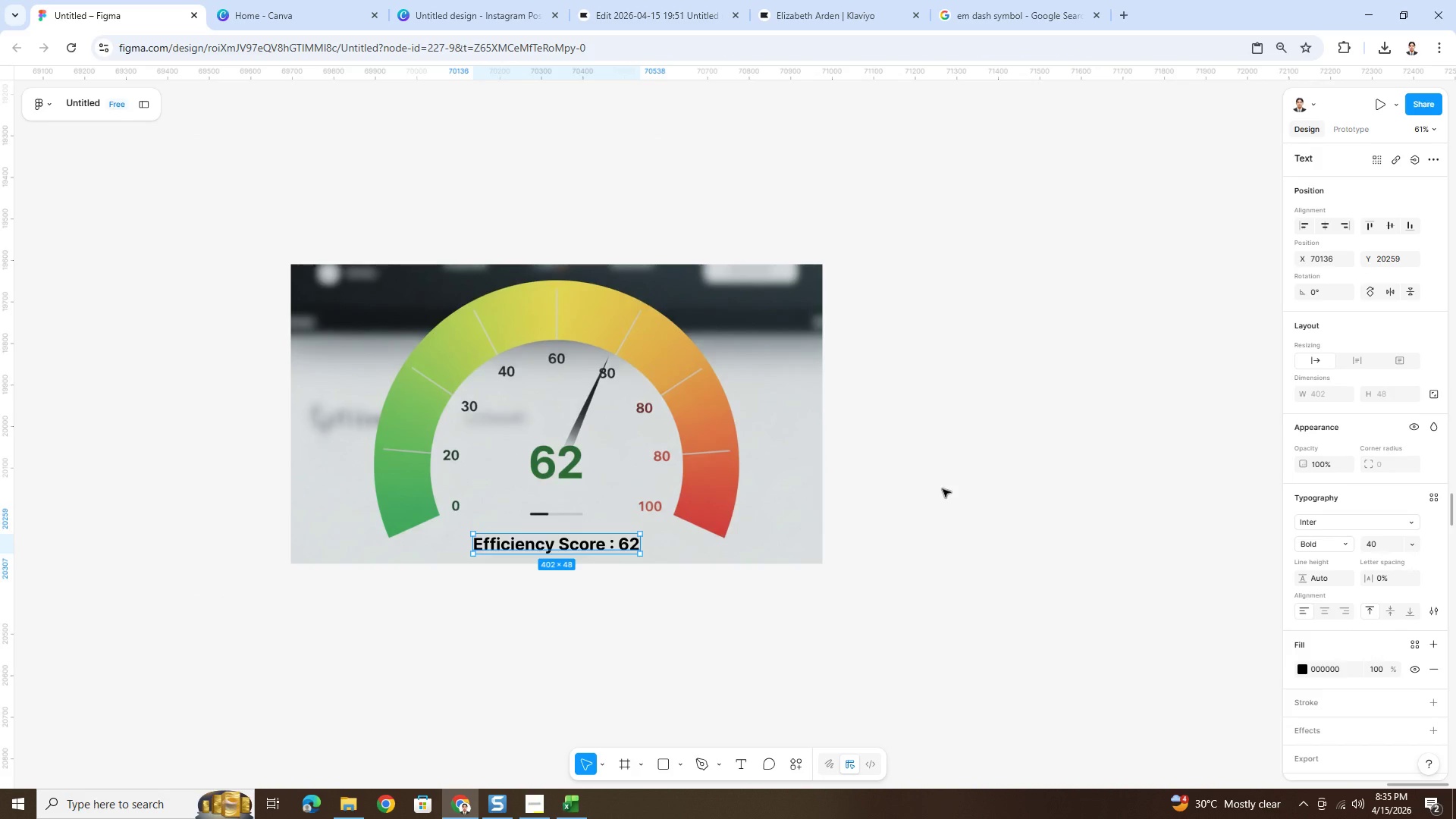 
left_click([943, 489])
 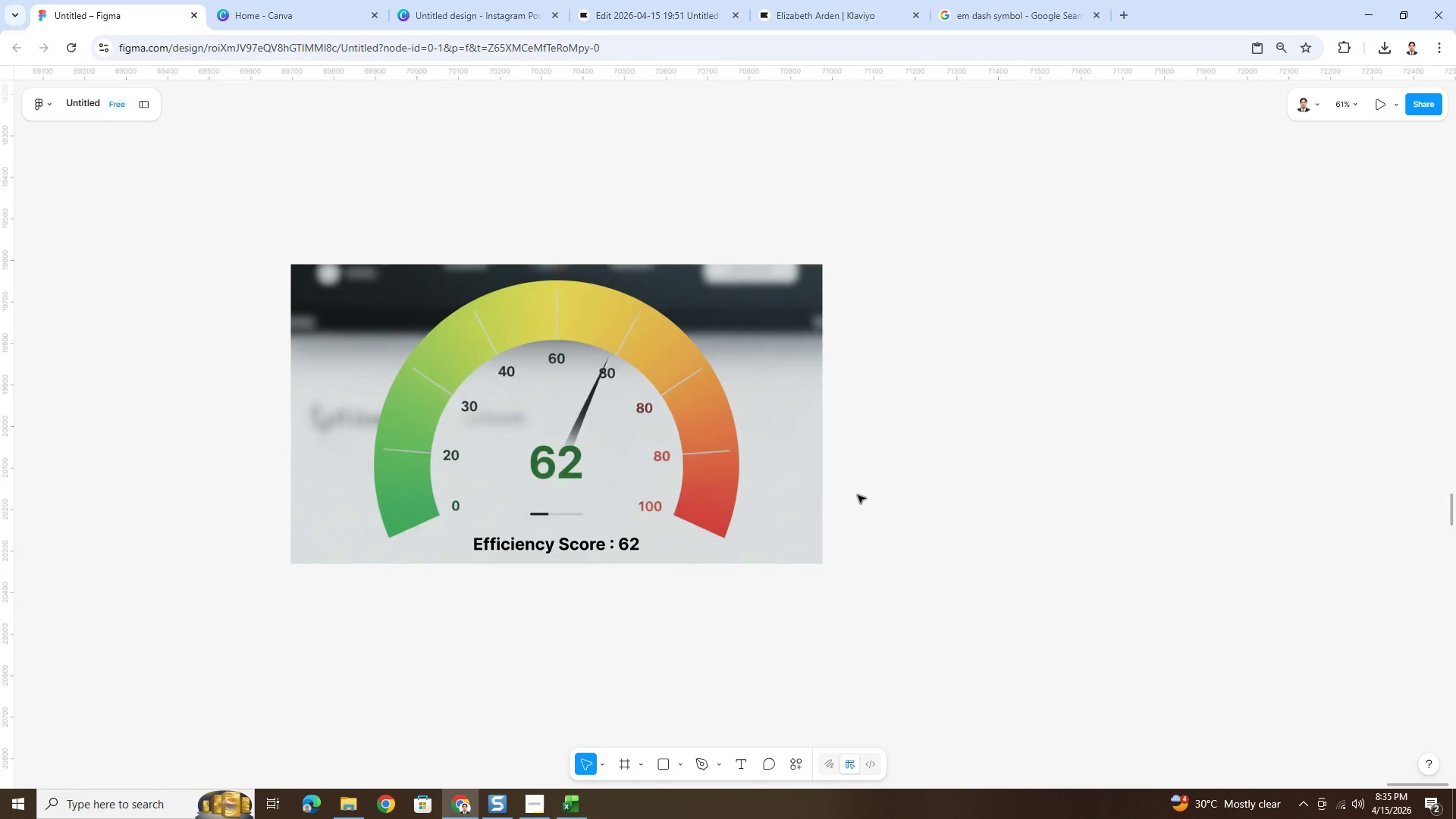 
left_click([787, 482])
 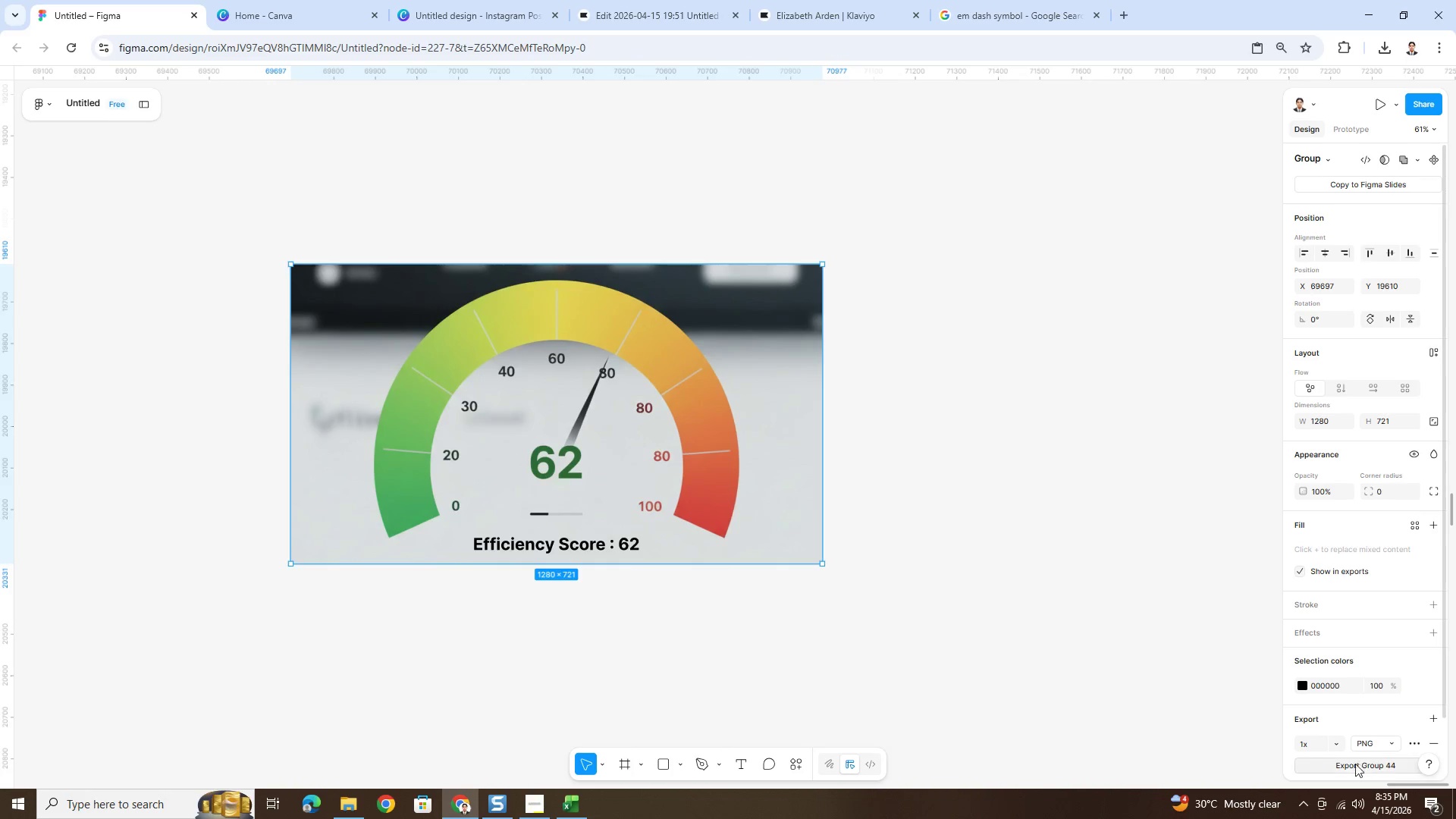 
wait(7.5)
 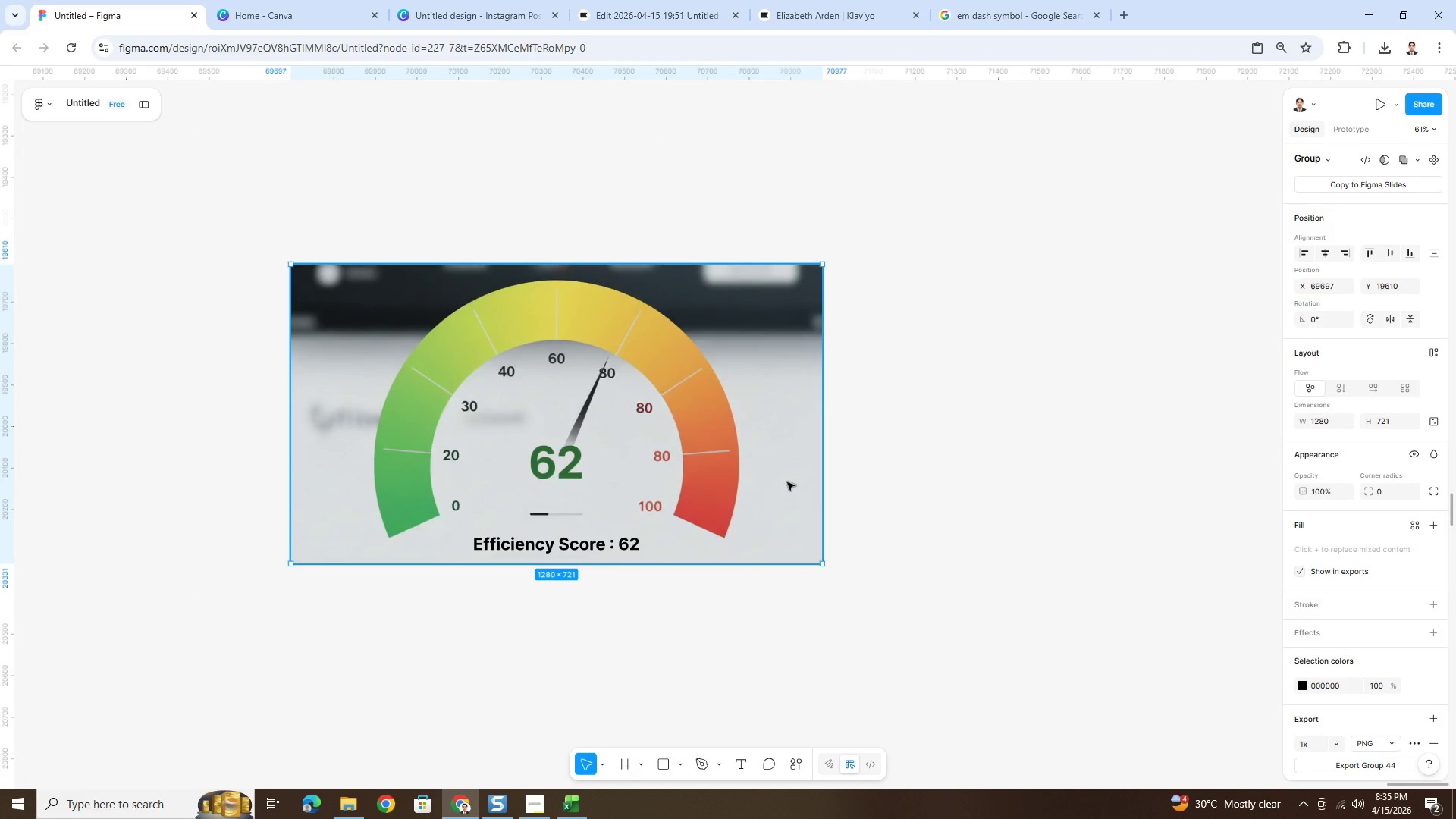 
left_click_drag(start_coordinate=[221, 275], to_coordinate=[869, 590])
 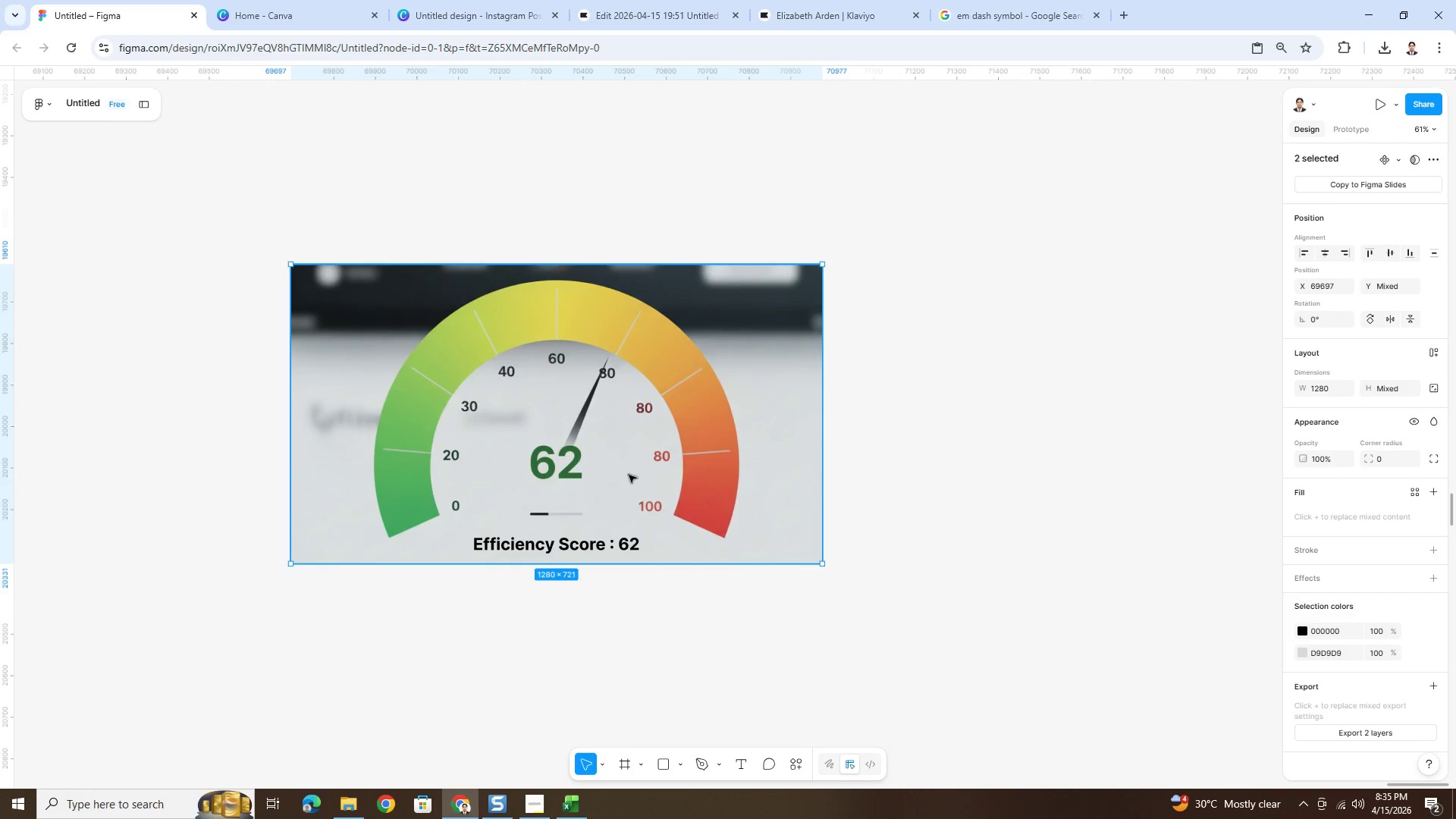 
right_click([629, 470])
 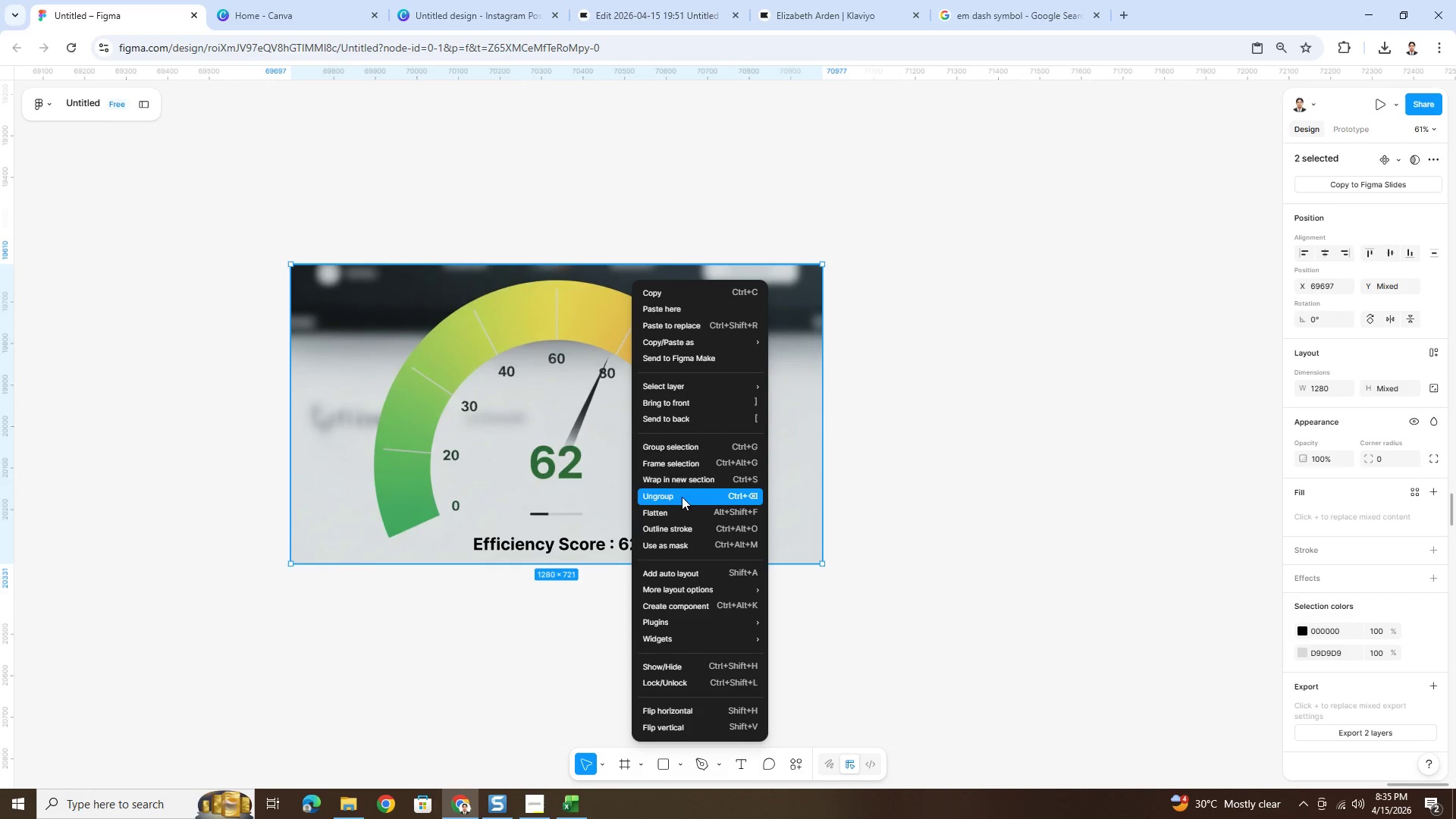 
left_click([680, 466])
 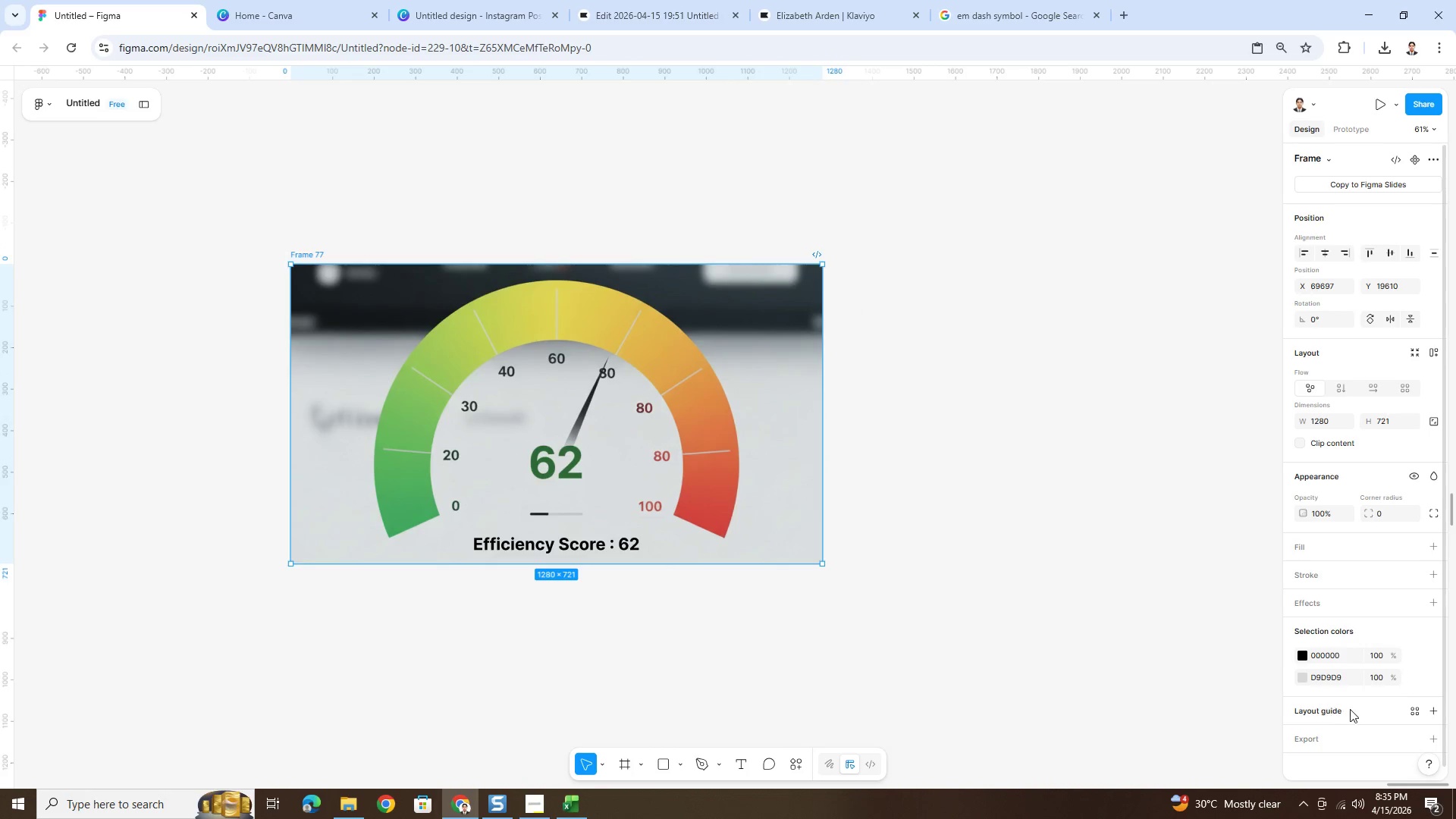 
scroll: coordinate [1353, 720], scroll_direction: down, amount: 3.0
 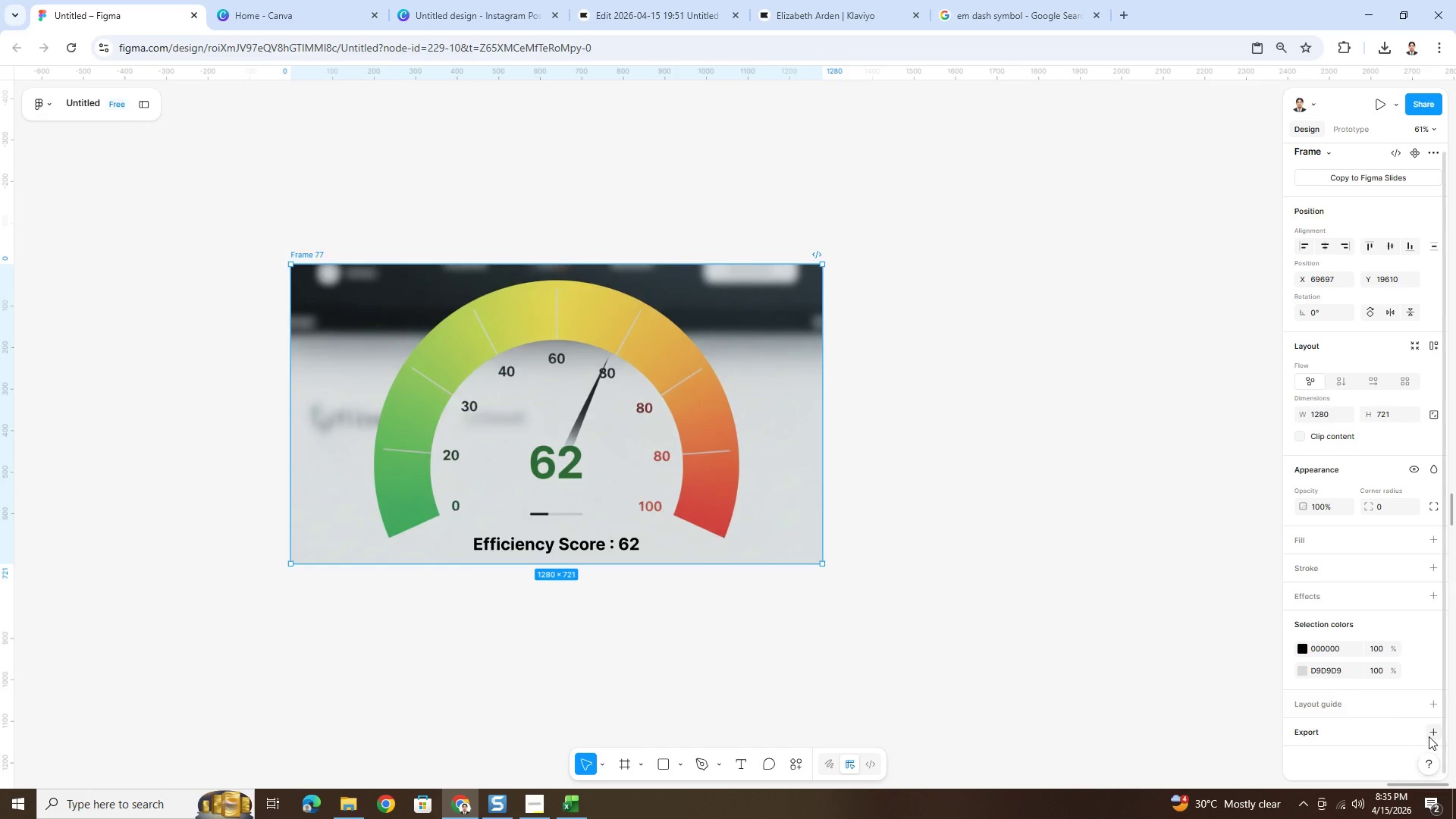 
left_click([1436, 732])
 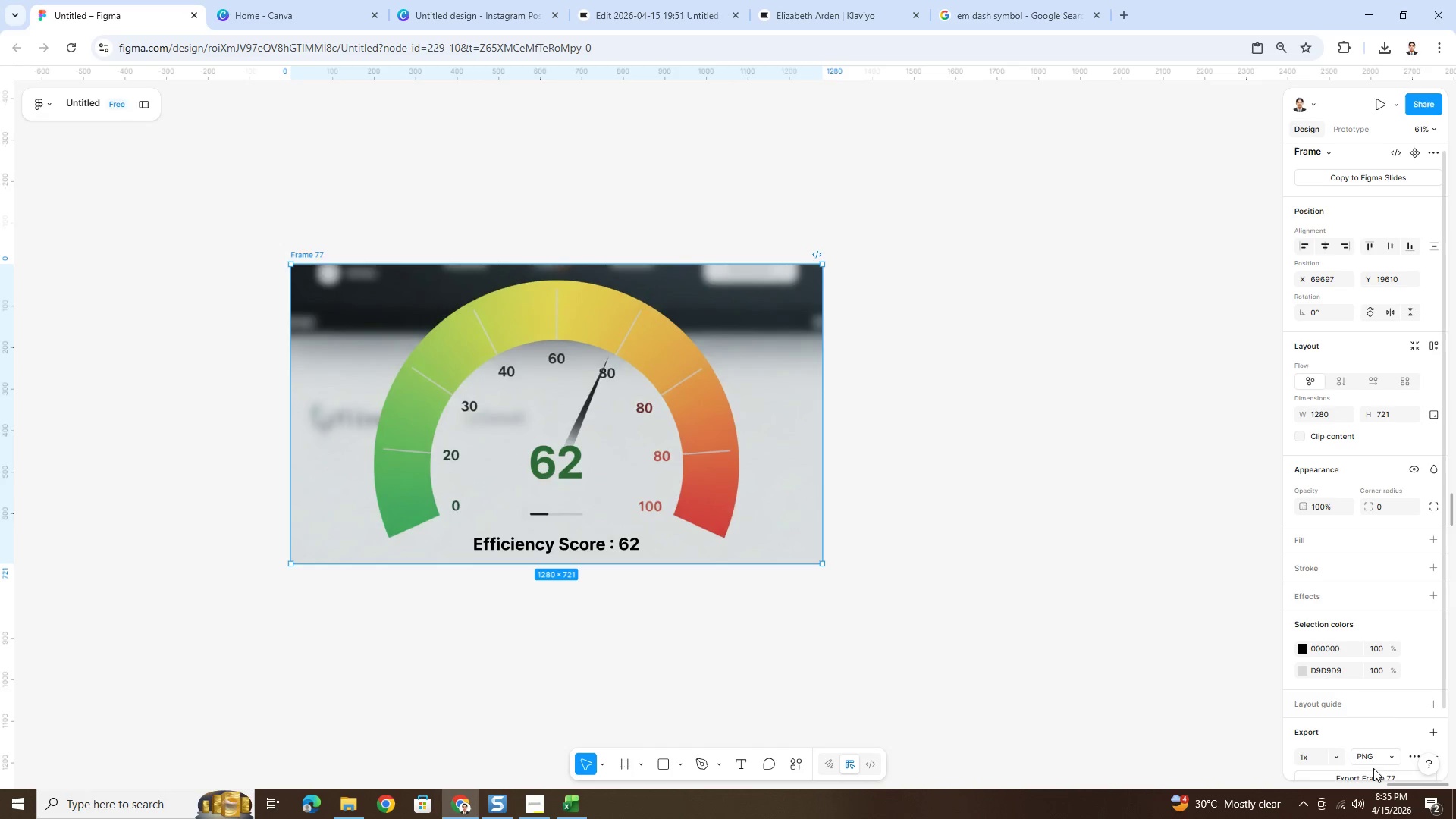 
left_click([1369, 775])
 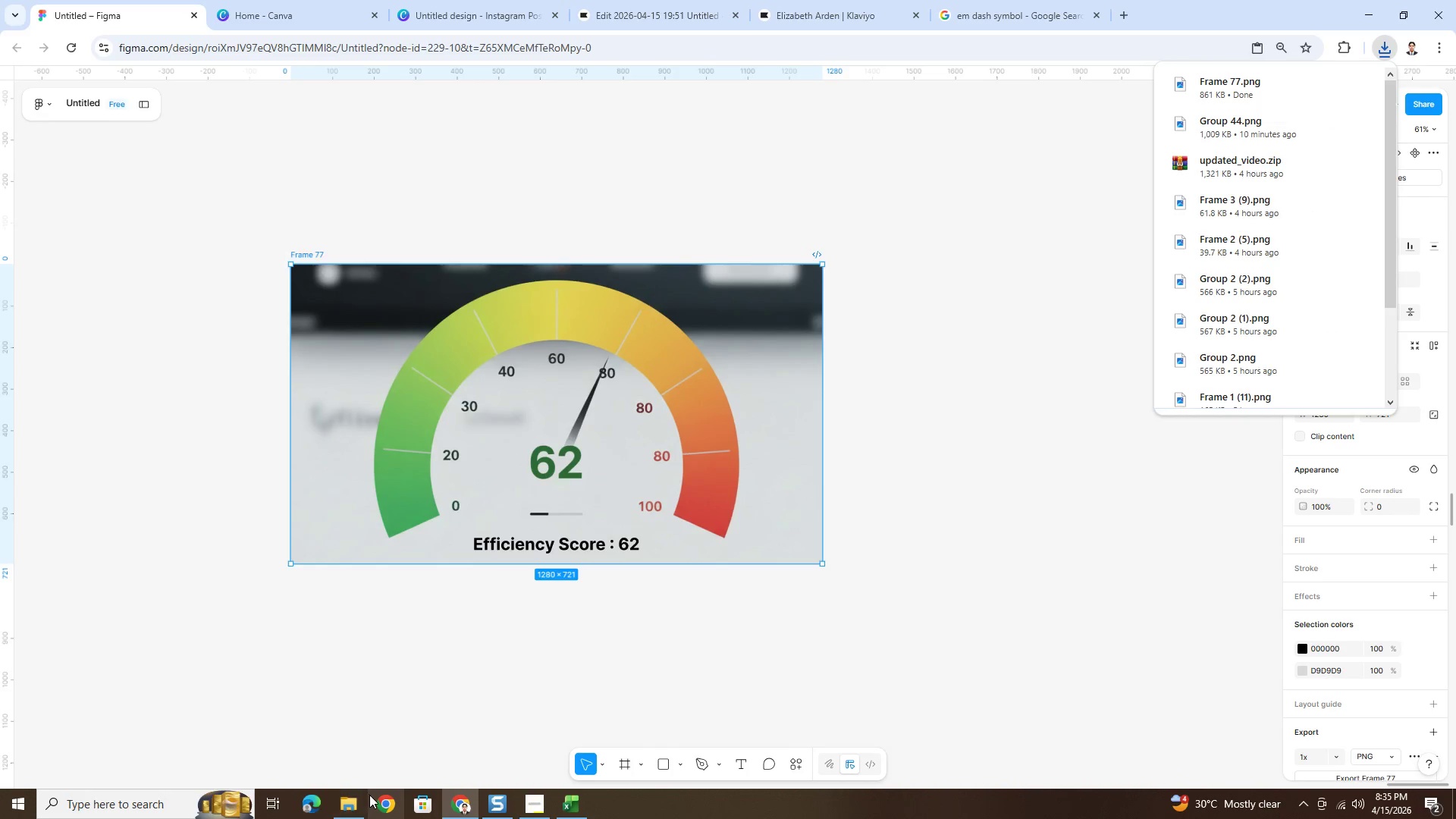 
wait(6.11)
 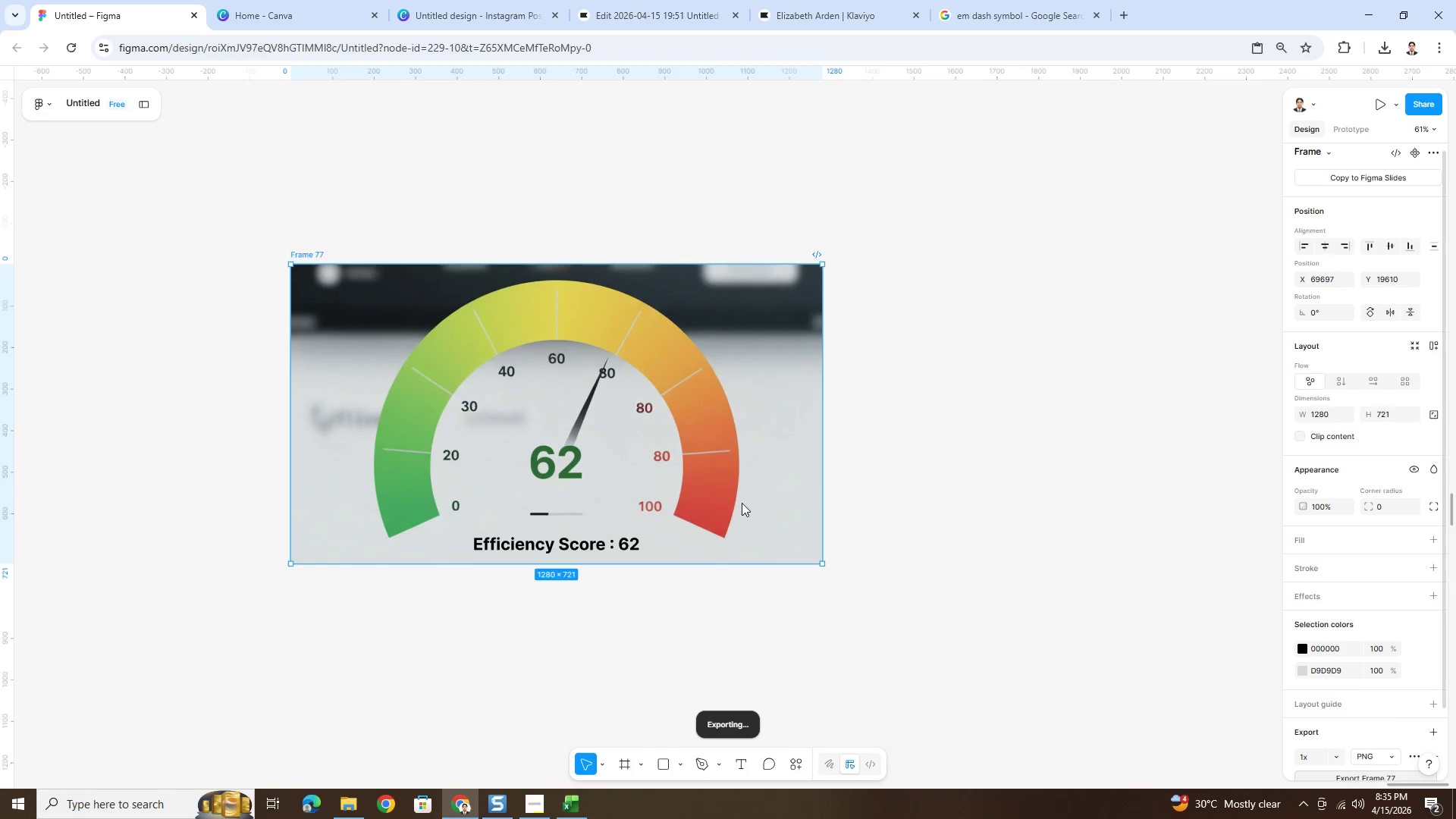 
left_click([354, 802])
 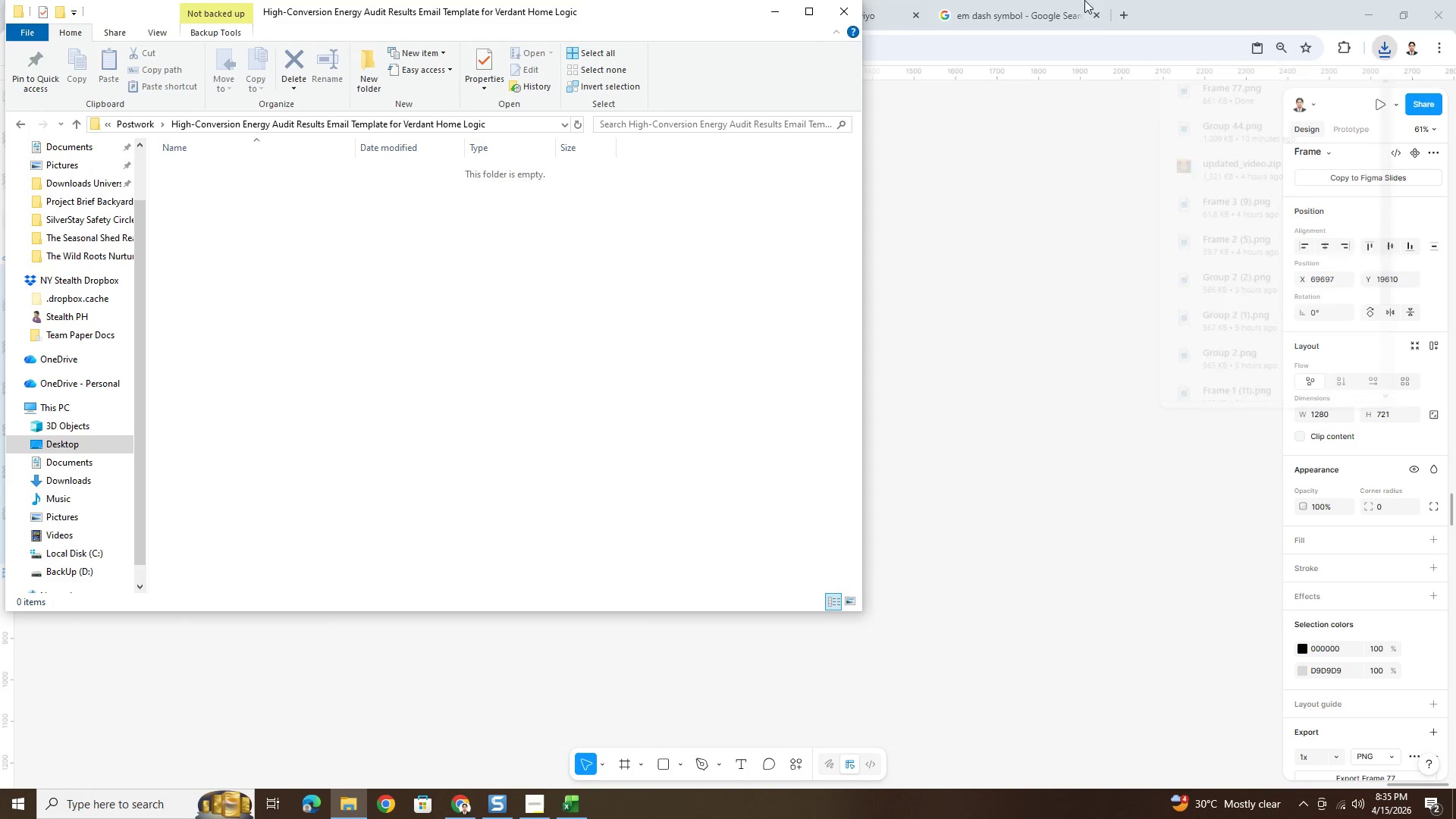 
left_click([974, 278])
 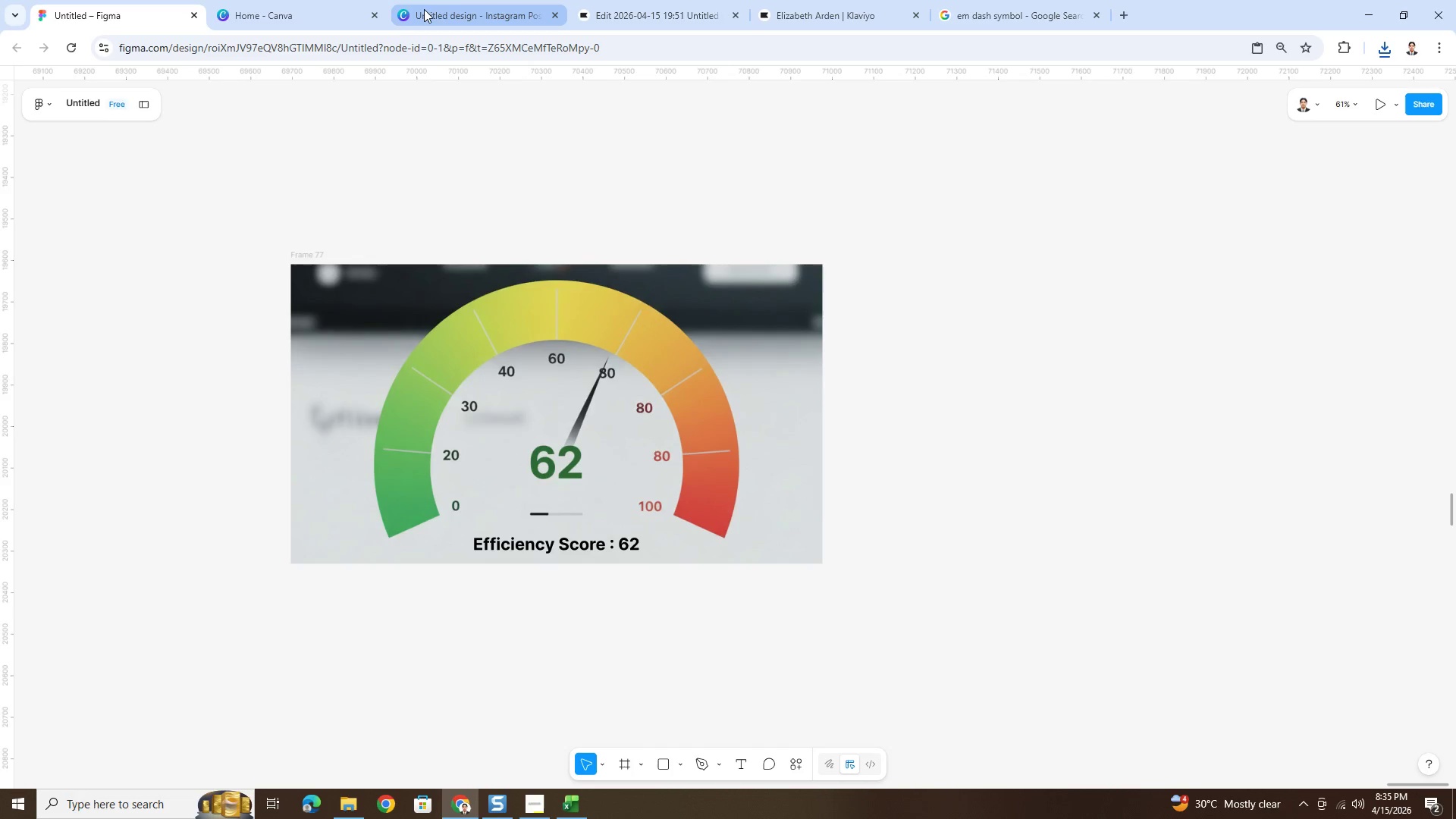 
left_click([424, 9])
 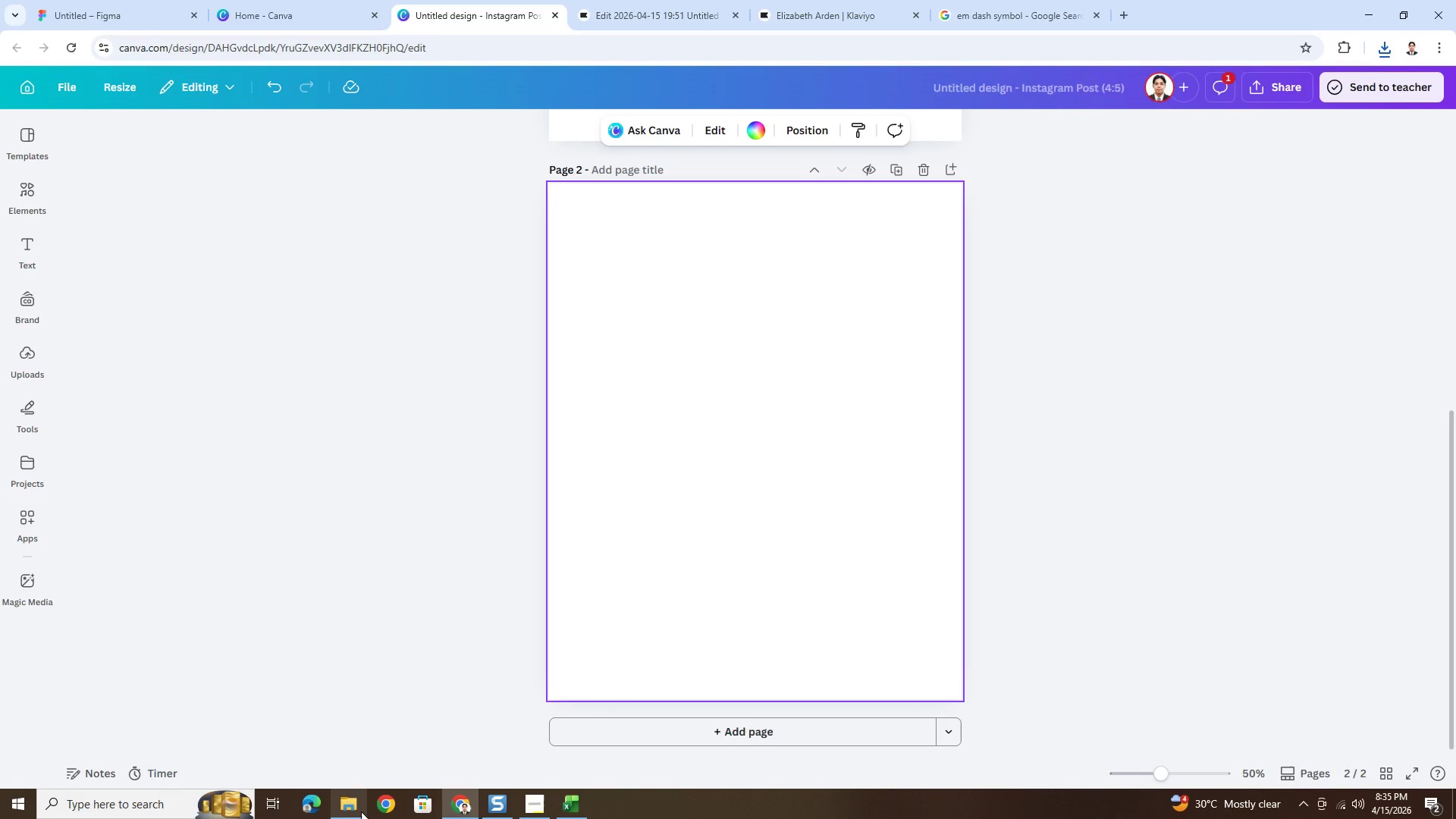 
left_click([347, 808])
 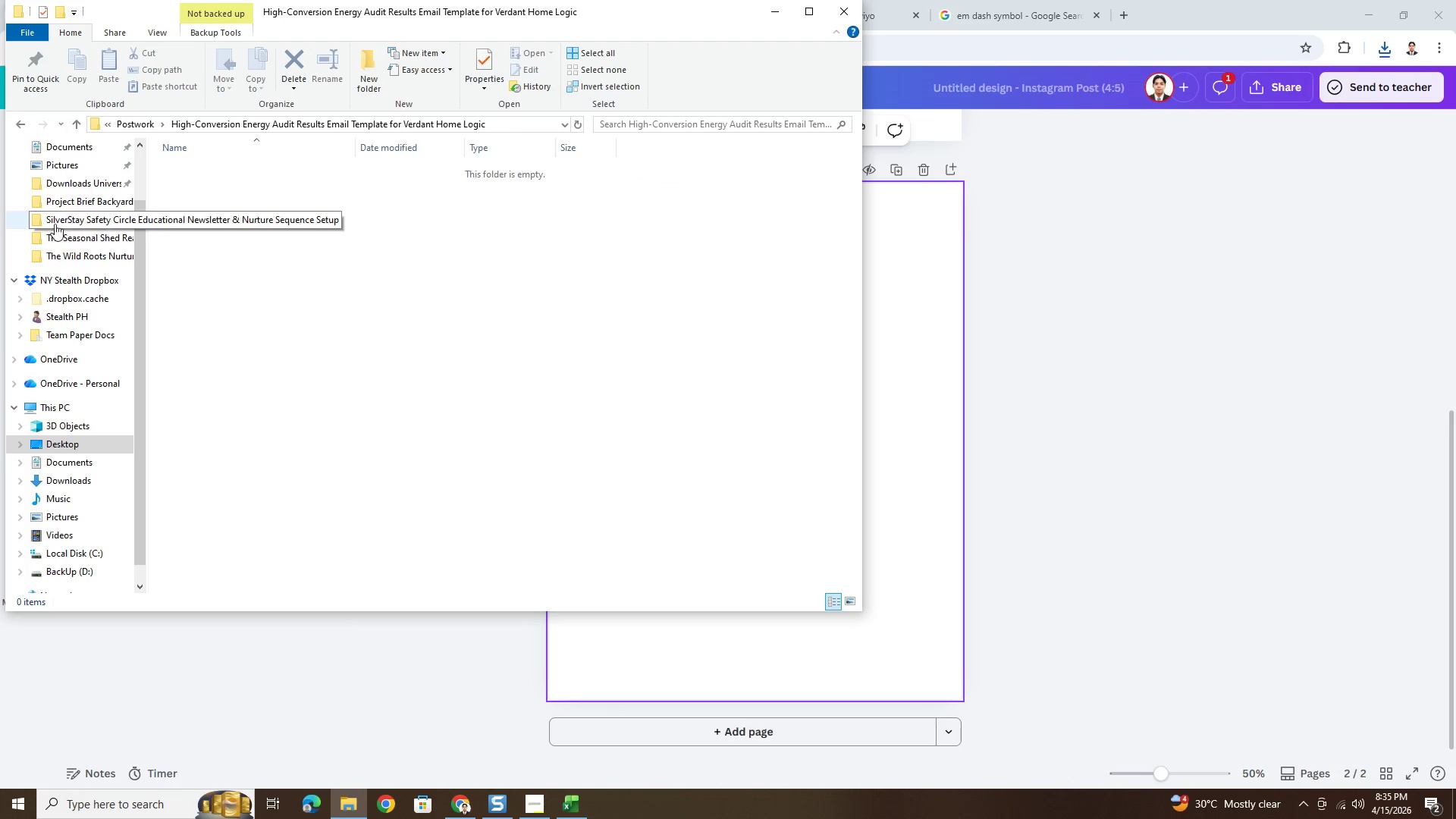 
scroll: coordinate [100, 233], scroll_direction: up, amount: 5.0
 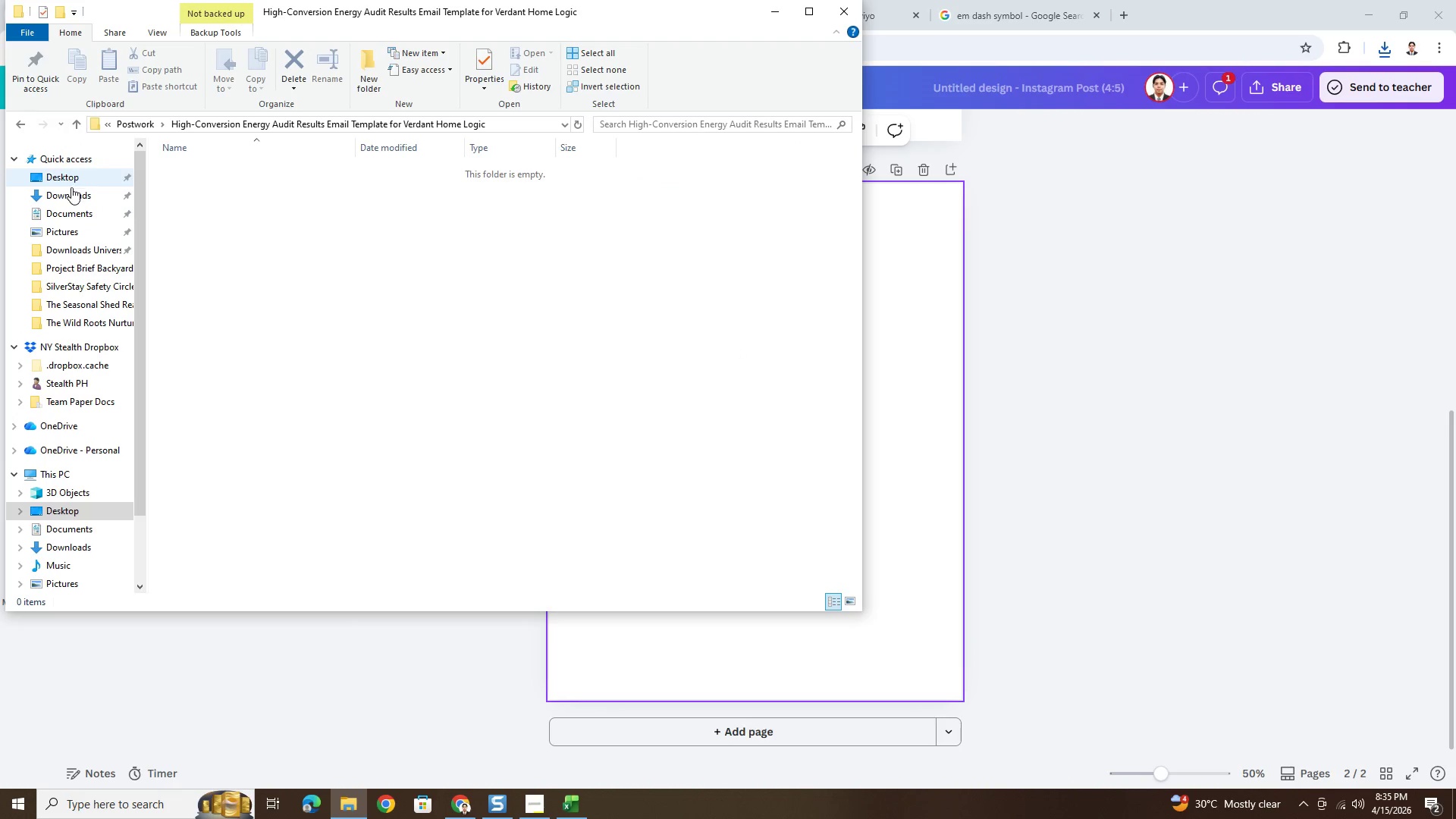 
left_click([74, 197])
 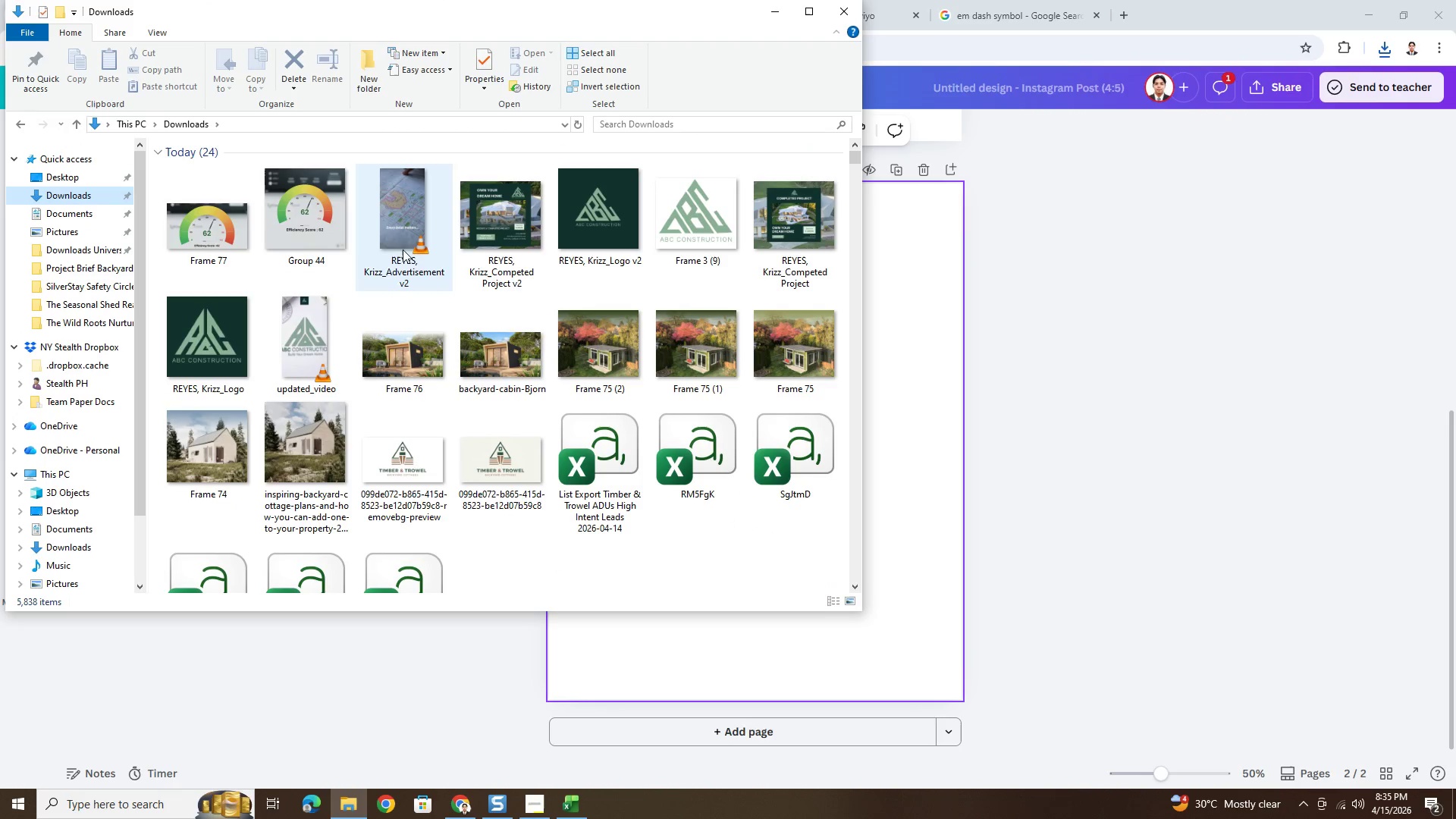 
left_click([227, 225])
 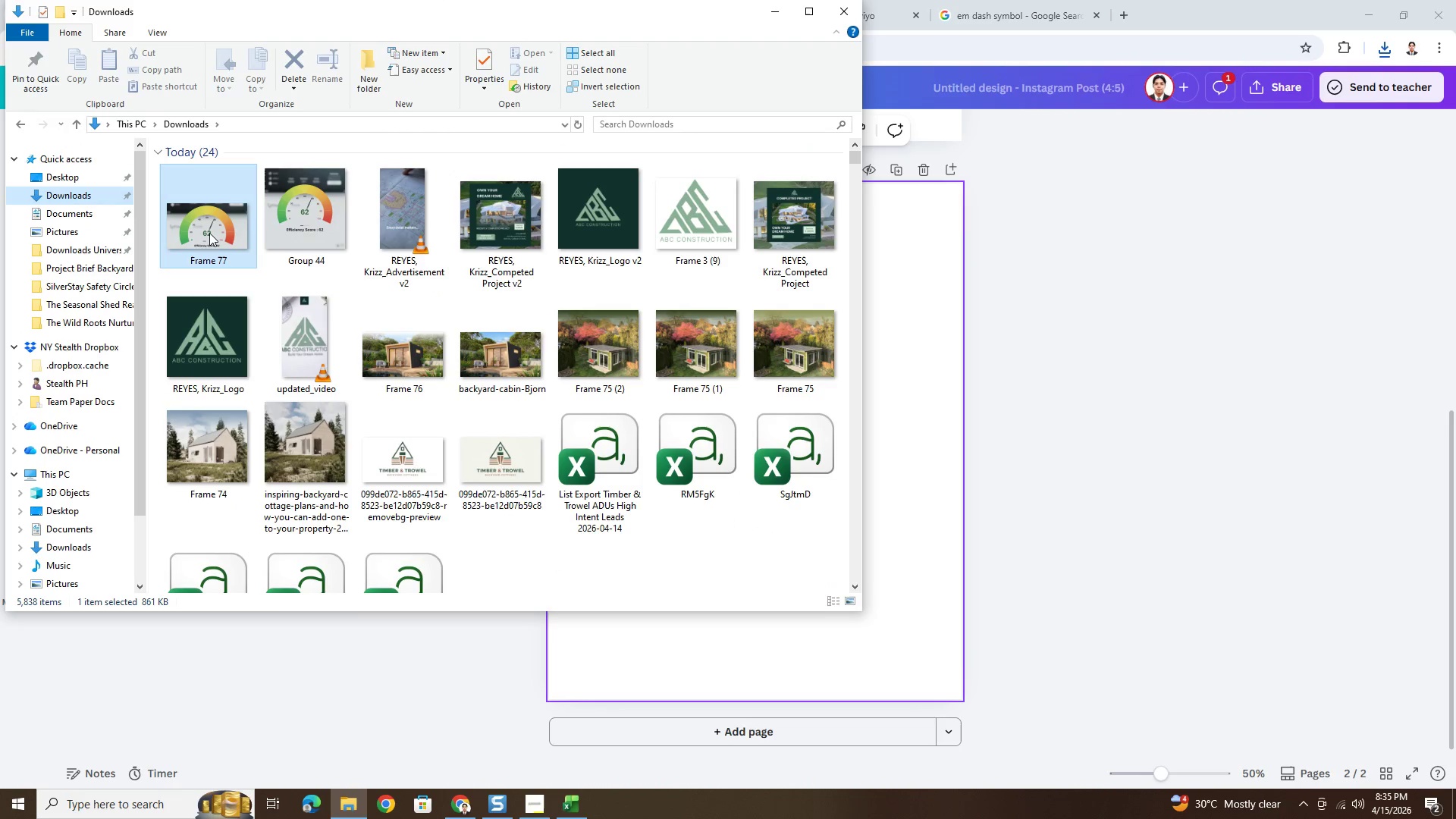 
left_click_drag(start_coordinate=[209, 231], to_coordinate=[915, 349])
 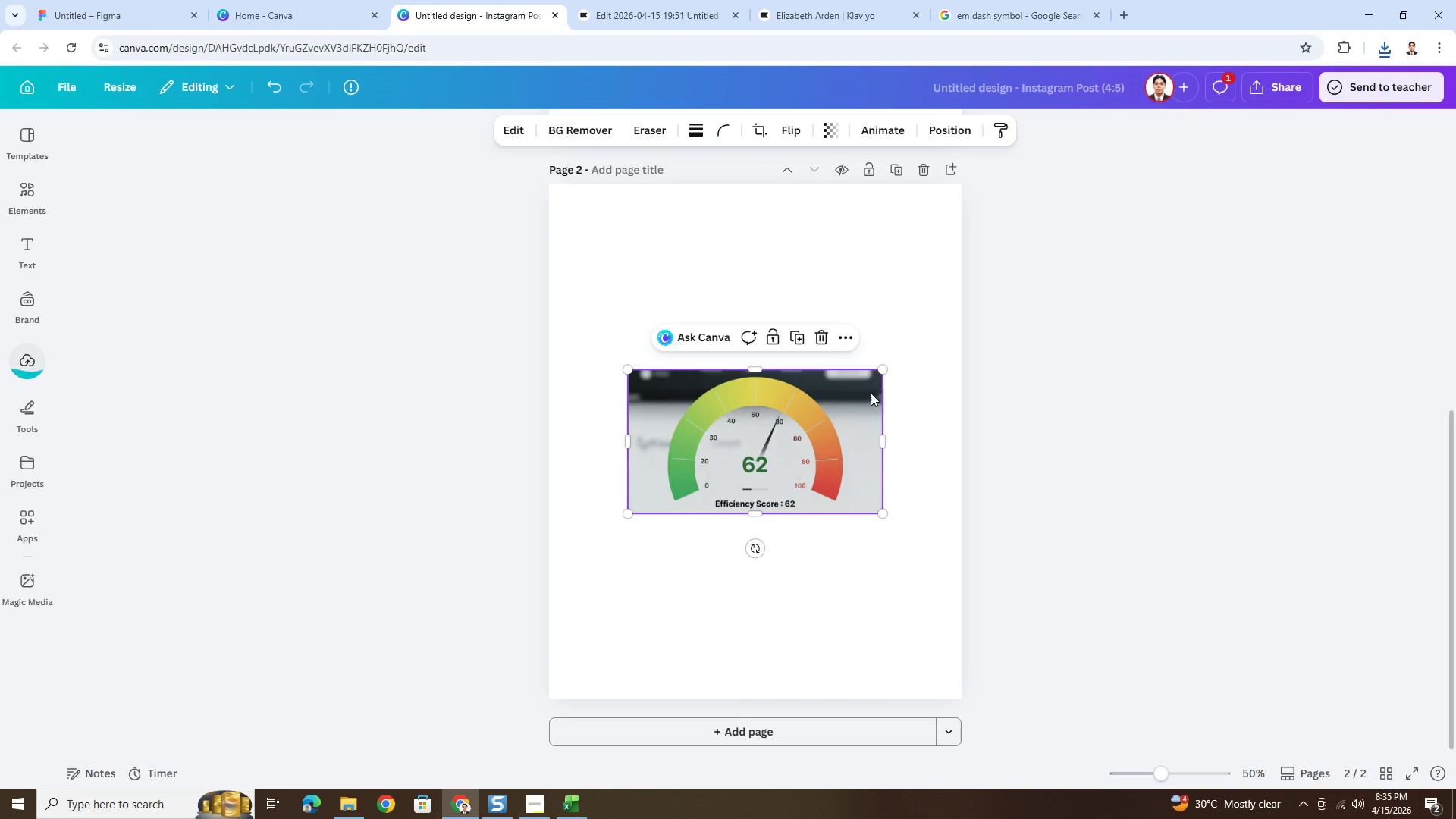 
left_click_drag(start_coordinate=[886, 365], to_coordinate=[954, 305])
 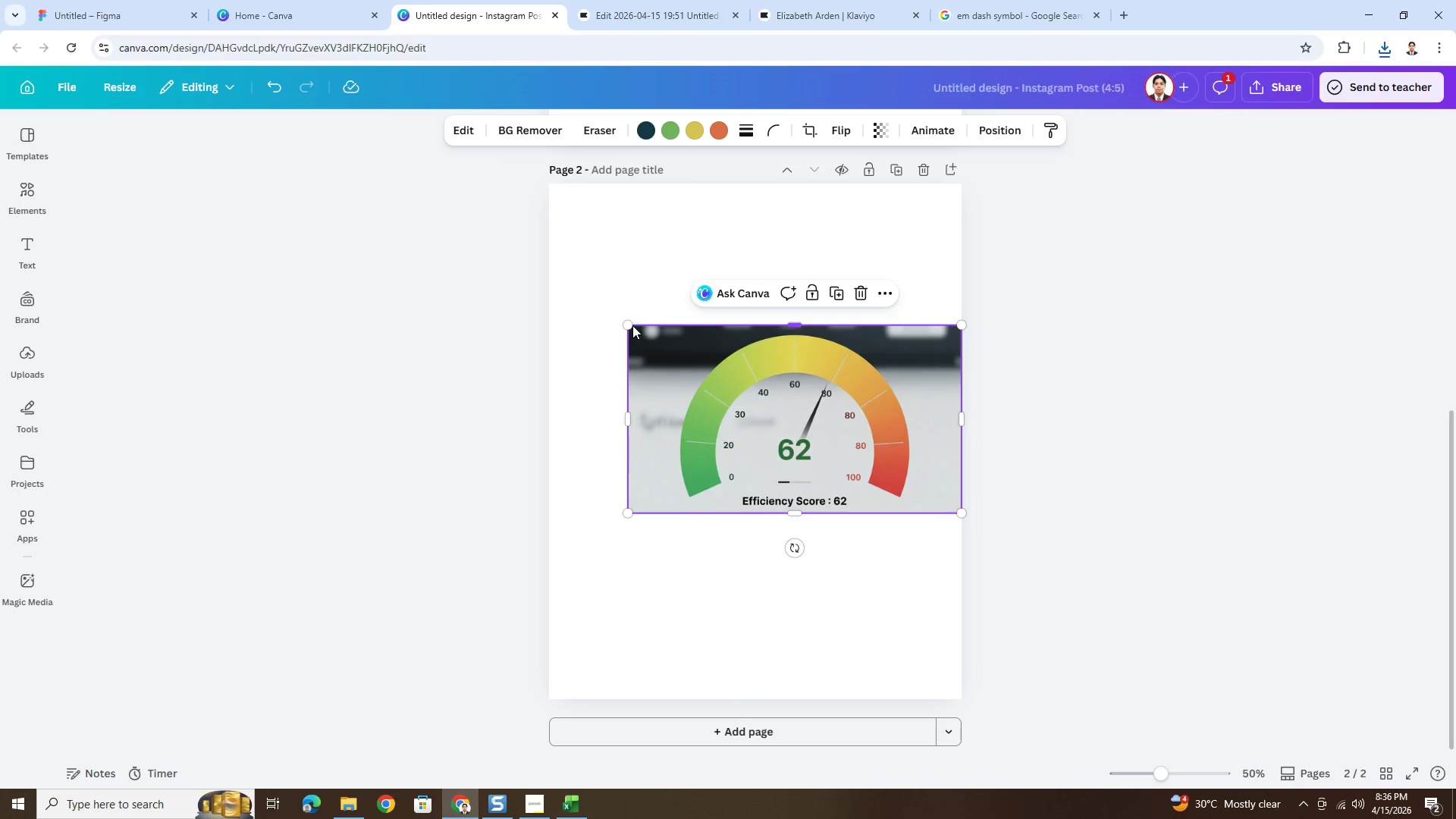 
left_click_drag(start_coordinate=[629, 325], to_coordinate=[554, 278])
 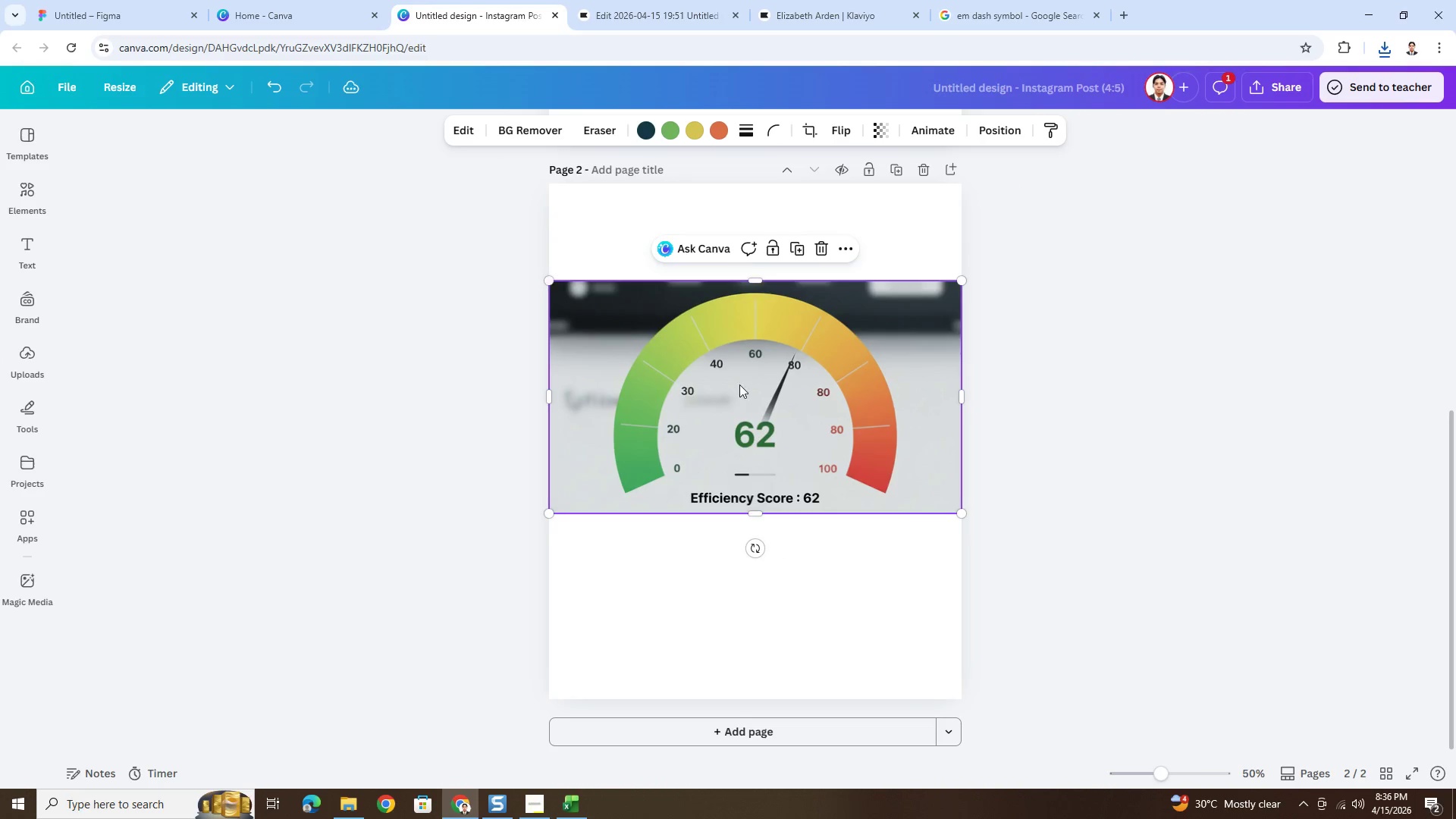 
left_click([739, 385])
 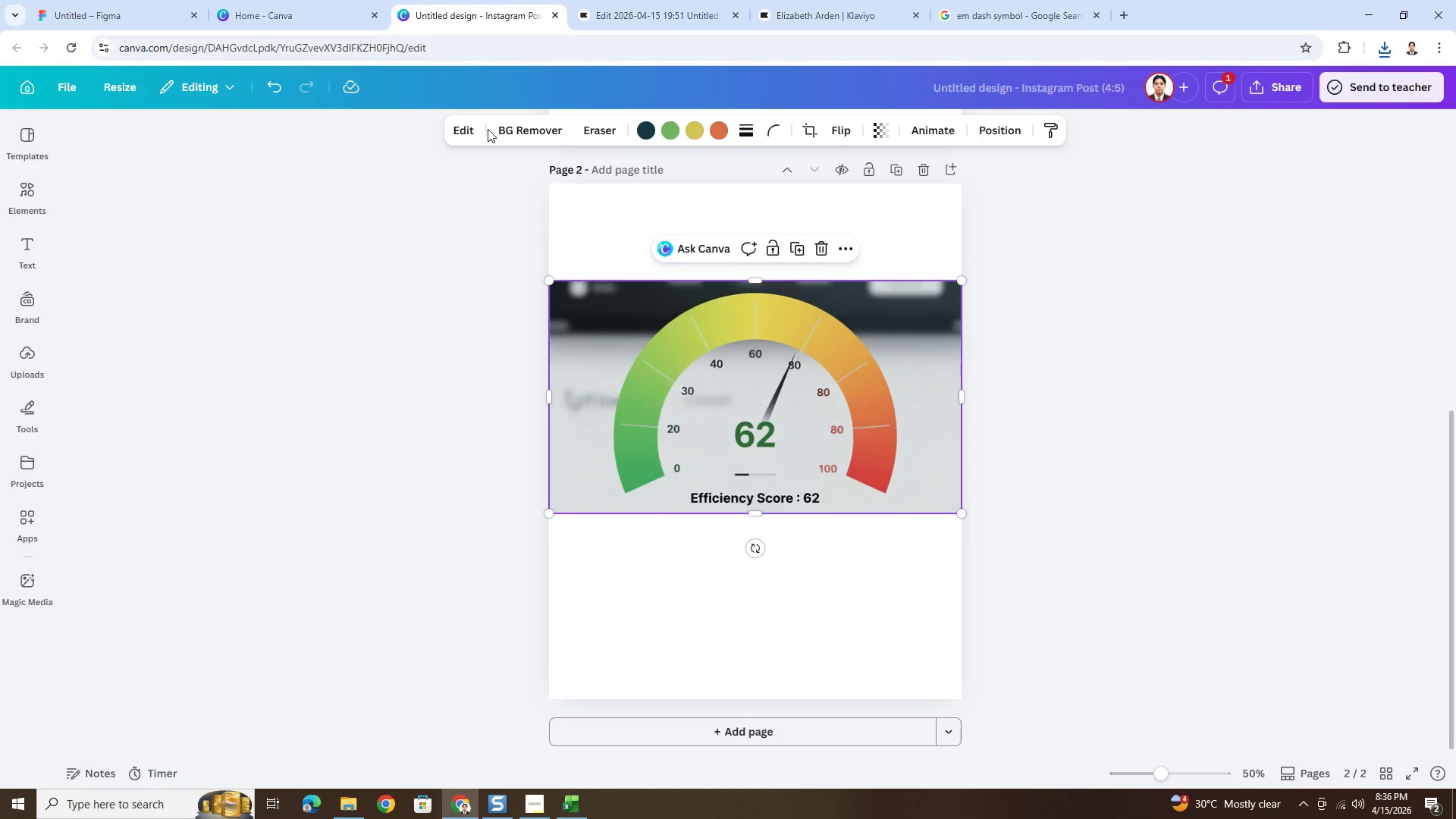 
left_click([595, 131])
 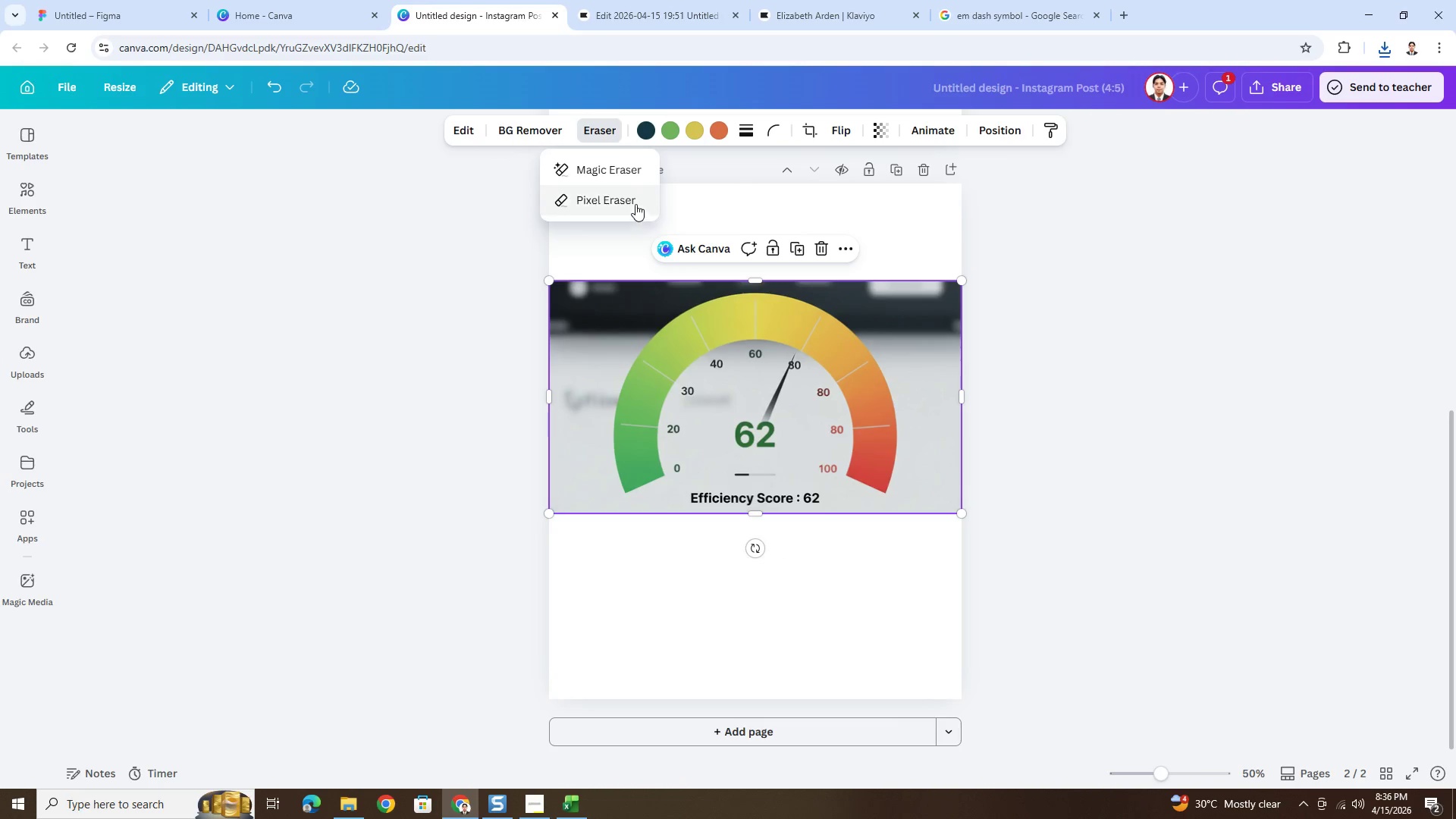 
left_click([629, 175])
 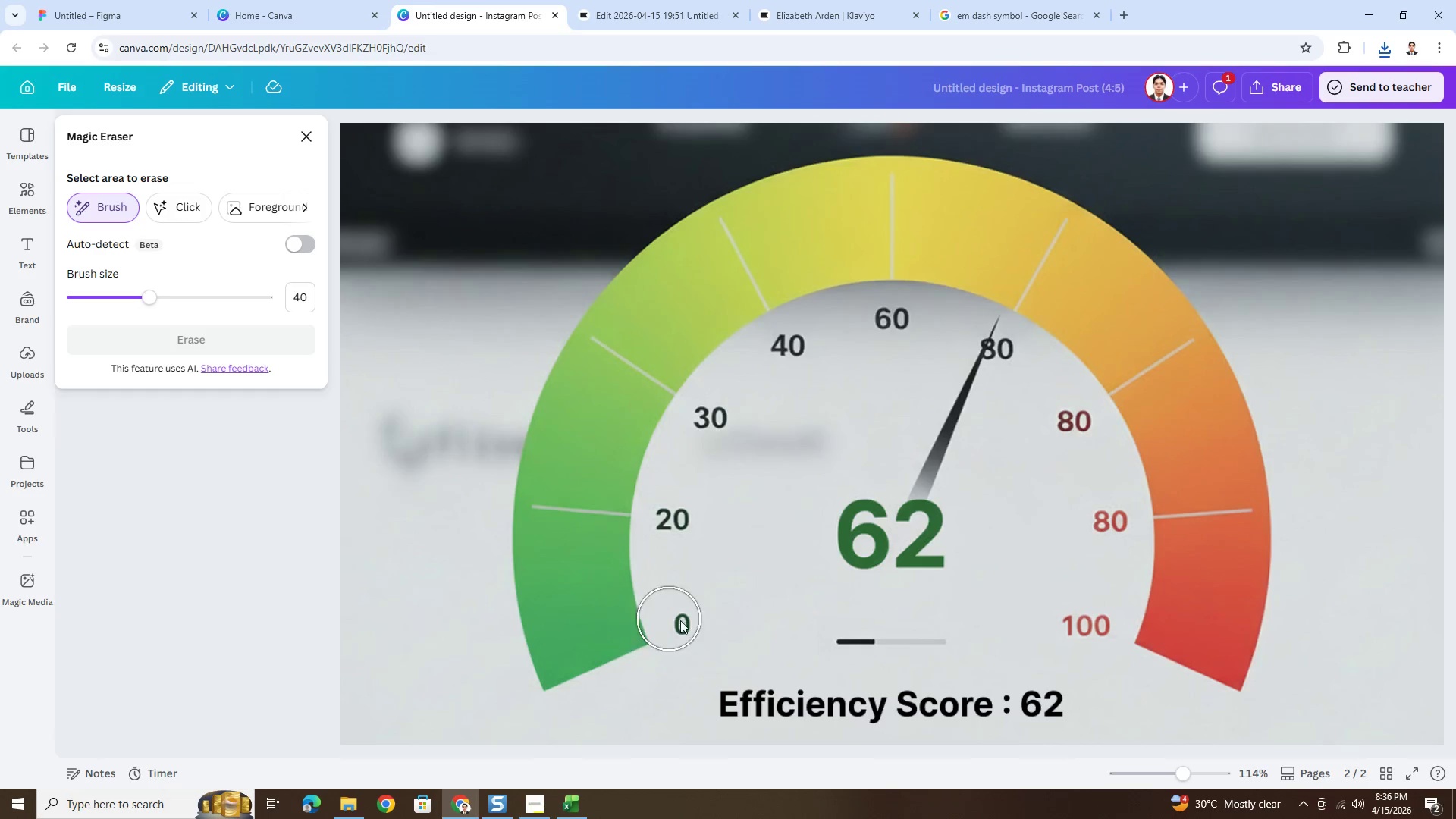 
left_click([685, 622])
 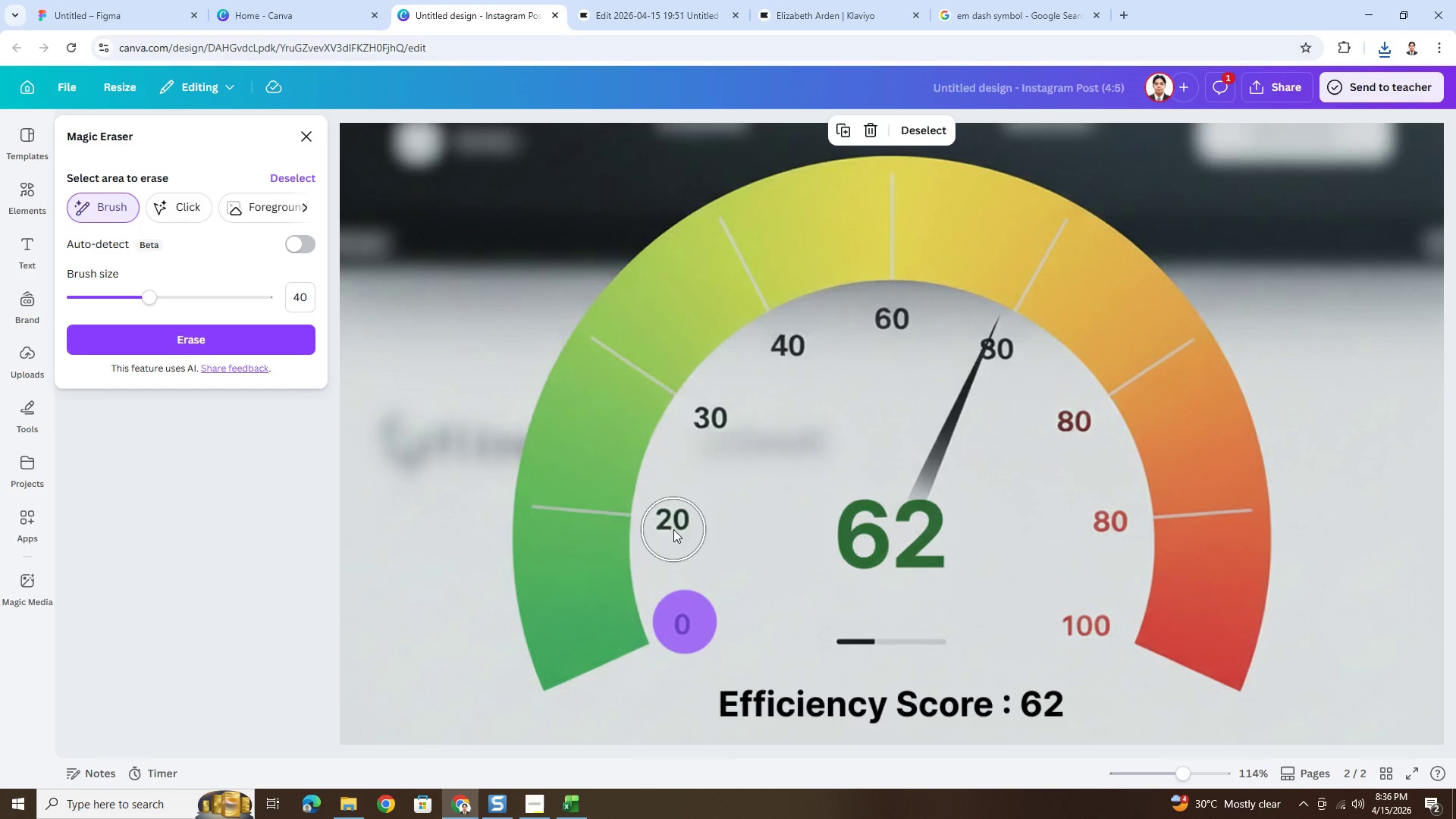 
left_click([675, 525])
 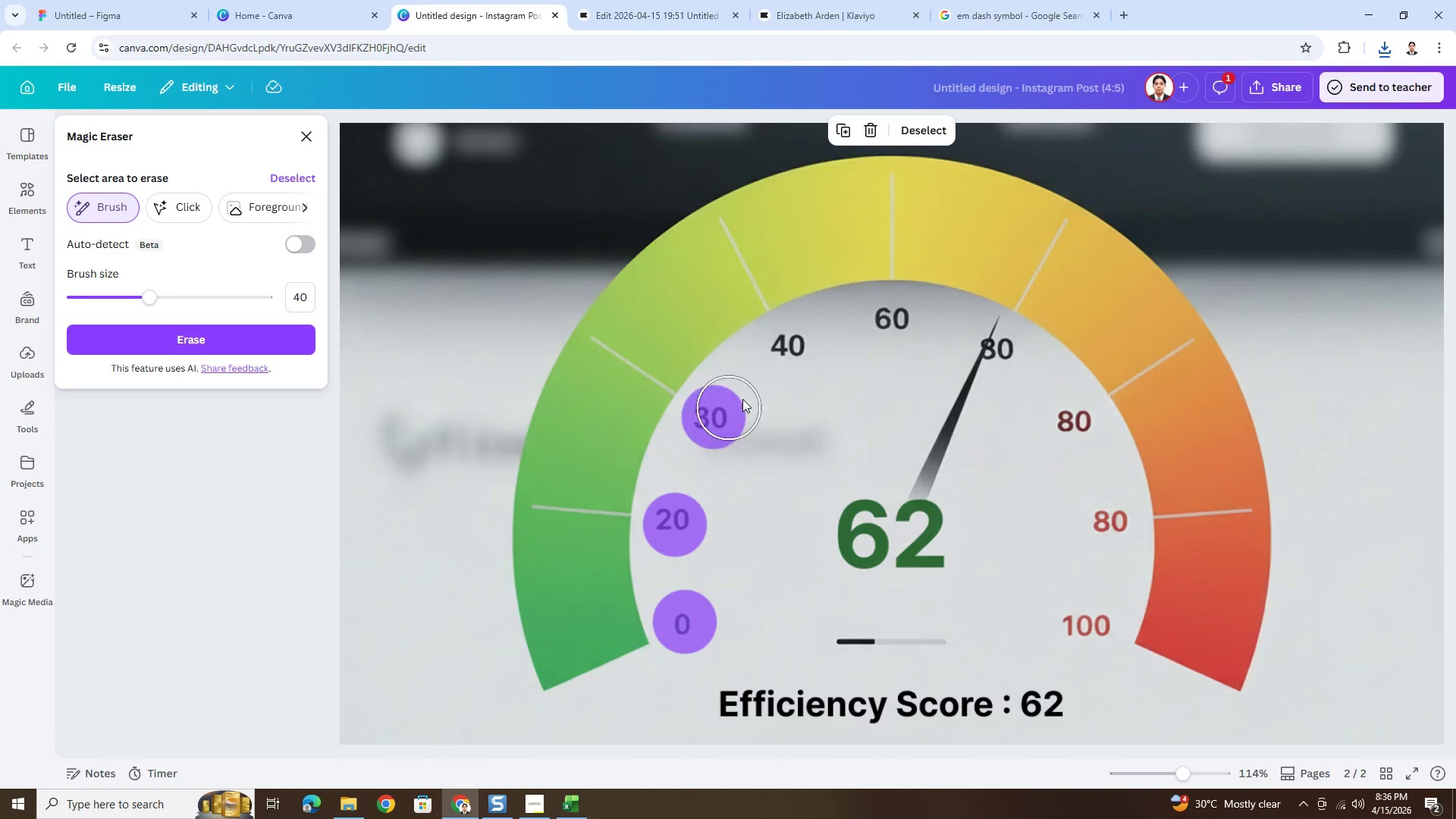 
left_click([788, 348])
 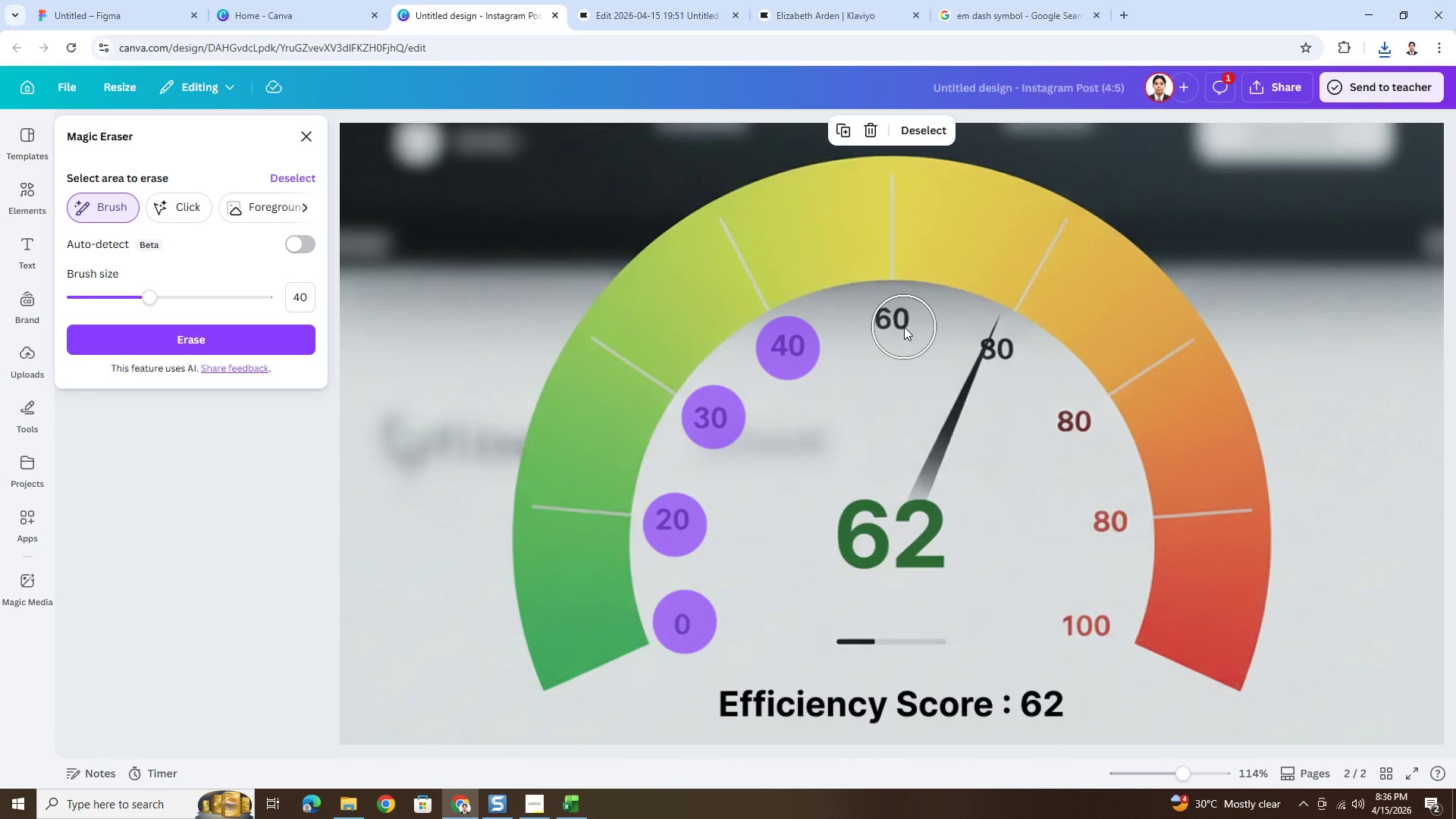 
left_click([900, 326])
 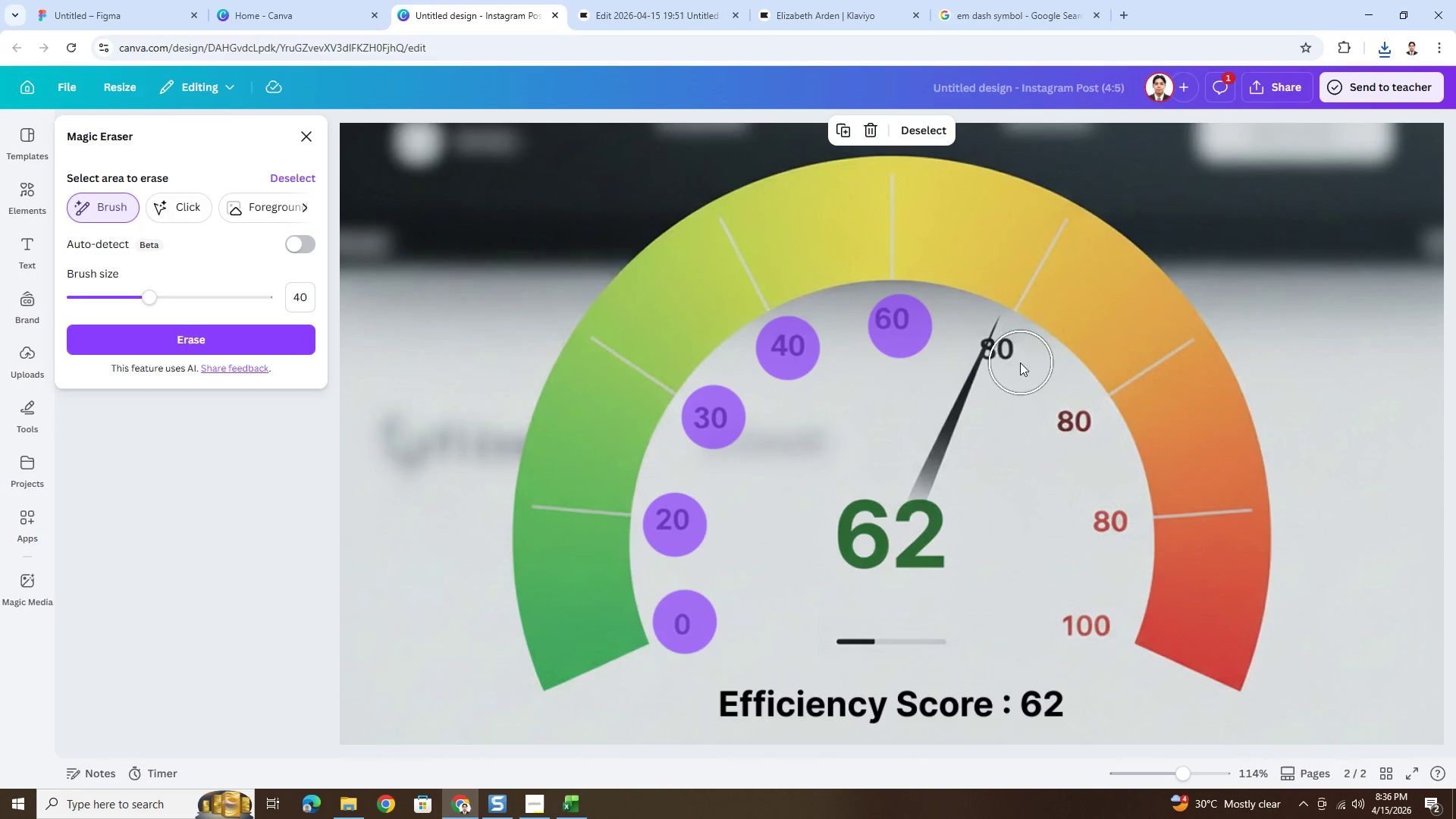 
left_click([1019, 362])
 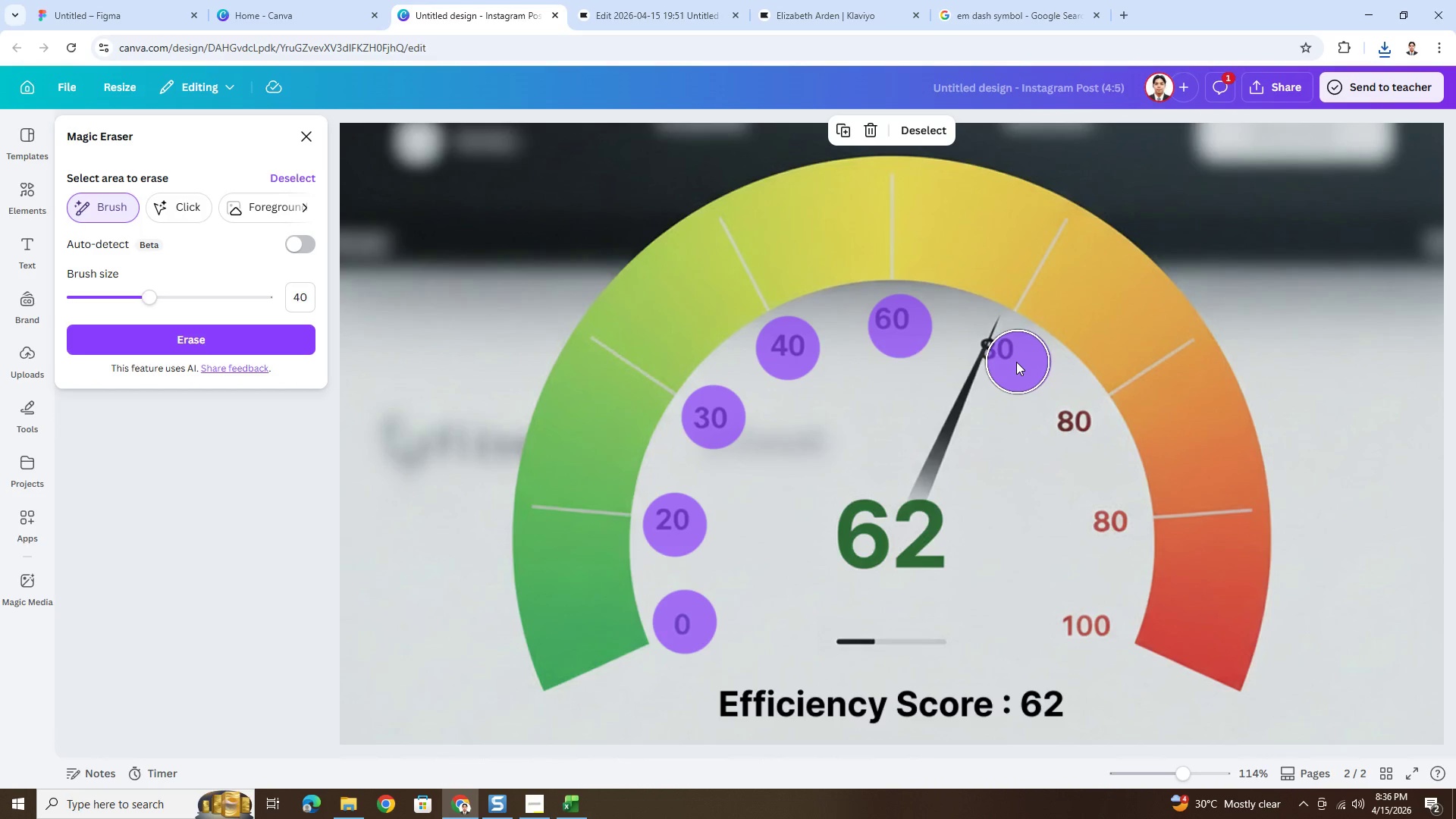 
left_click([1069, 420])
 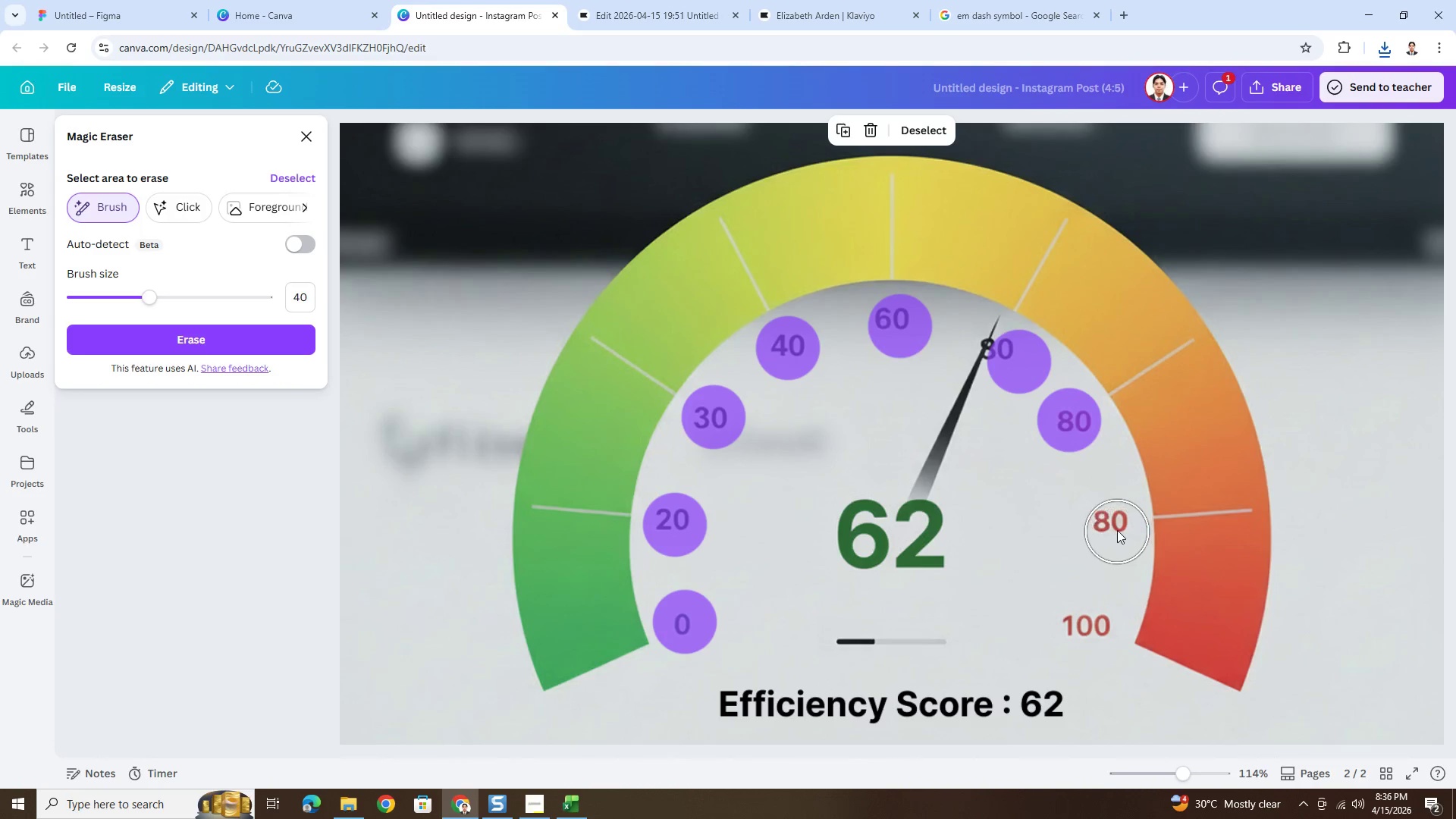 
left_click([1112, 526])
 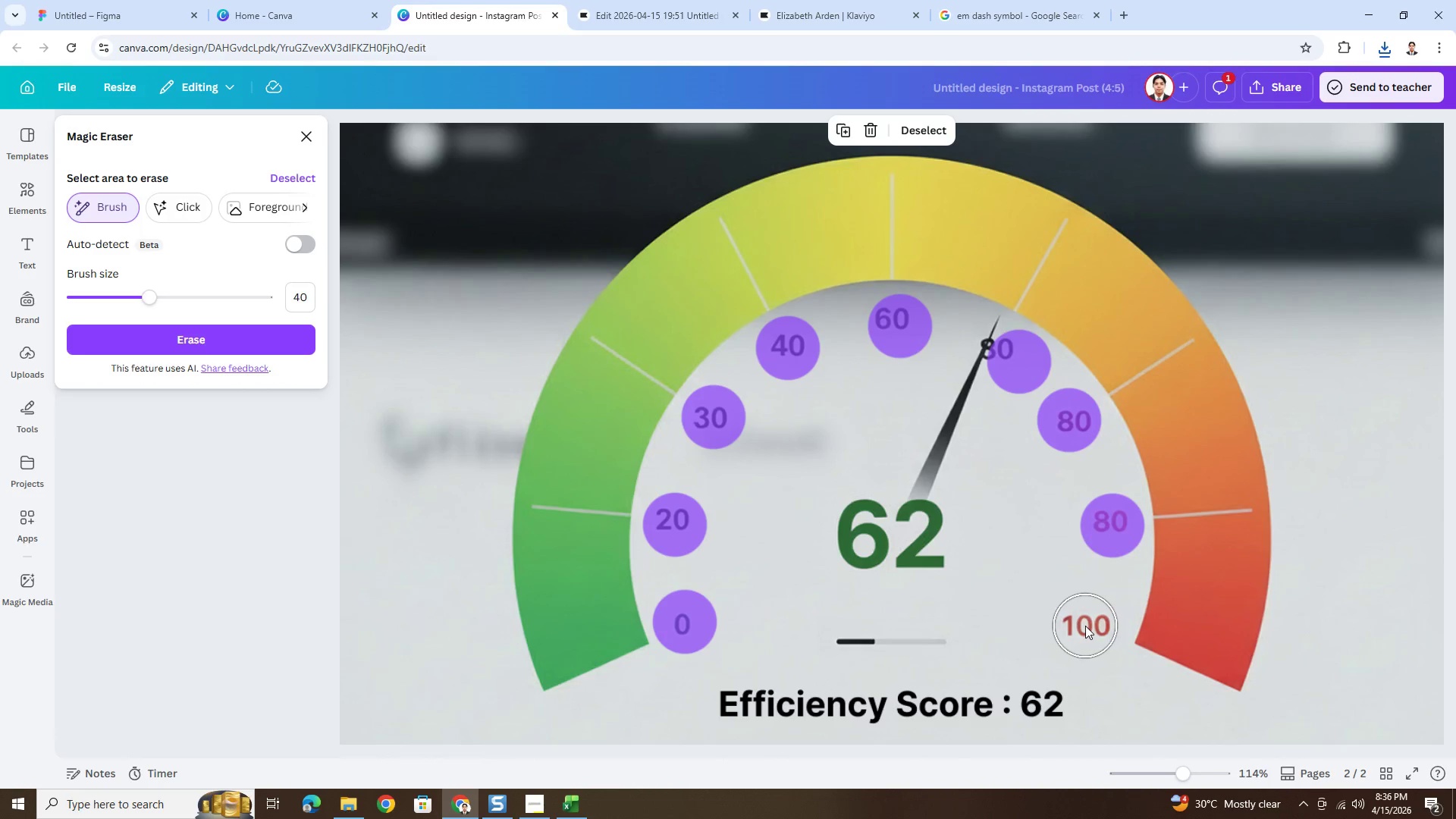 
left_click([1092, 623])
 